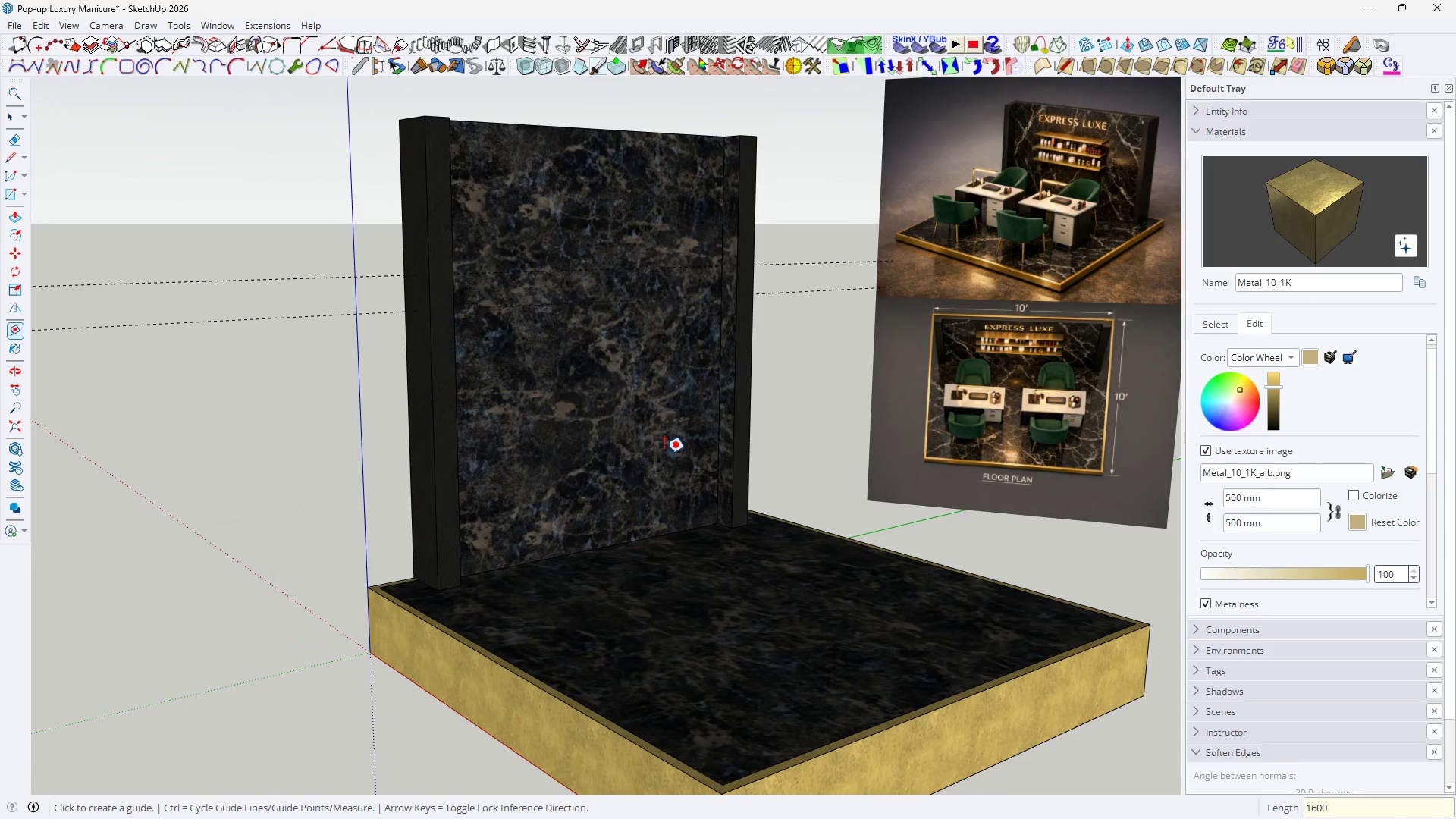 
key(Enter)
 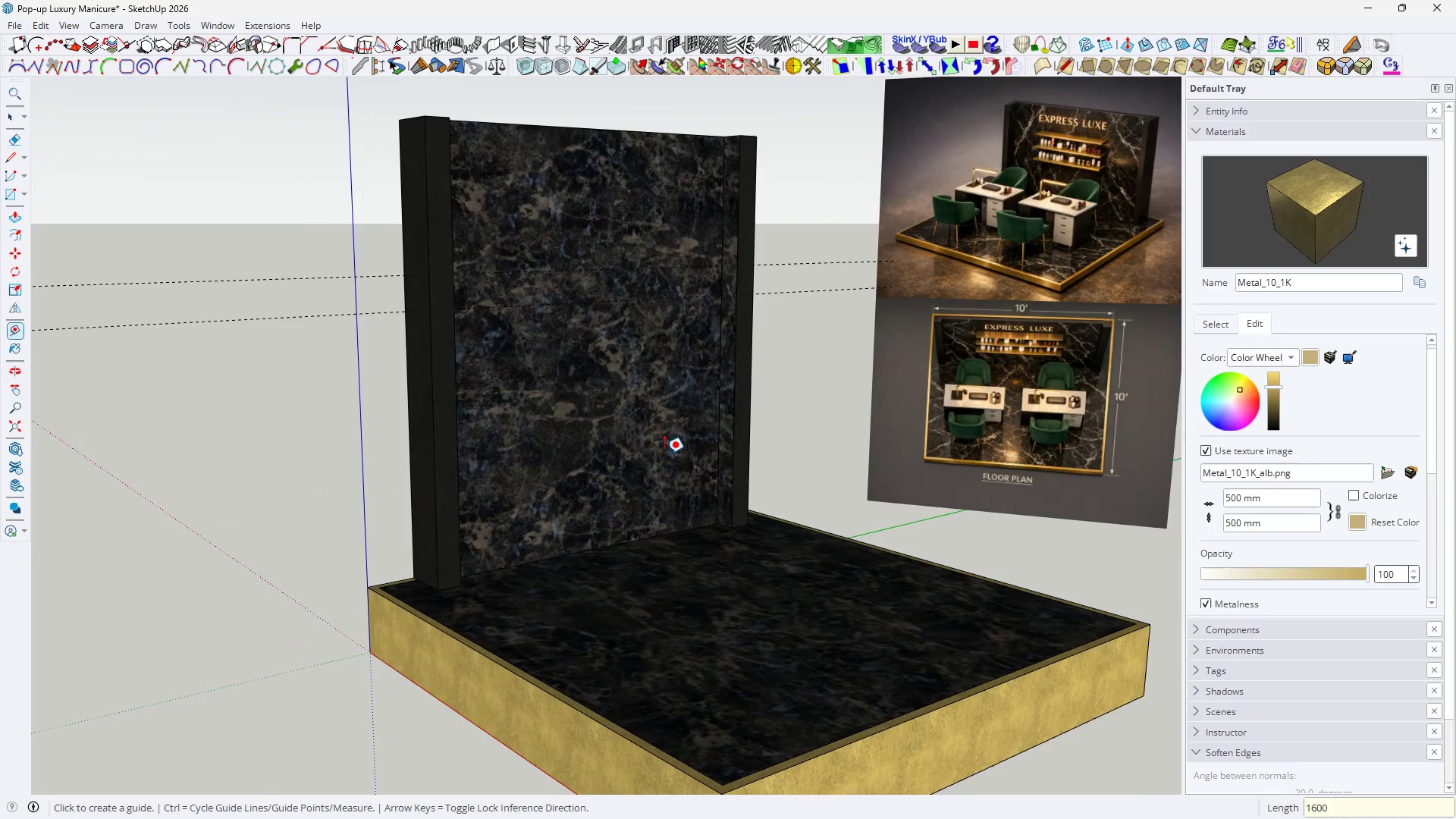 
scroll: coordinate [607, 290], scroll_direction: up, amount: 4.0
 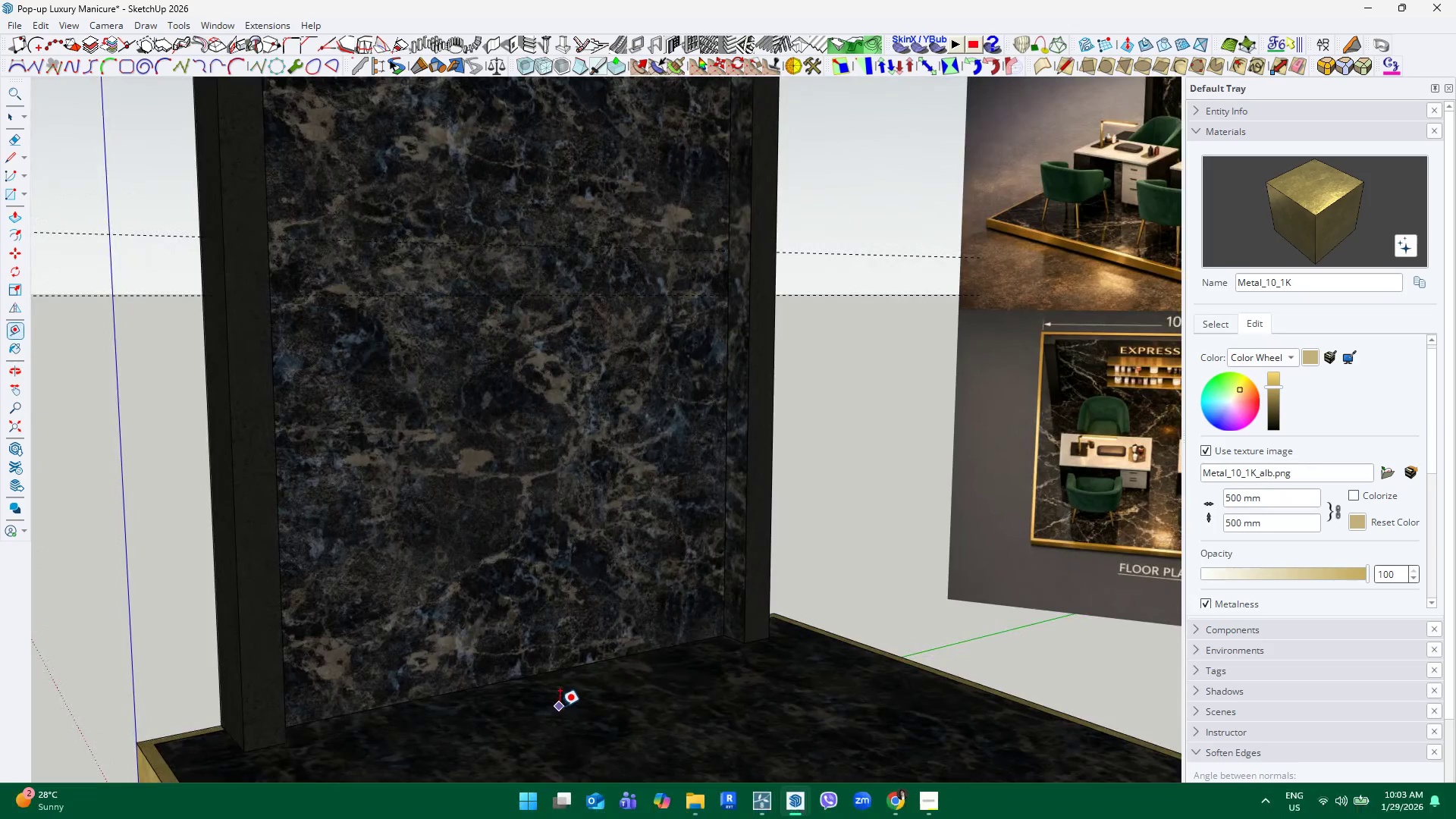 
left_click([554, 674])
 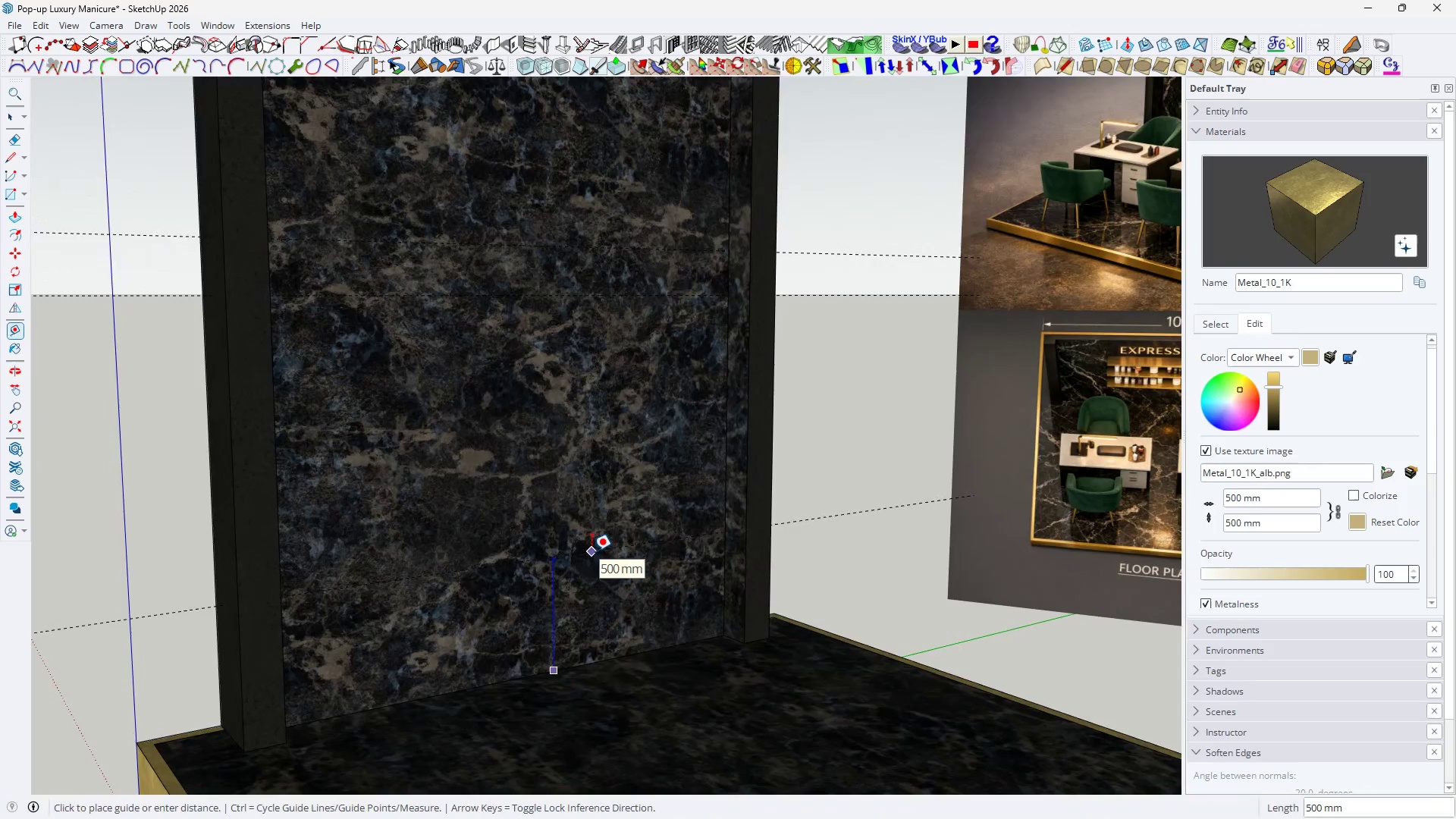 
type(1200)
 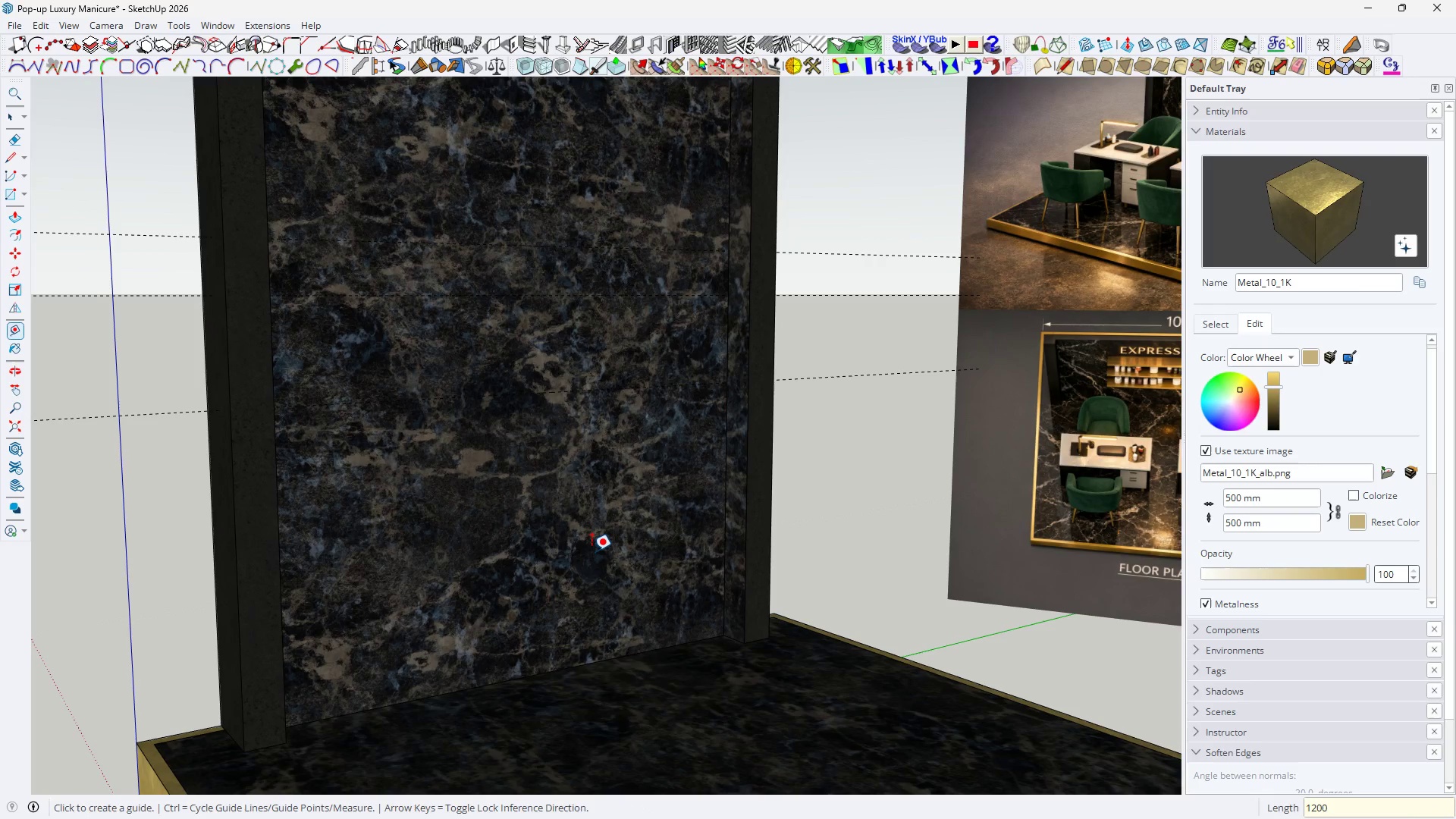 
key(Enter)
 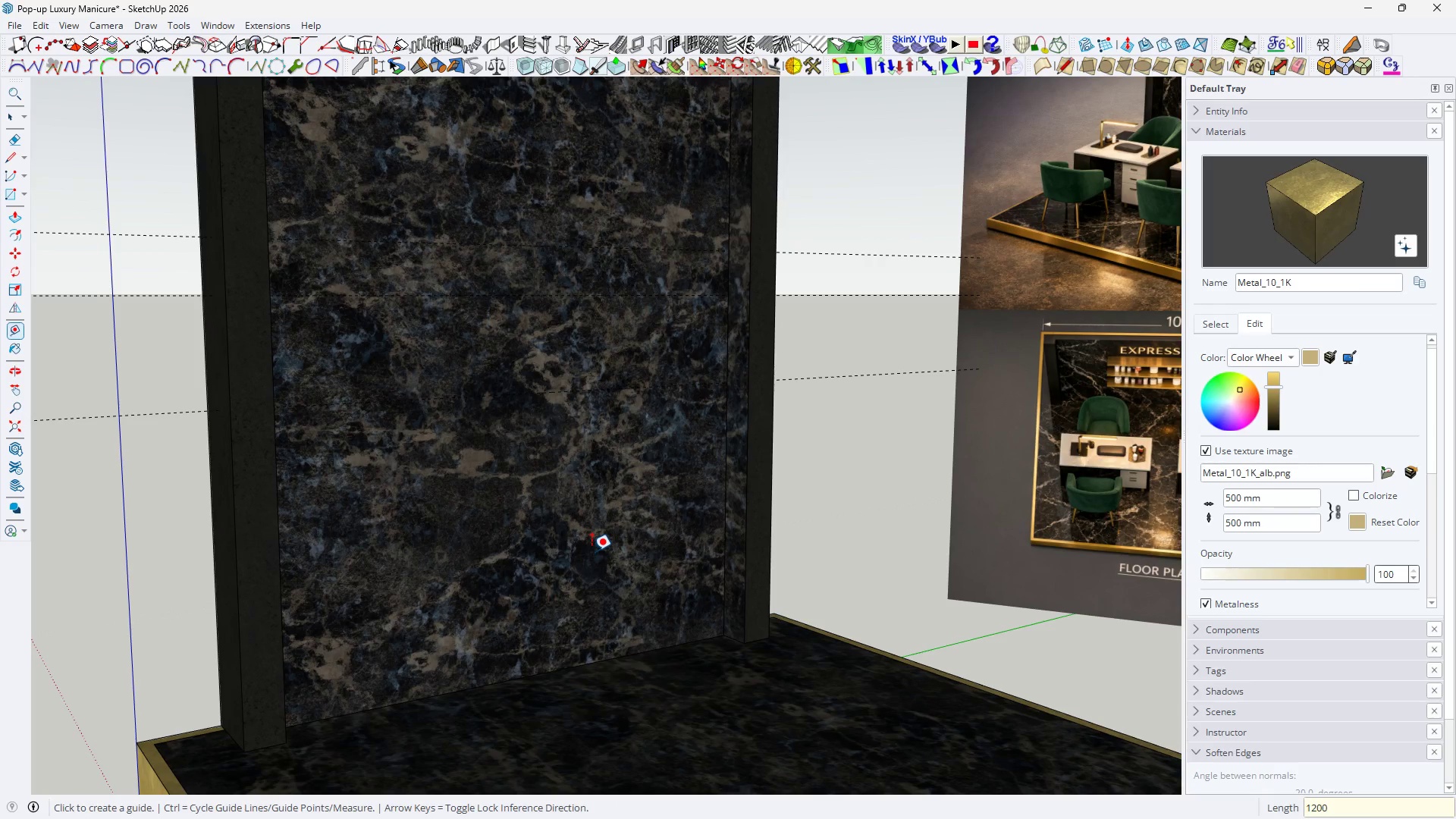 
scroll: coordinate [595, 460], scroll_direction: down, amount: 3.0
 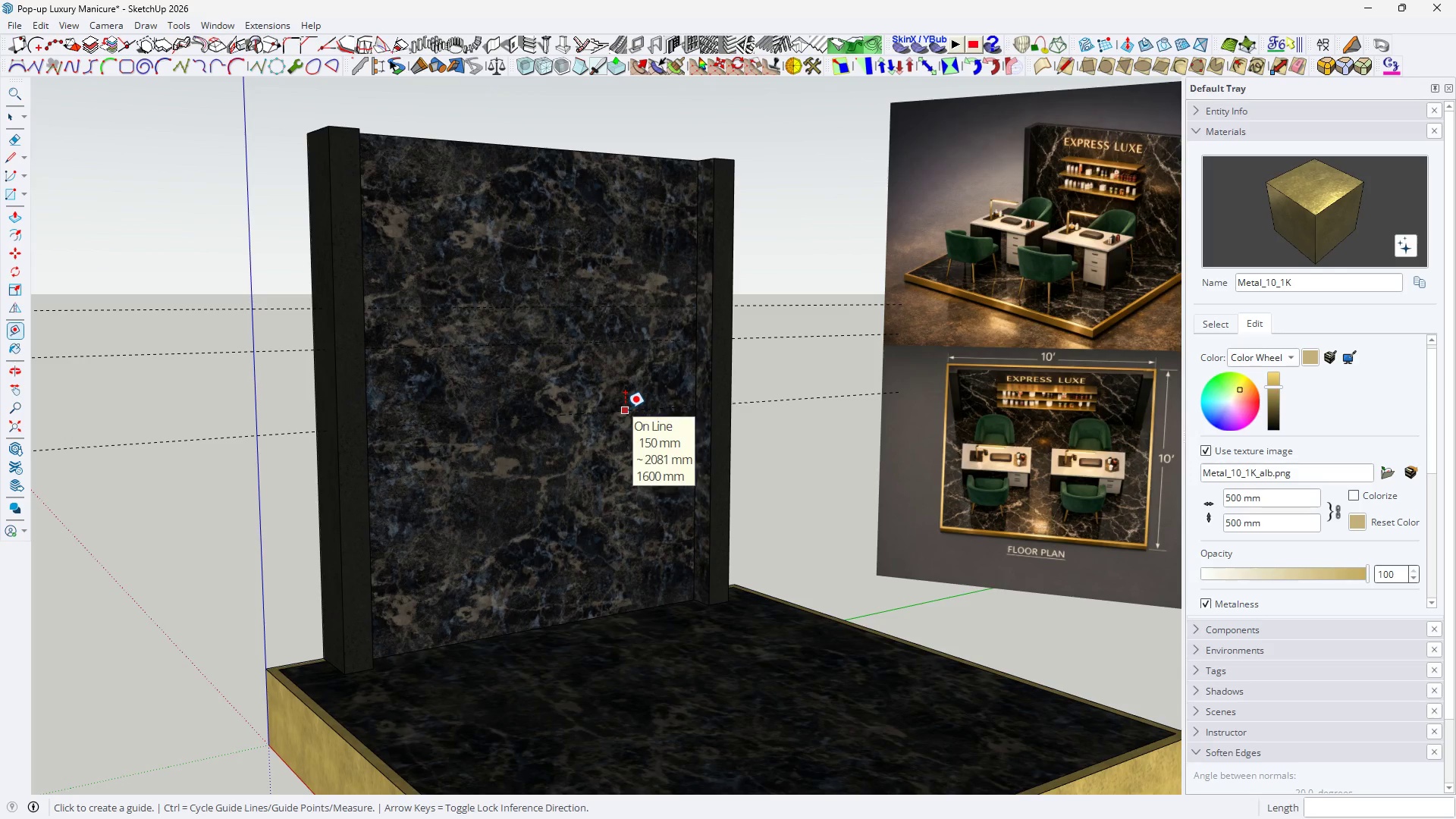 
left_click([625, 409])
 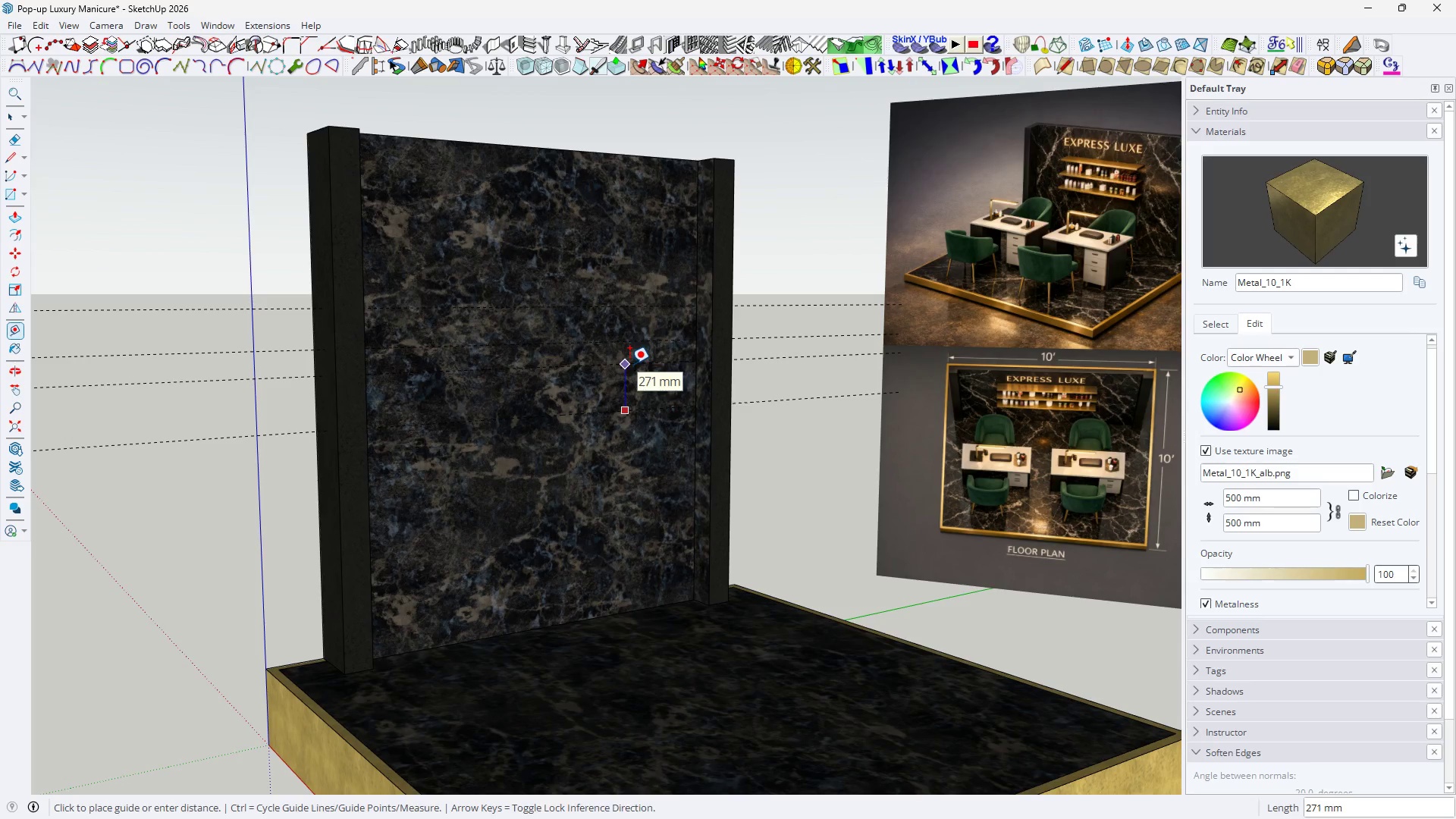 
key(Space)
 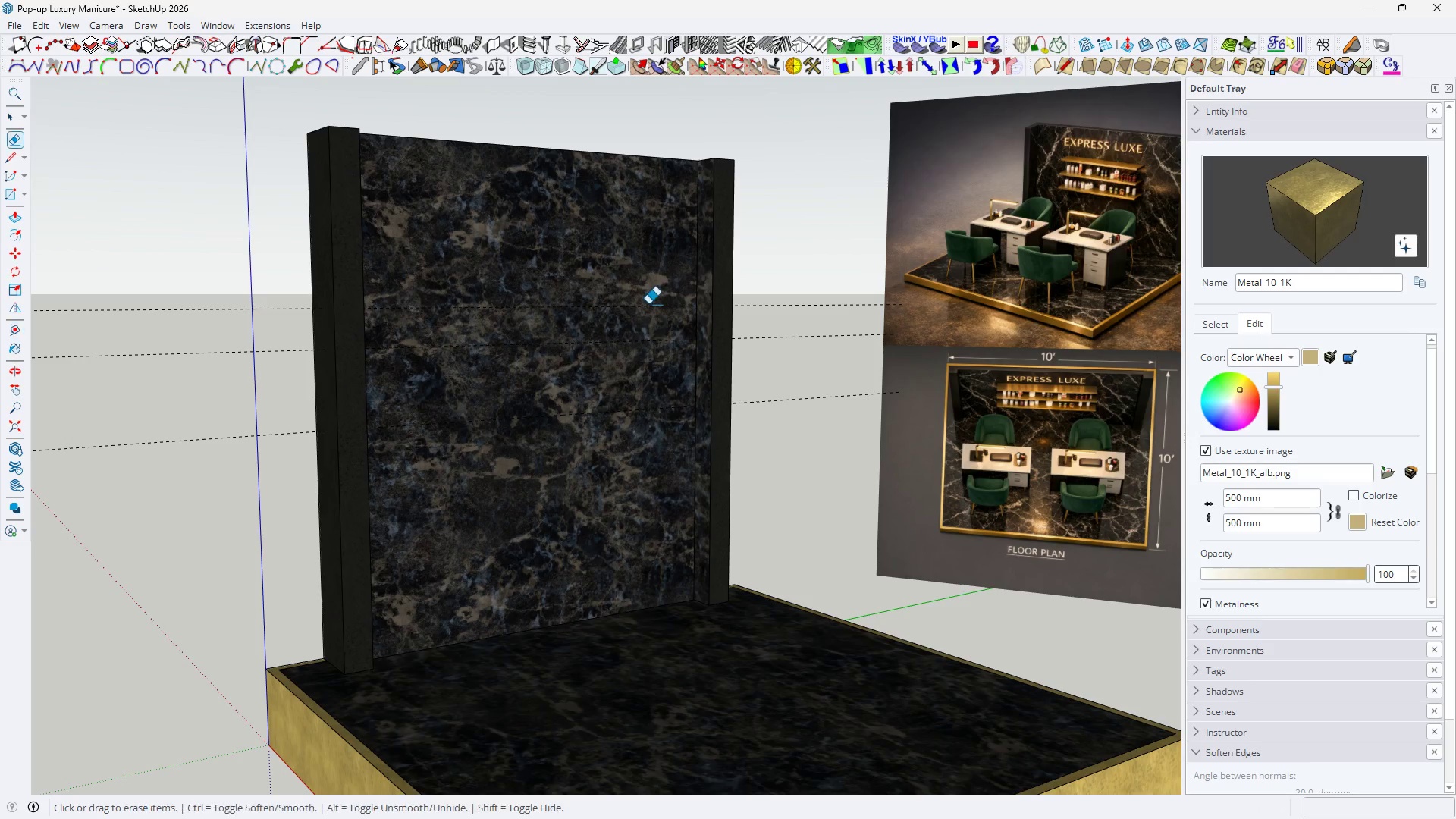 
key(E)
 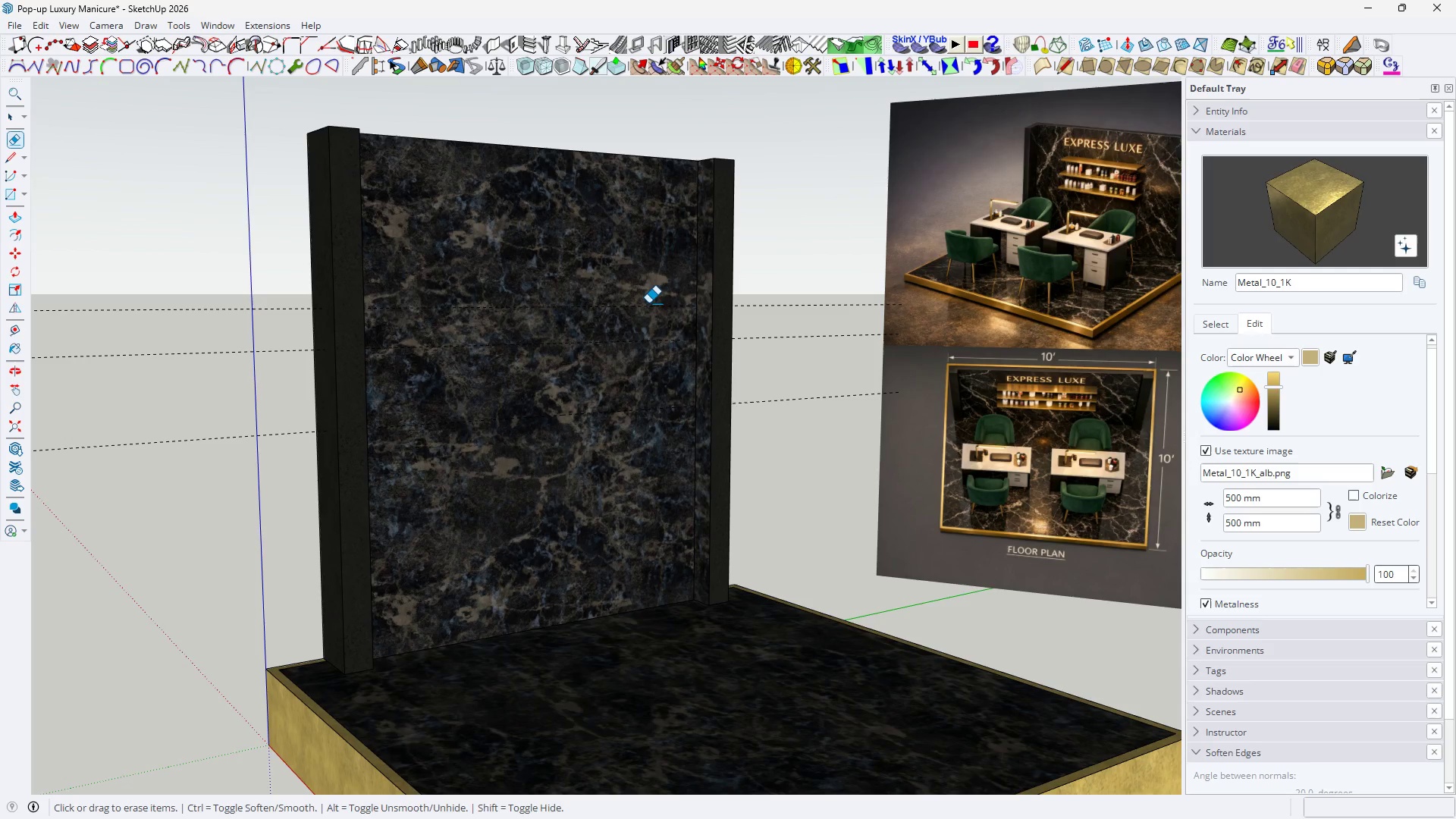 
key(Space)
 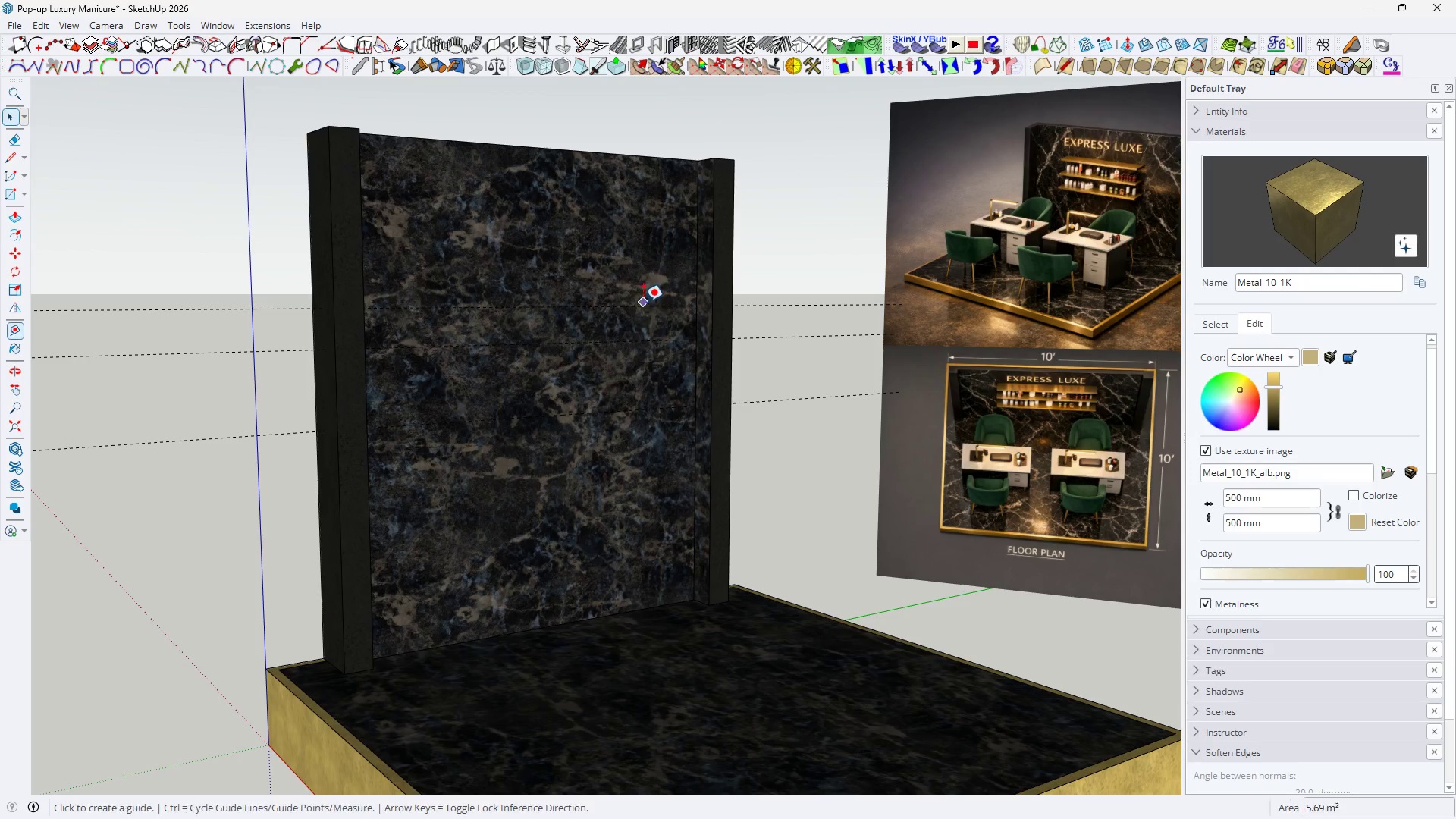 
key(T)
 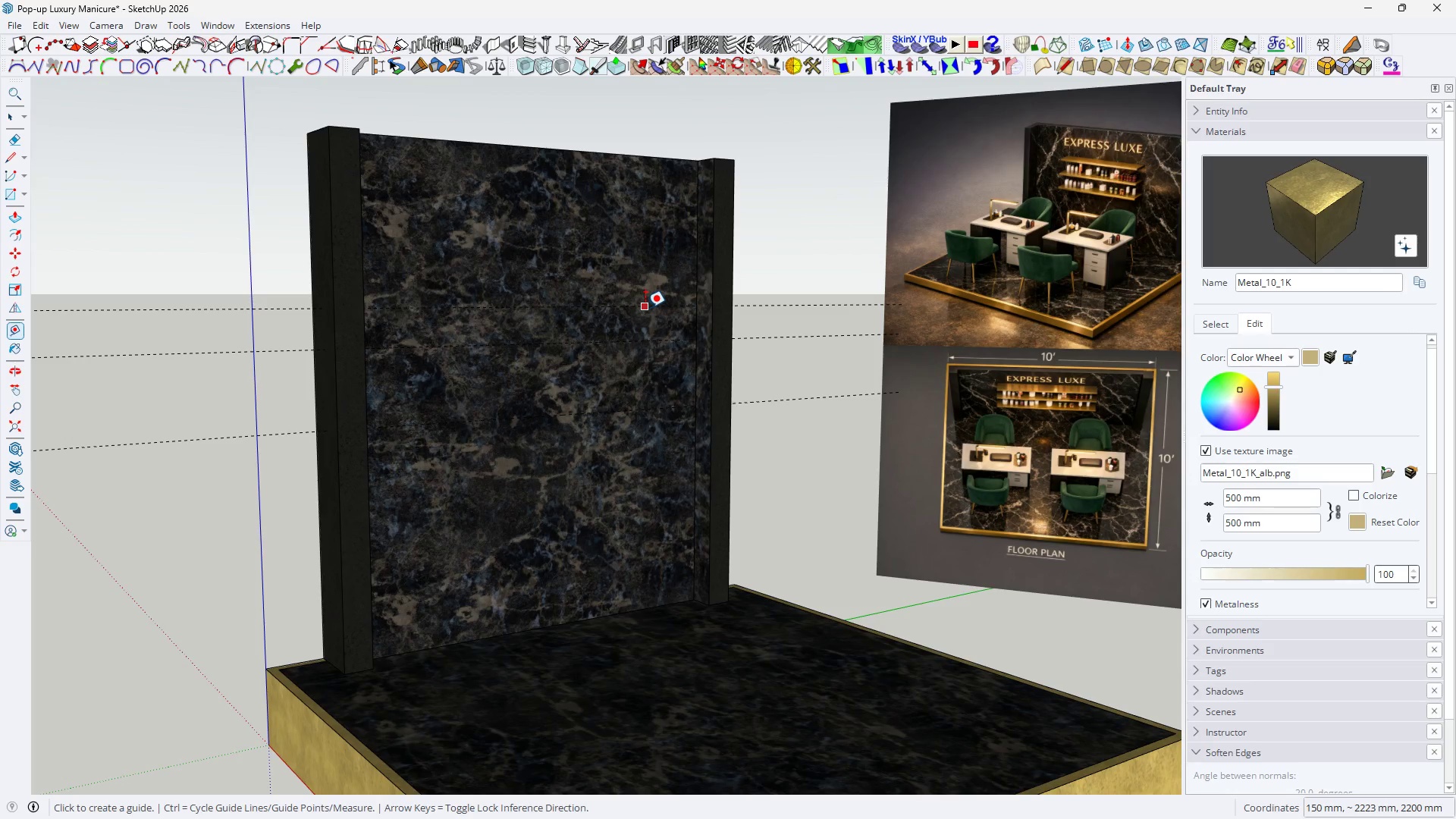 
left_click([645, 308])
 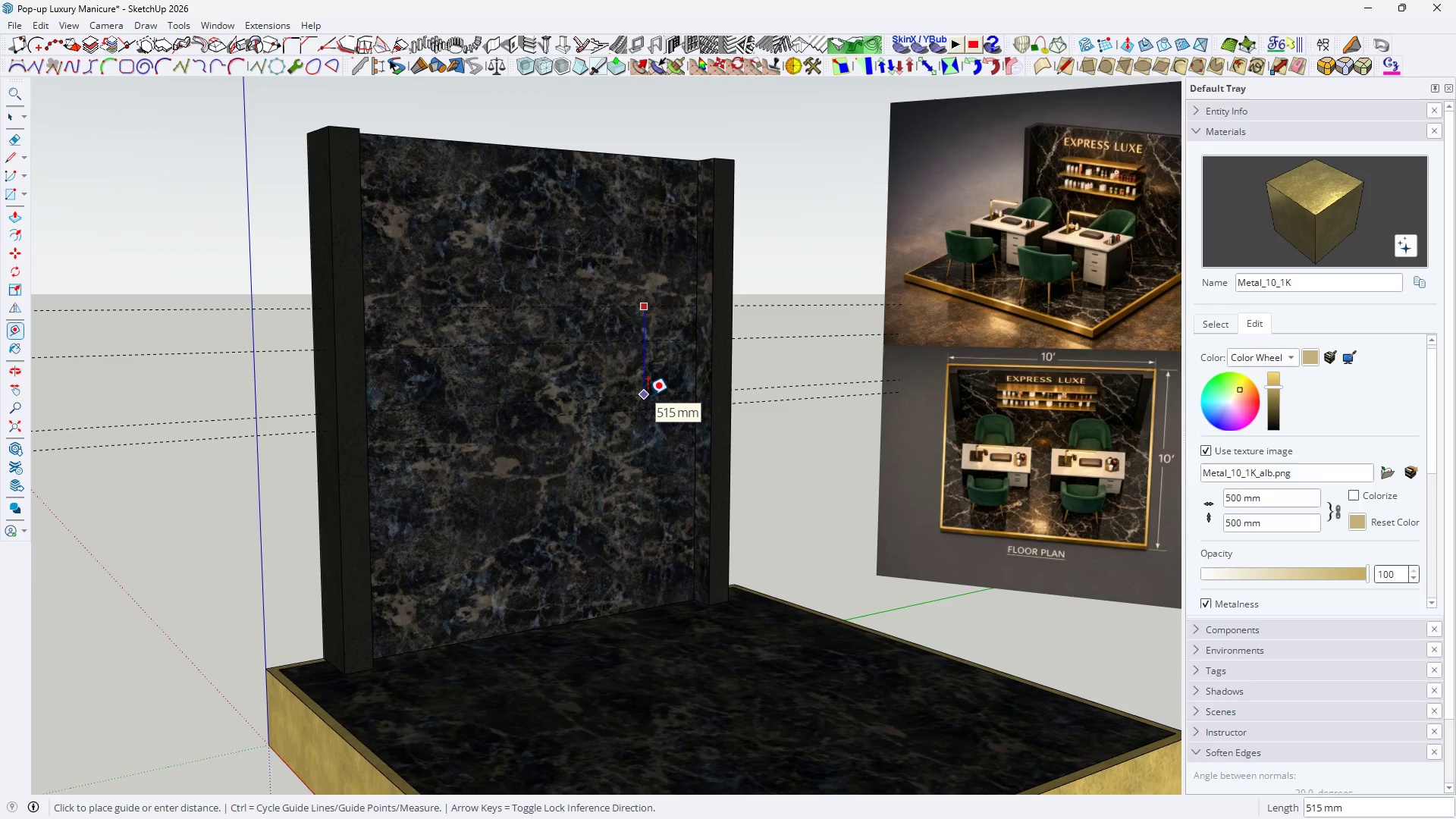 
type(600)
 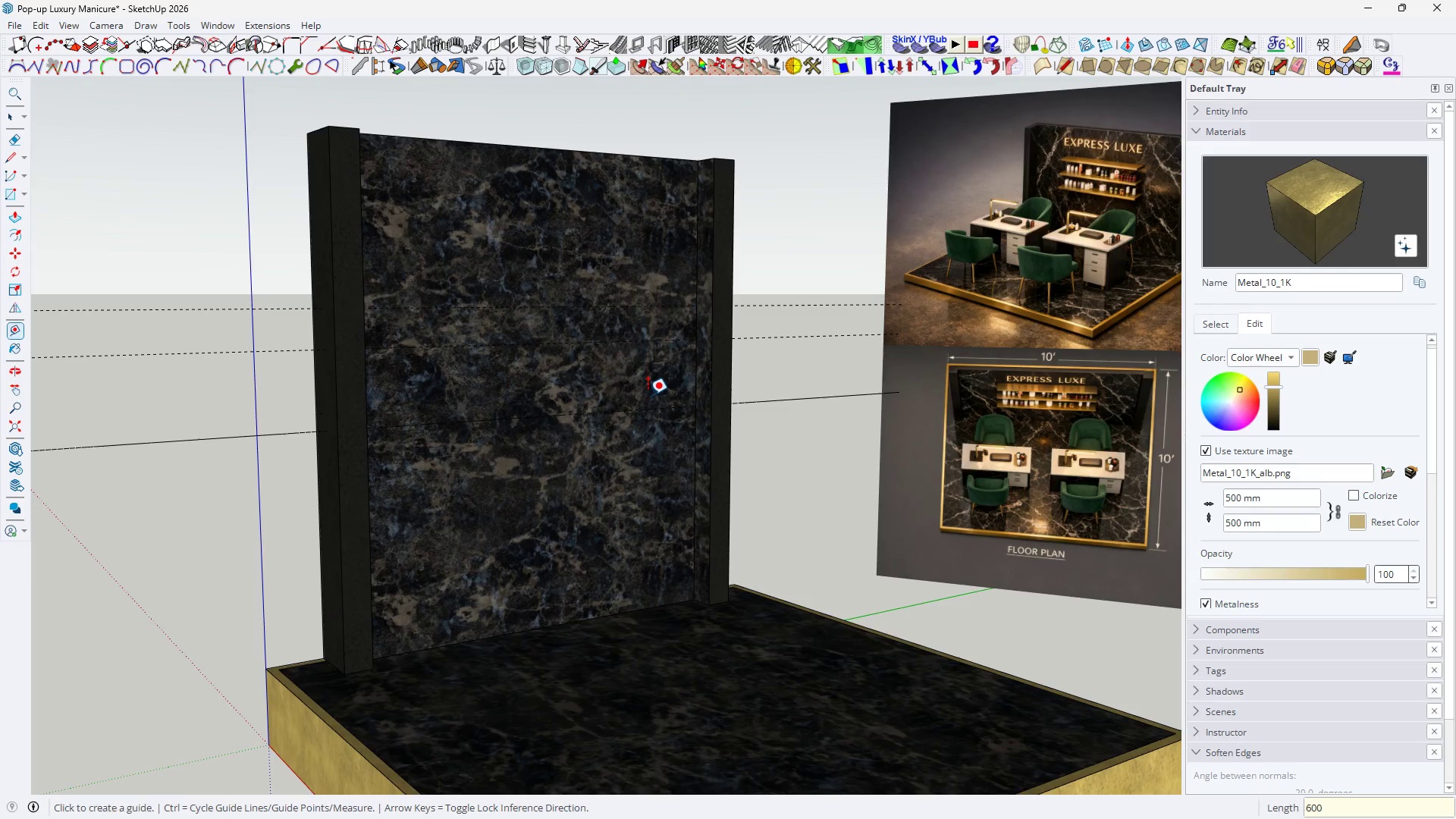 
key(Enter)
 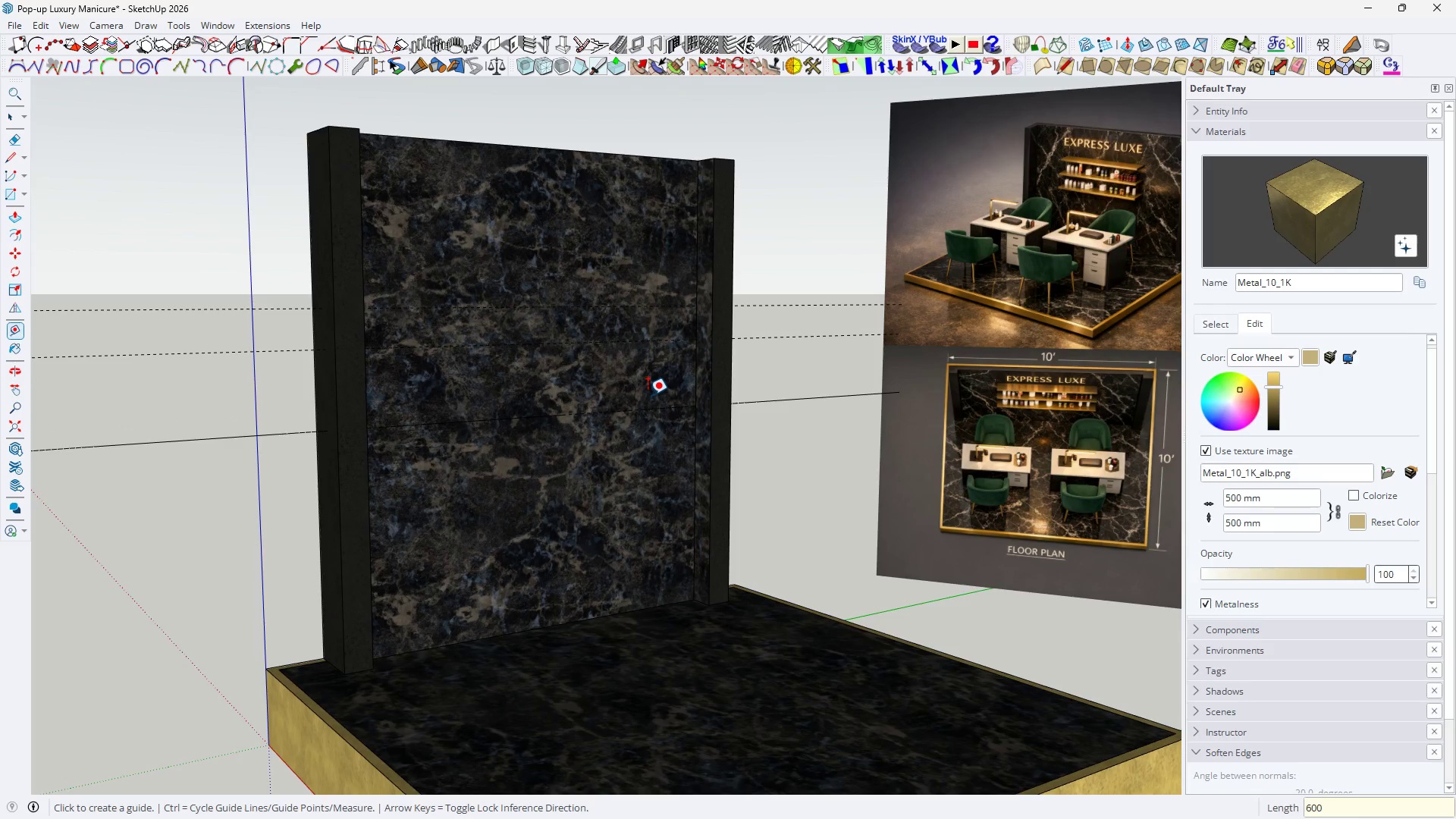 
key(Space)
 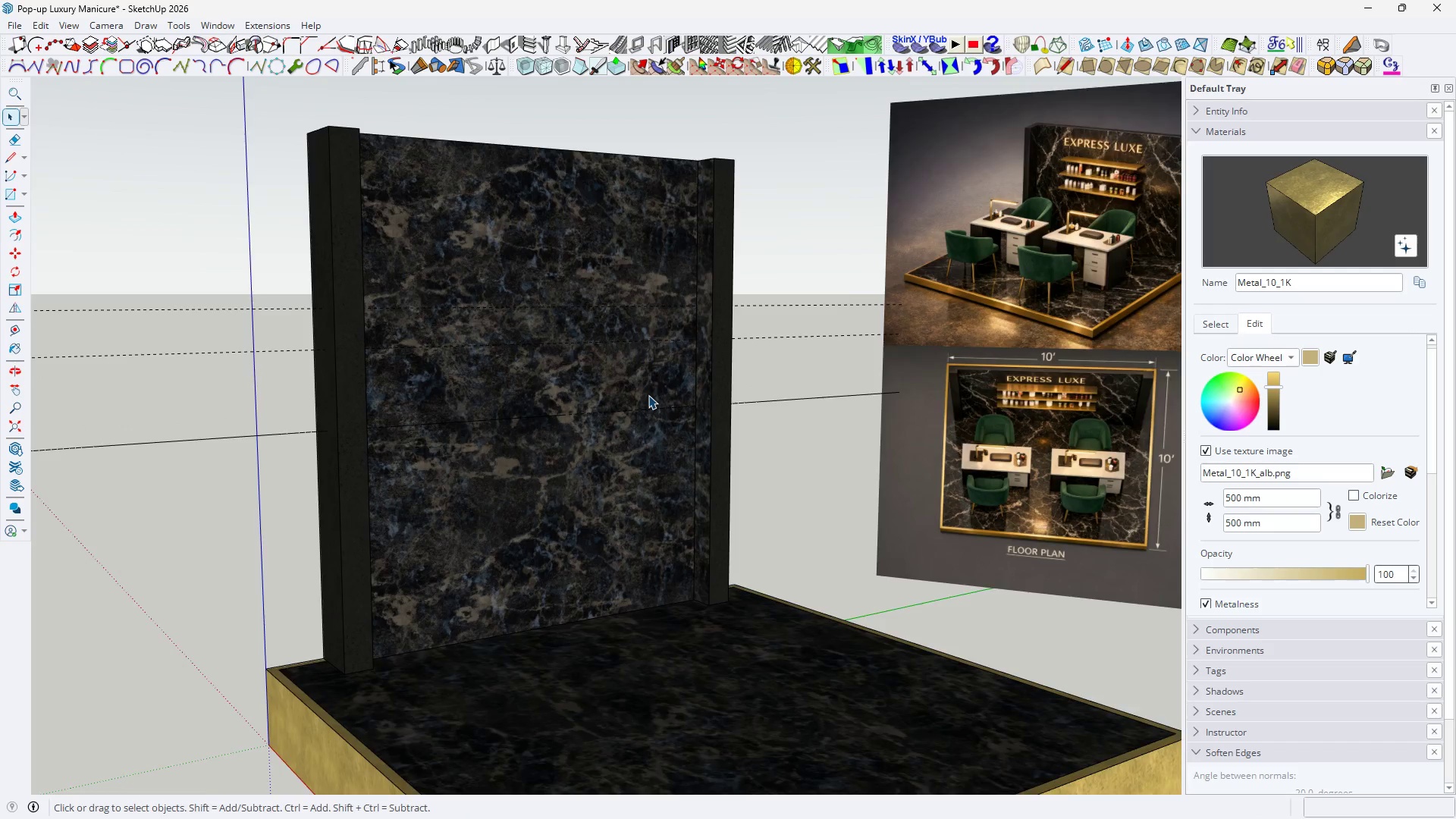 
key(E)
 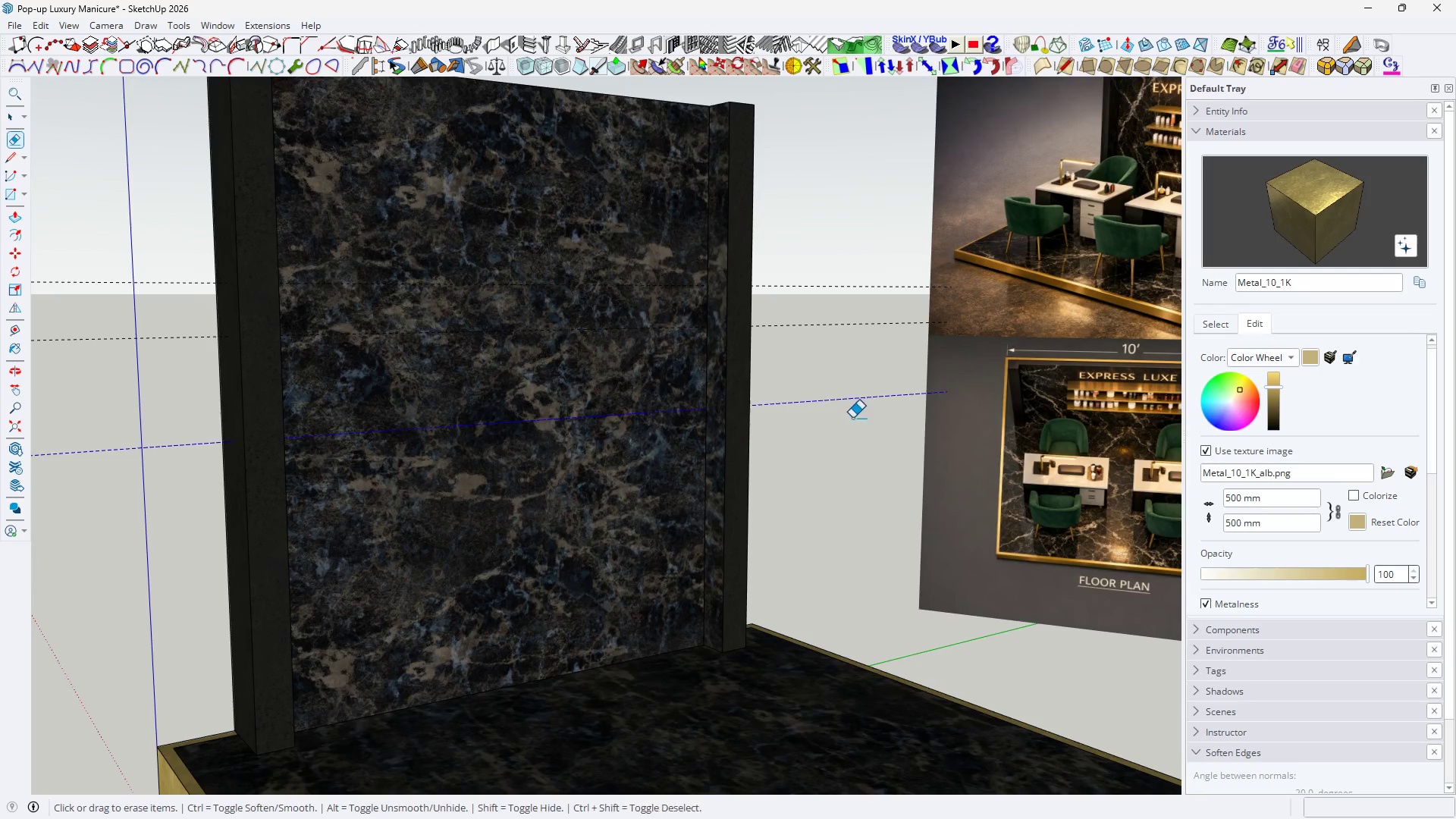 
scroll: coordinate [650, 394], scroll_direction: up, amount: 2.0
 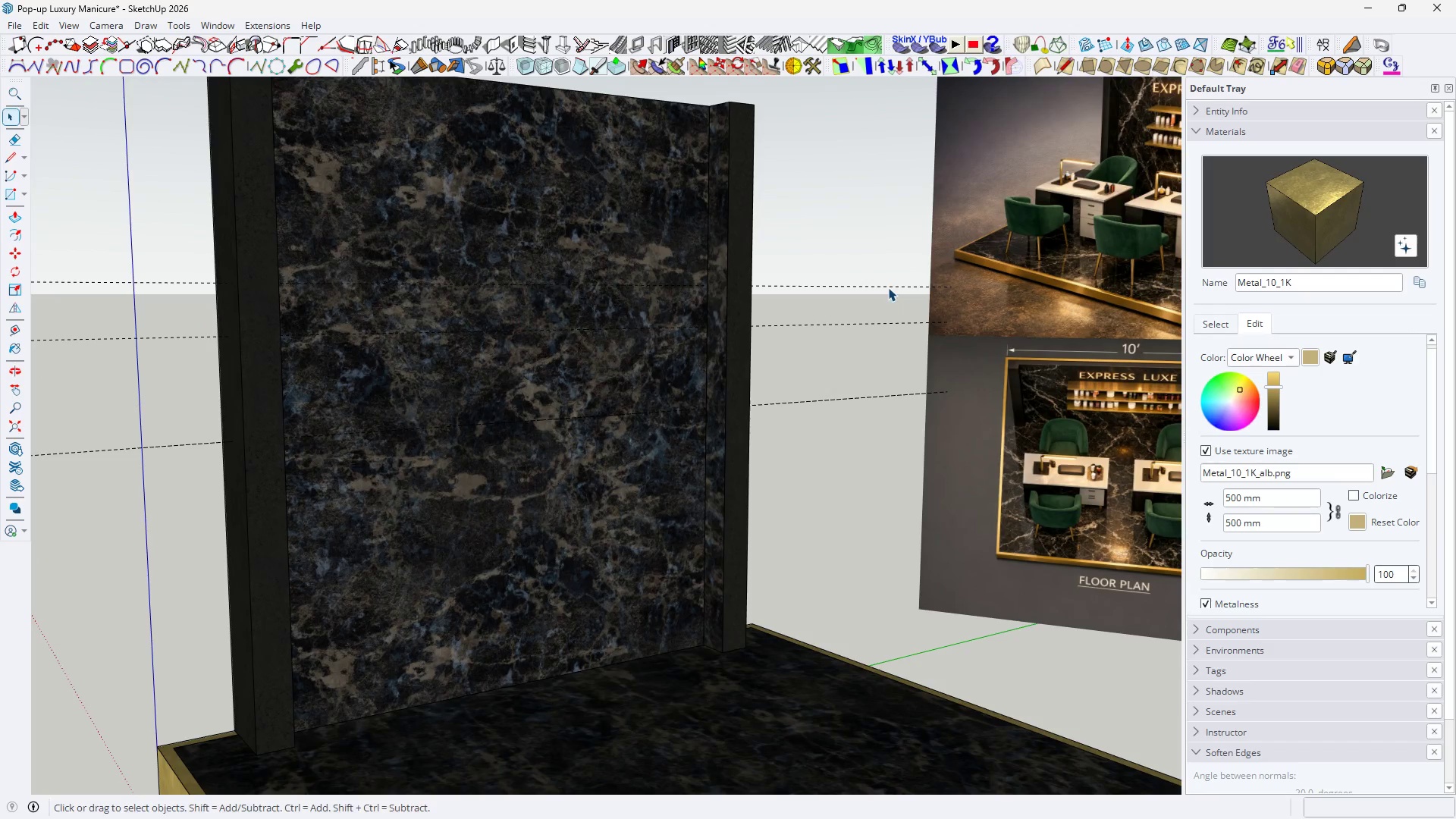 
left_click_drag(start_coordinate=[861, 379], to_coordinate=[852, 419])
 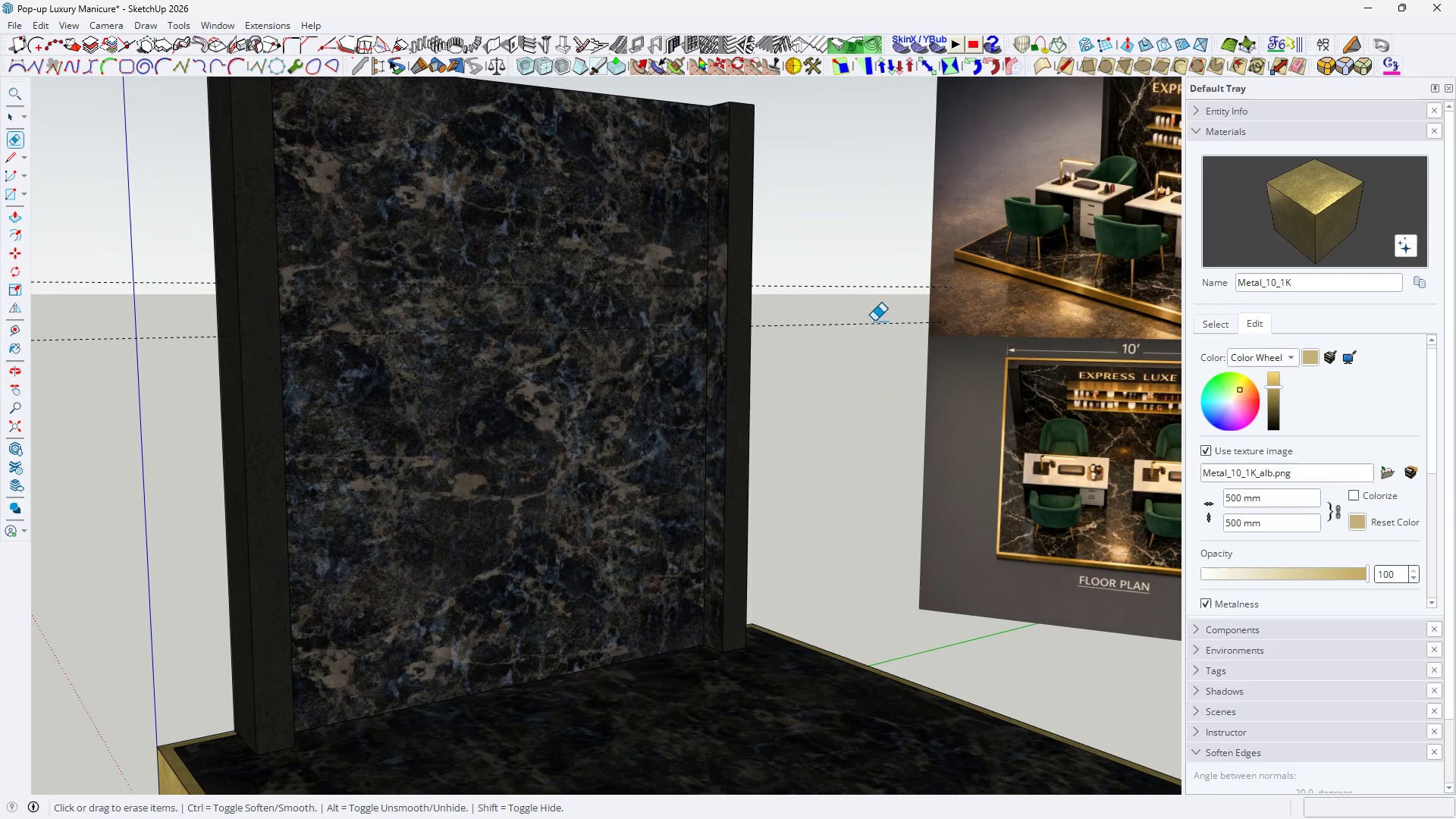 
left_click_drag(start_coordinate=[874, 321], to_coordinate=[864, 356])
 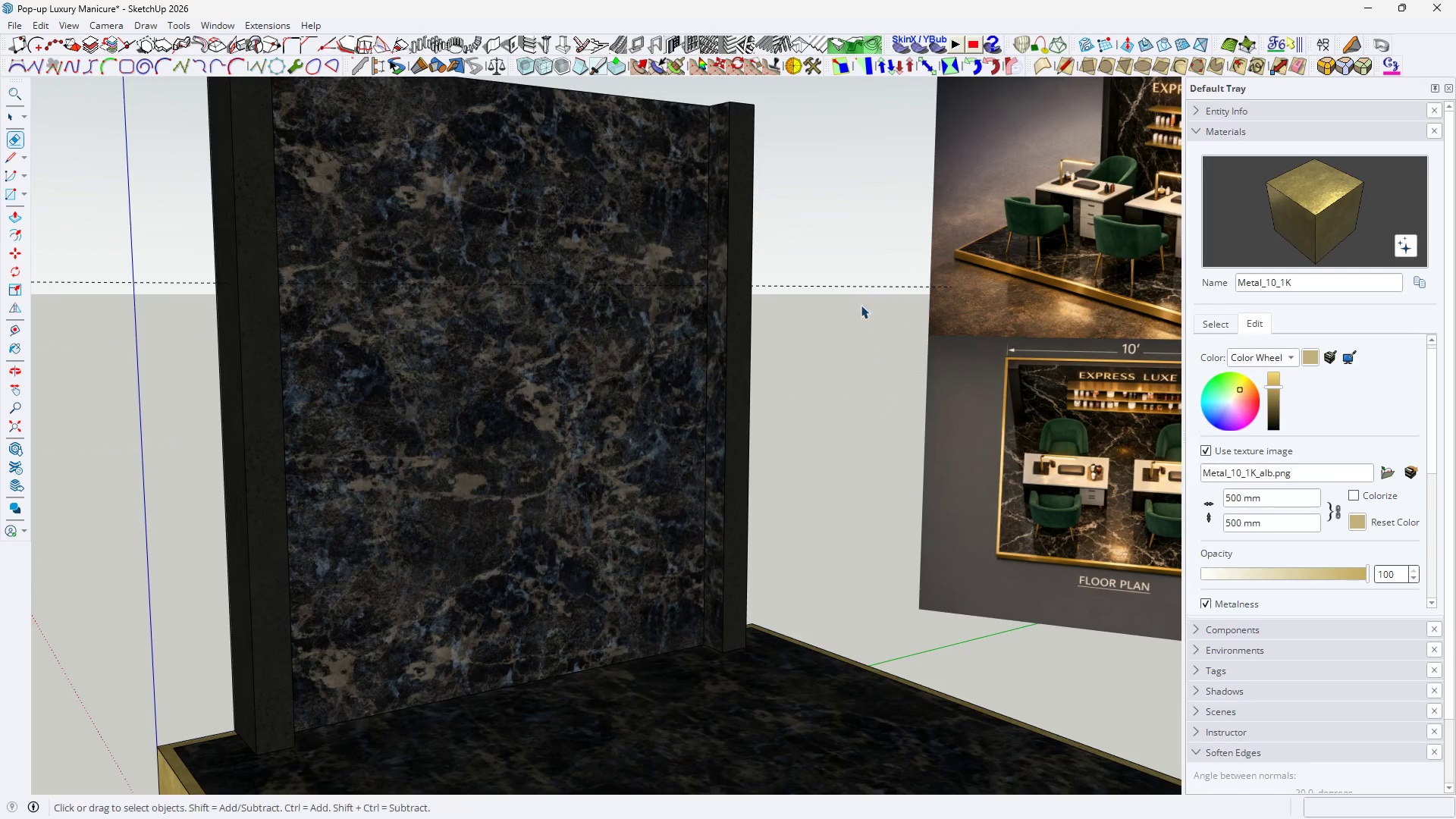 
key(Space)
 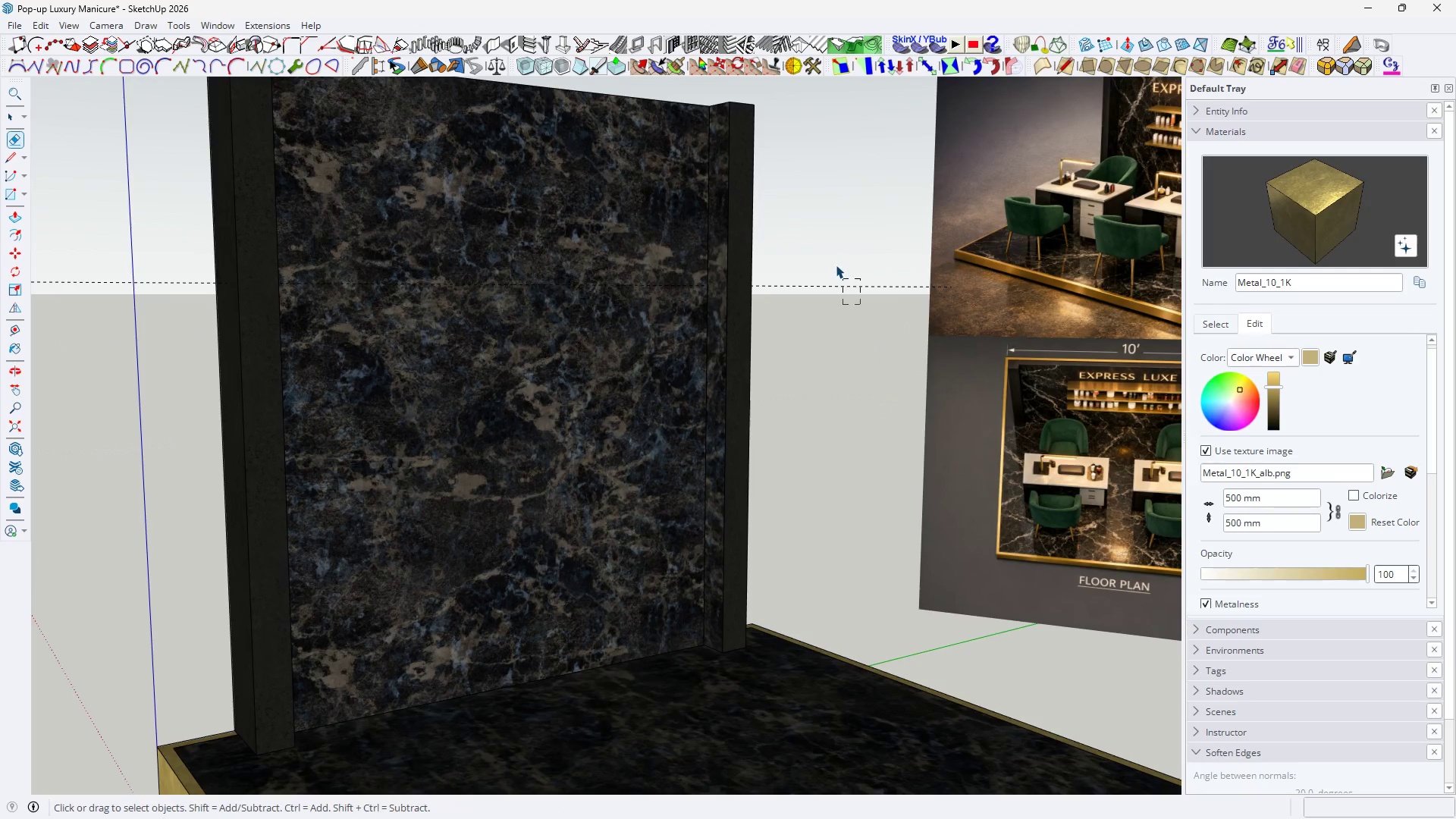 
left_click_drag(start_coordinate=[861, 305], to_coordinate=[827, 246])
 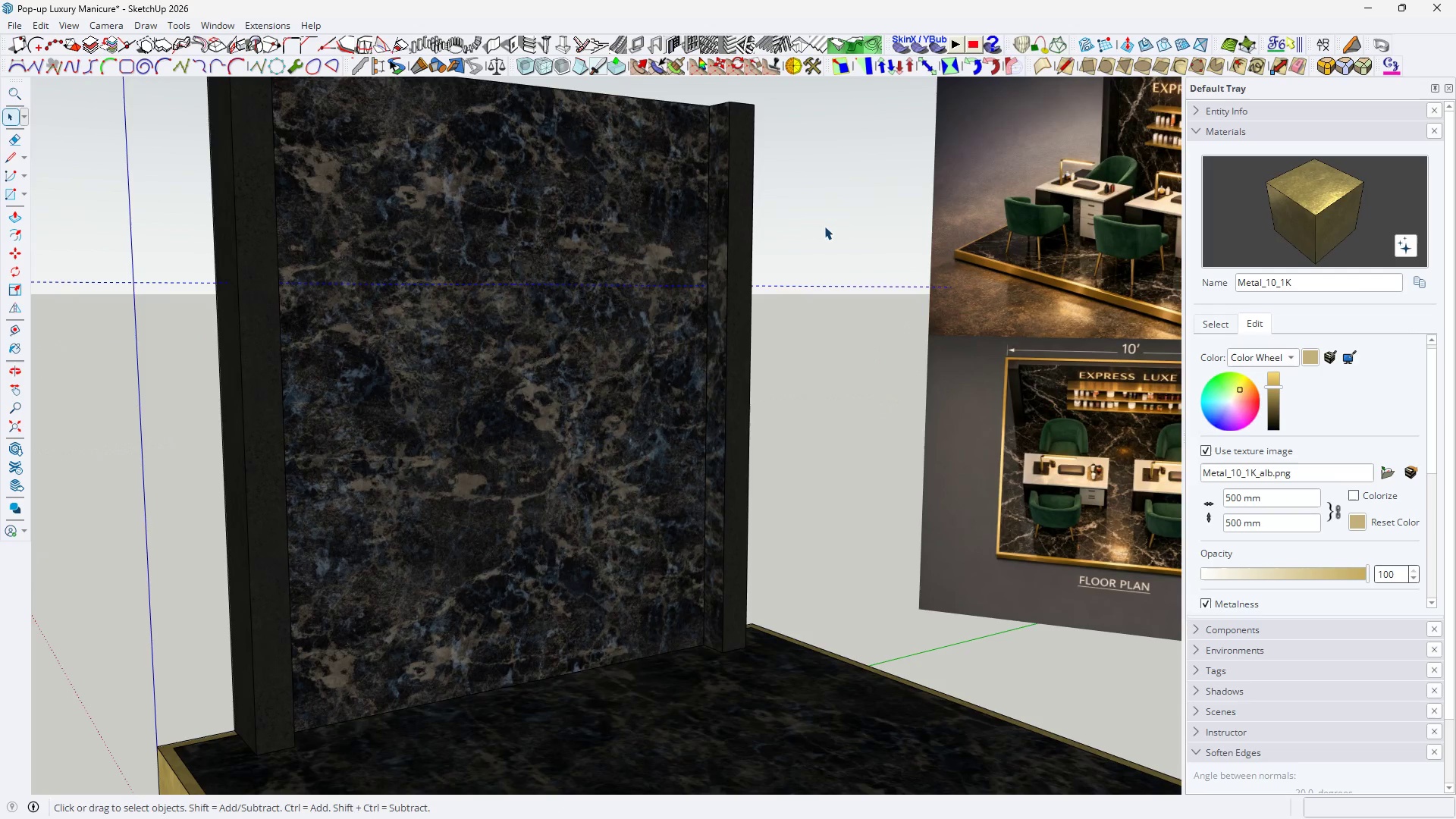 
key(Space)
 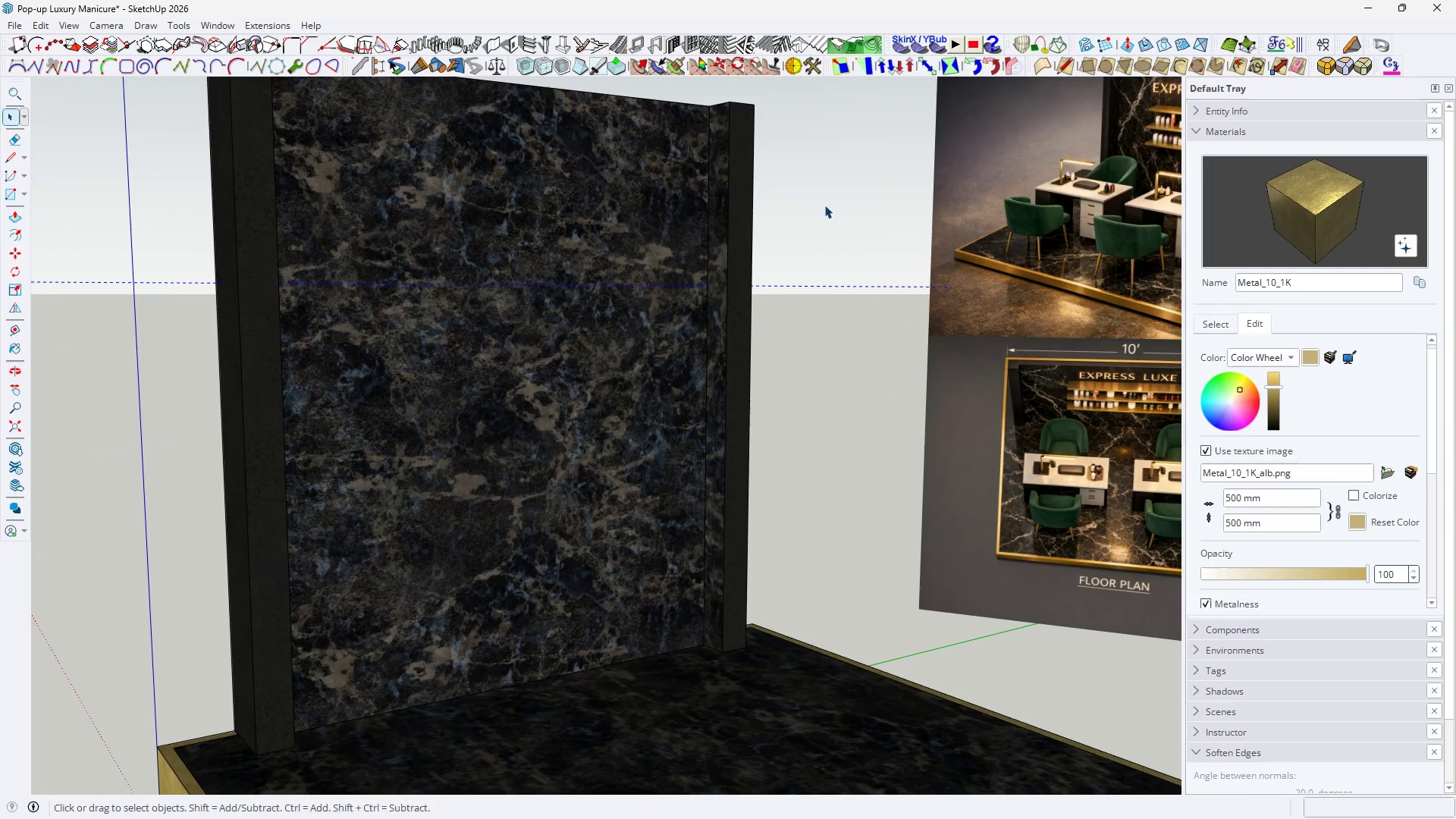 
key(M)
 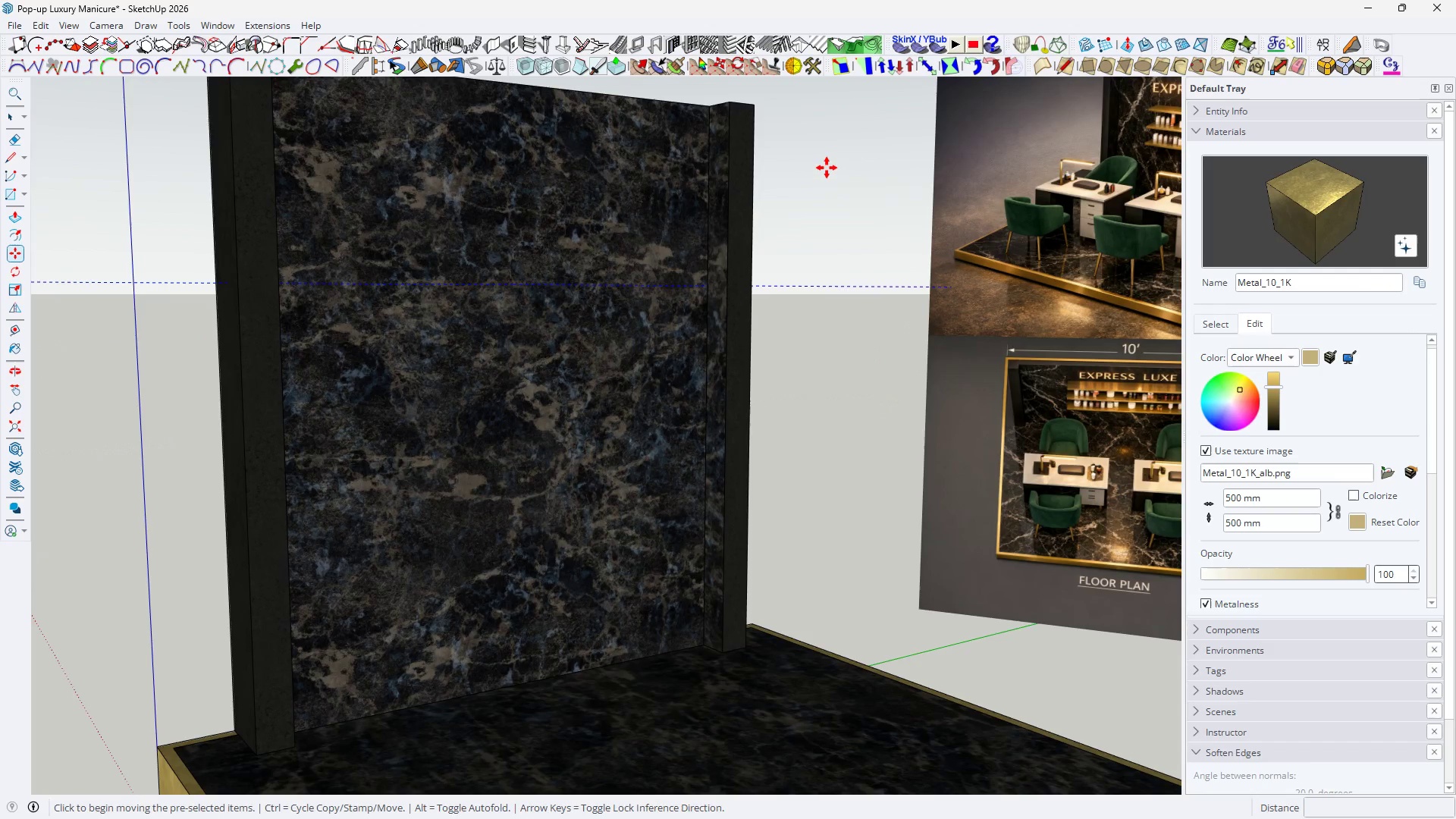 
key(Control+ControlLeft)
 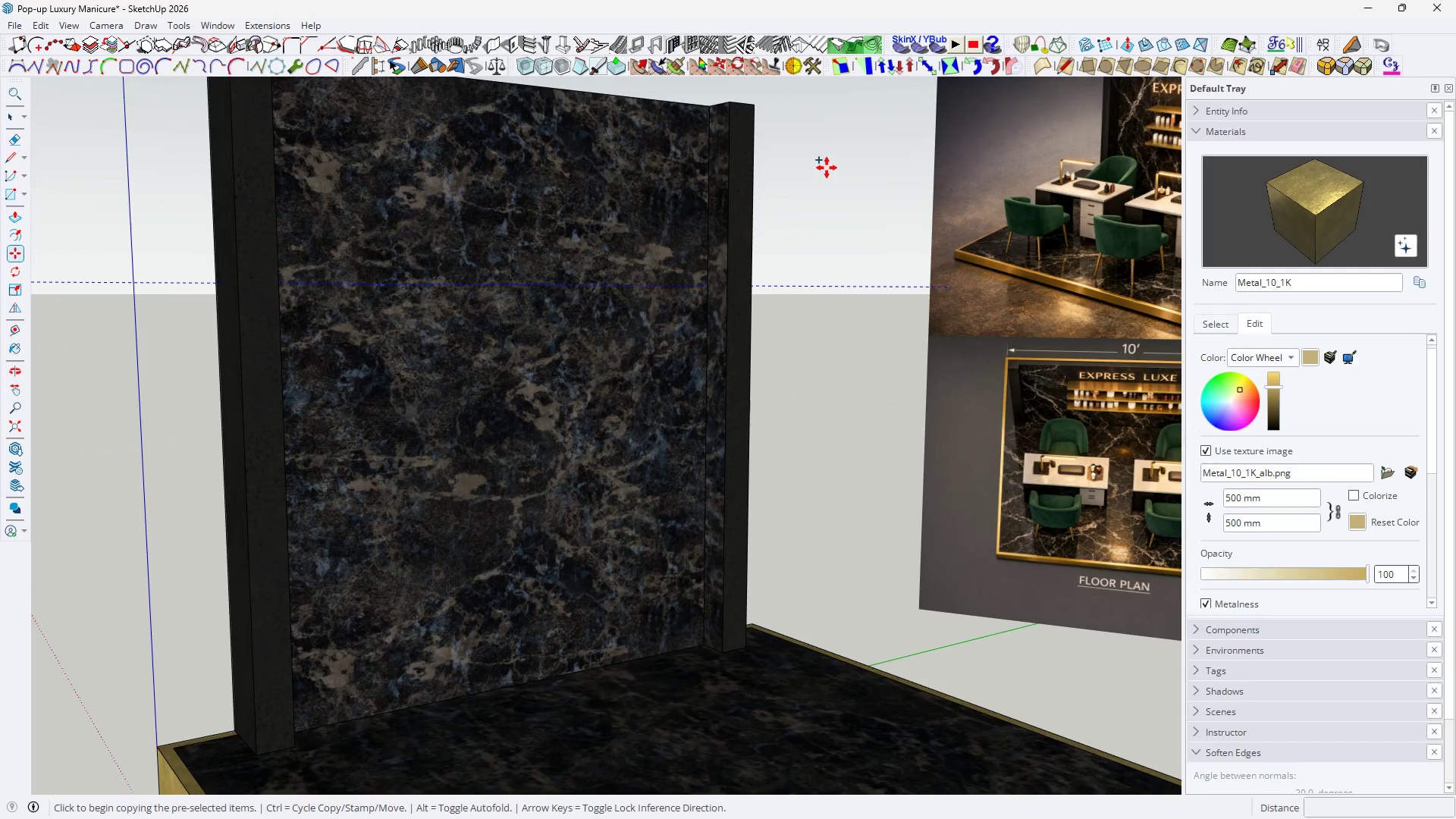 
left_click([827, 168])
 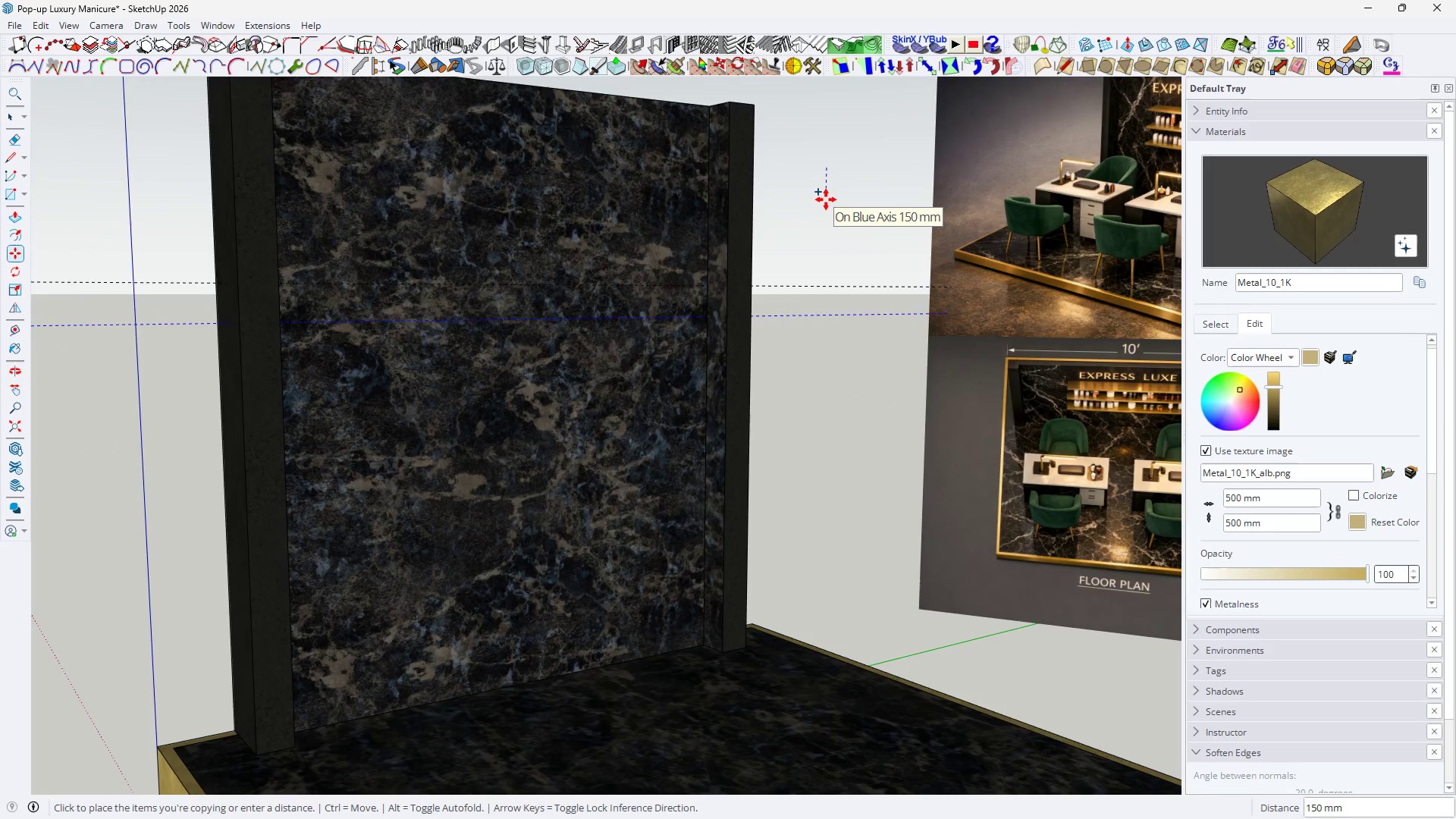 
type(400)
key(Backspace)
key(Backspace)
key(Backspace)
key(Backspace)
type(50)
 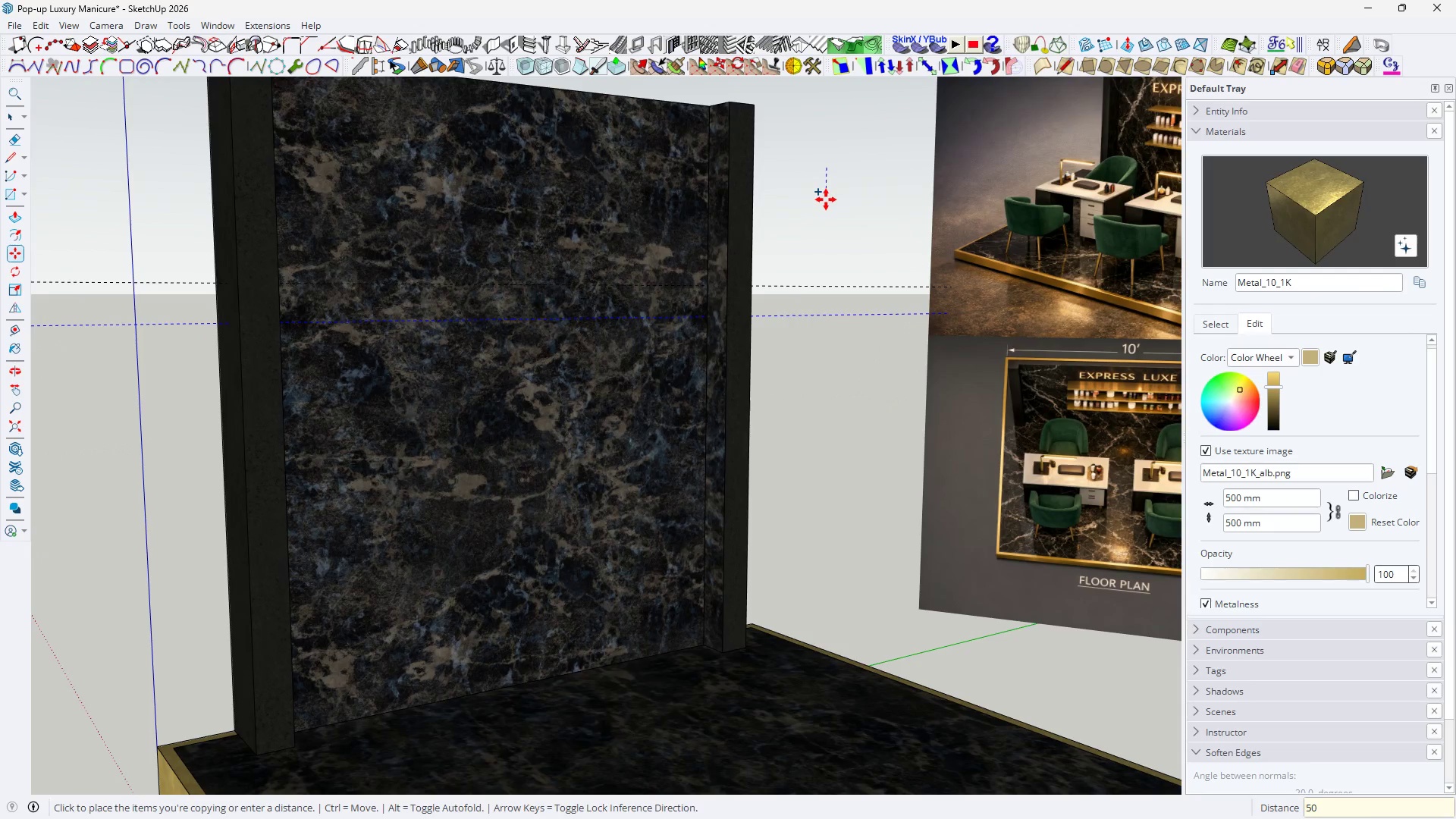 
key(Enter)
 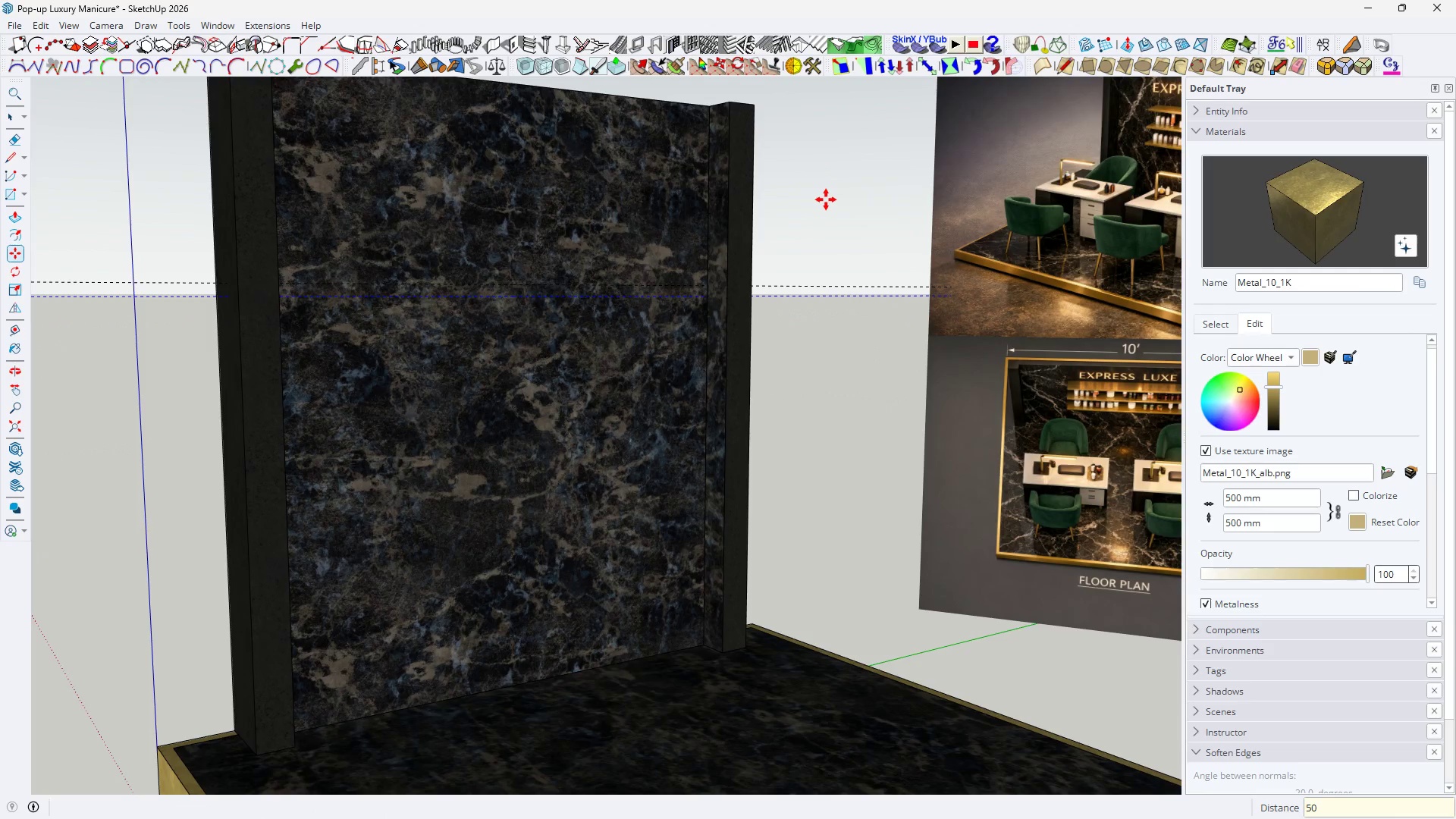 
key(Control+ControlLeft)
 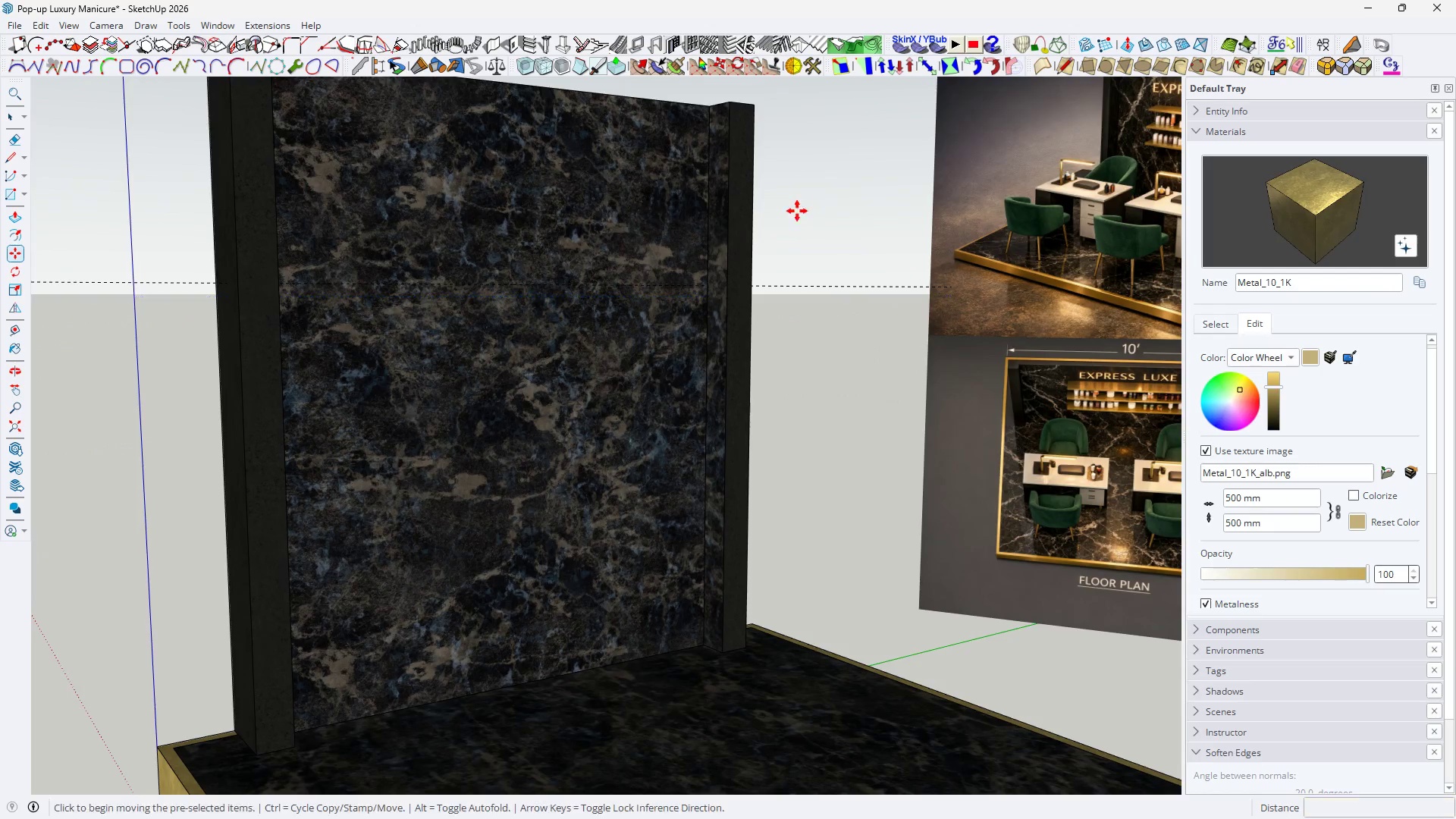 
key(Control+Z)
 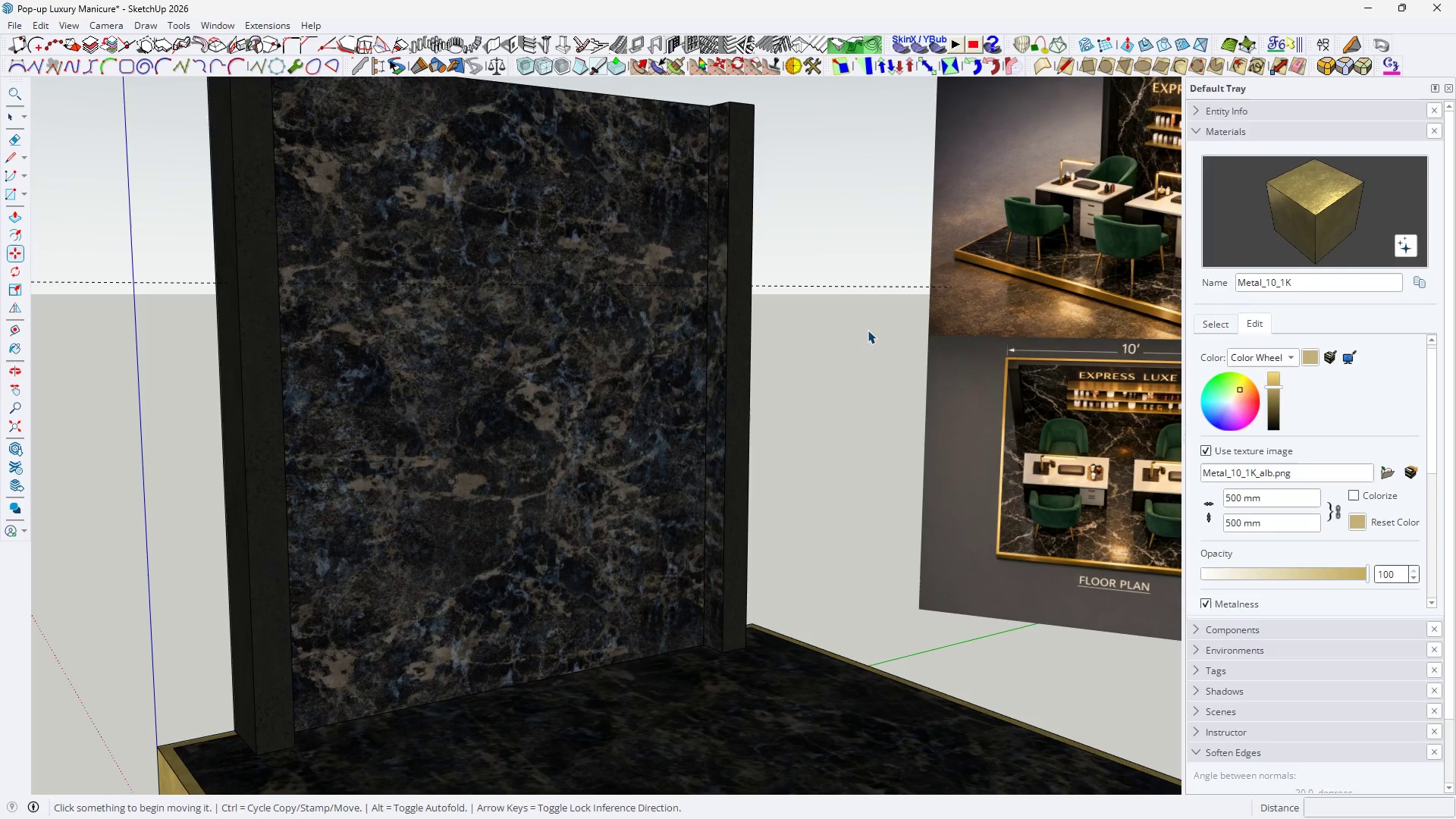 
key(Space)
 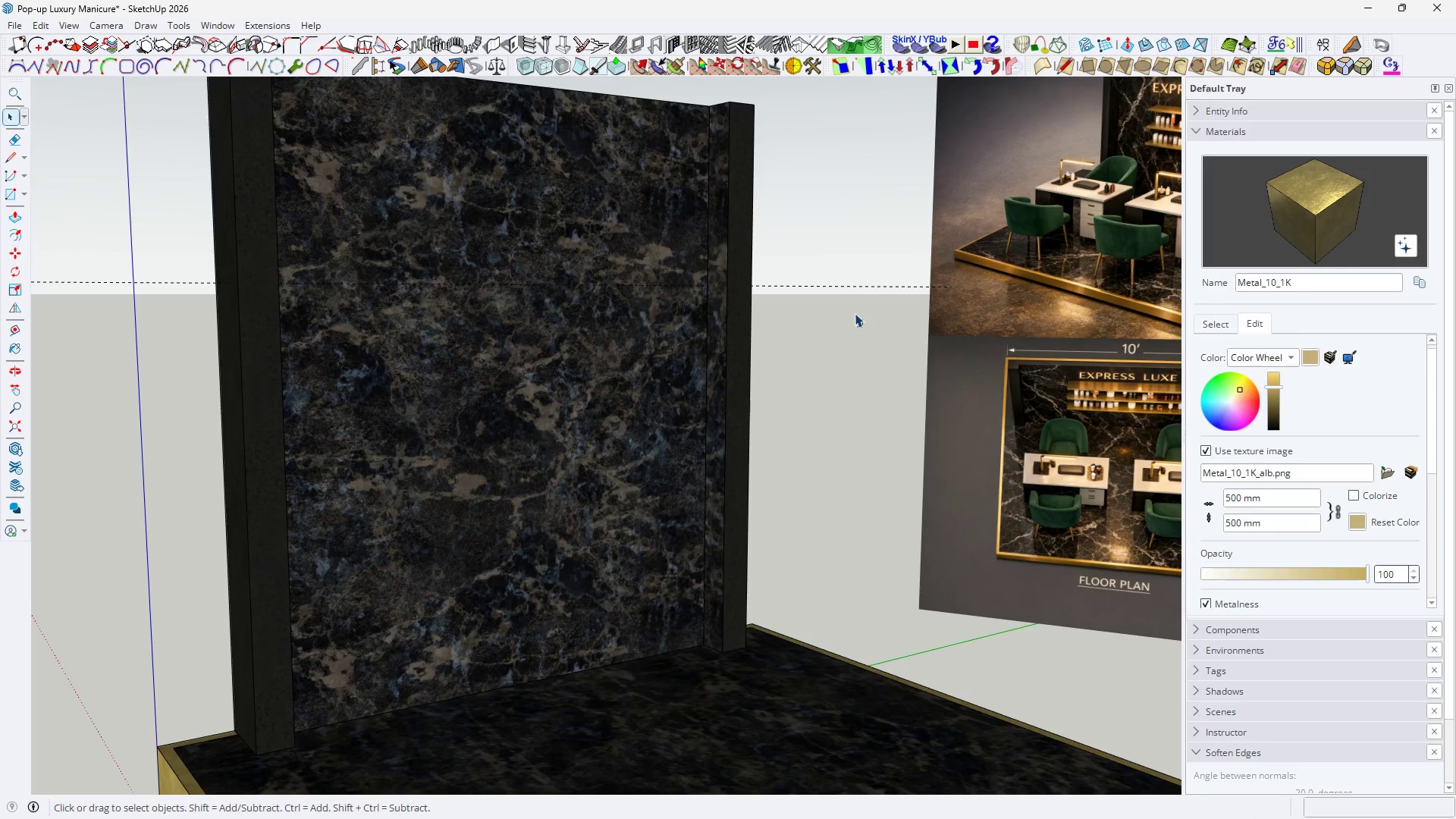 
left_click_drag(start_coordinate=[863, 328], to_coordinate=[823, 253])
 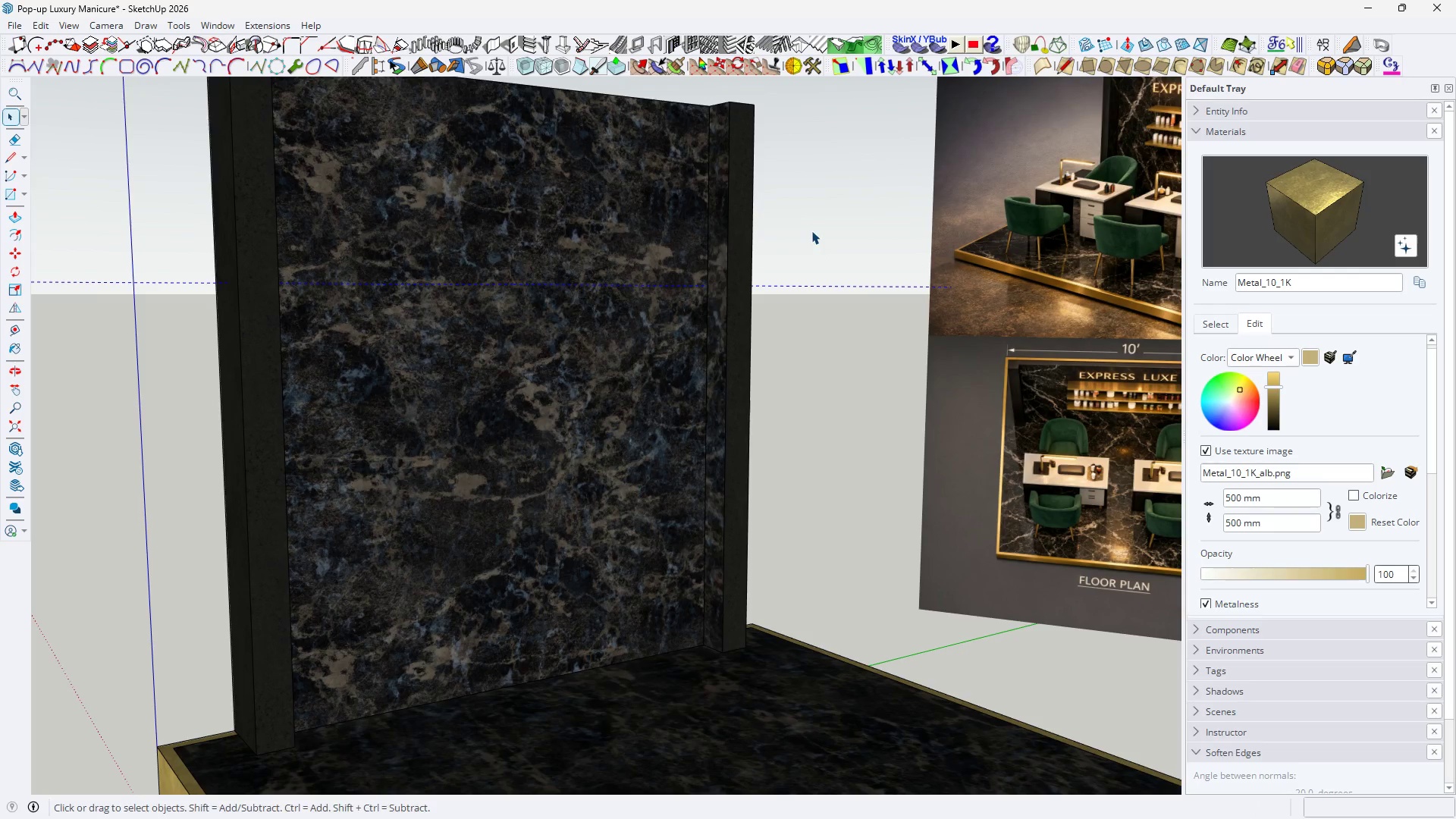 
key(M)
 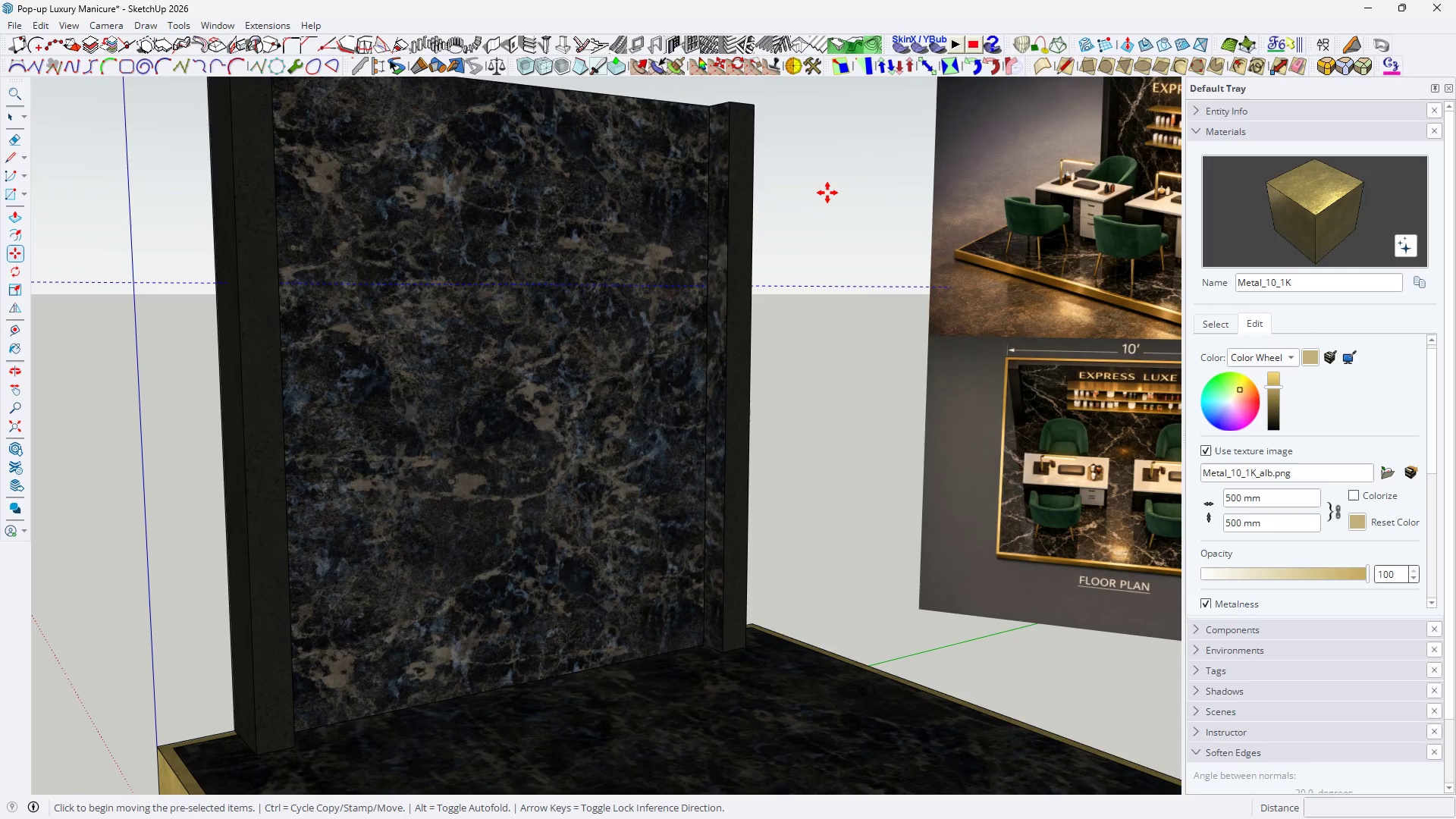 
key(Control+ControlLeft)
 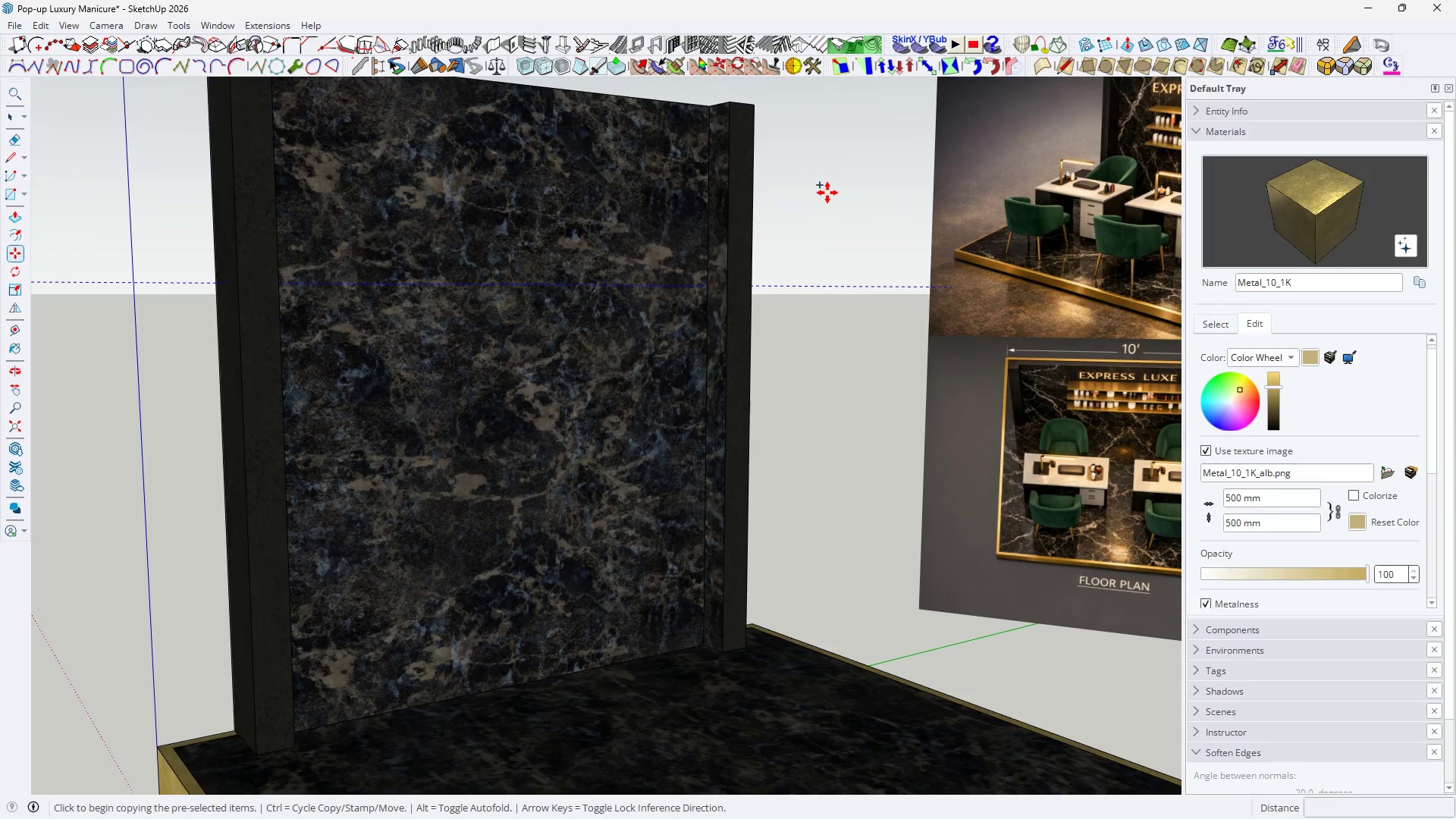 
left_click([827, 193])
 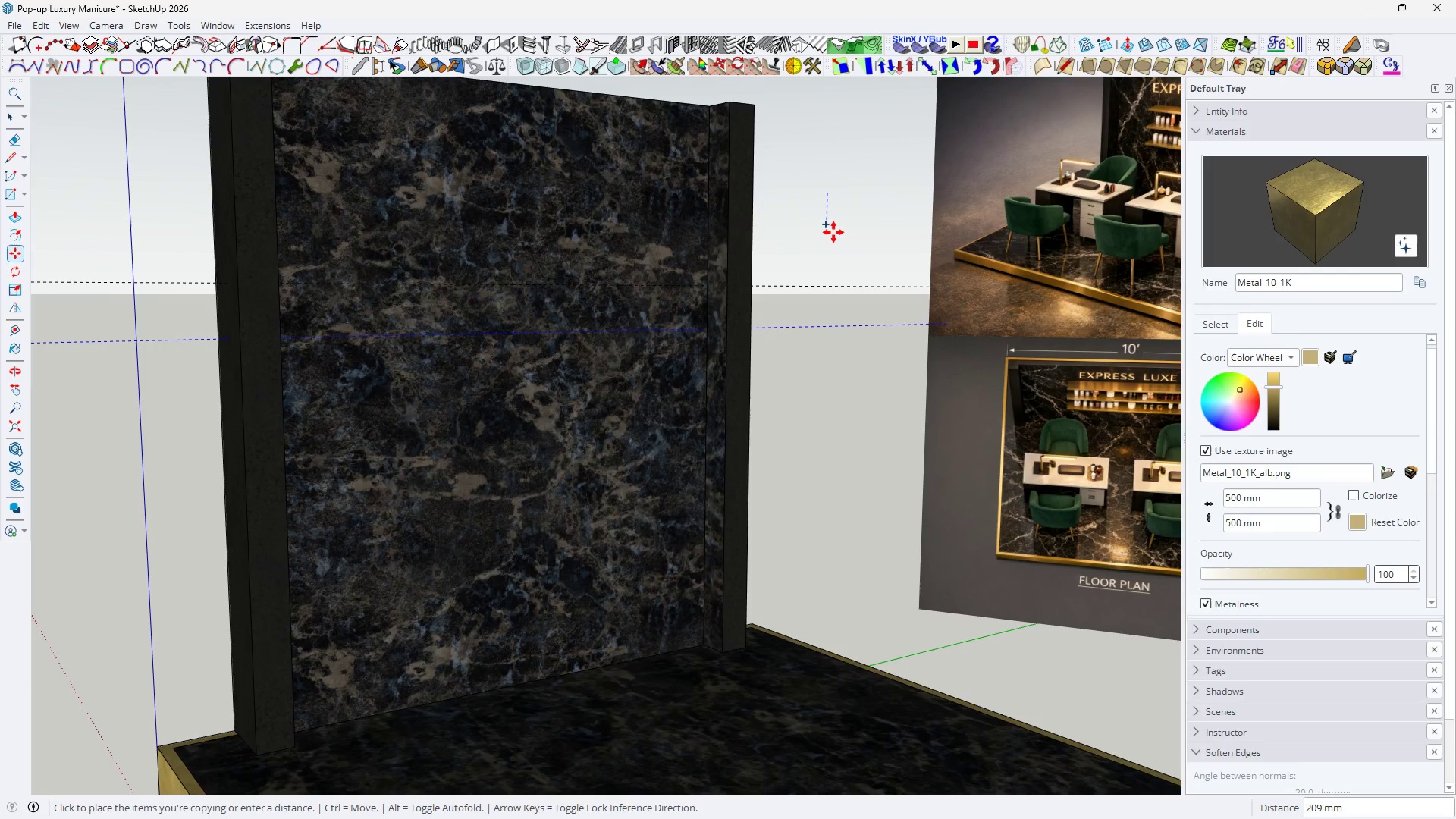 
type(500)
 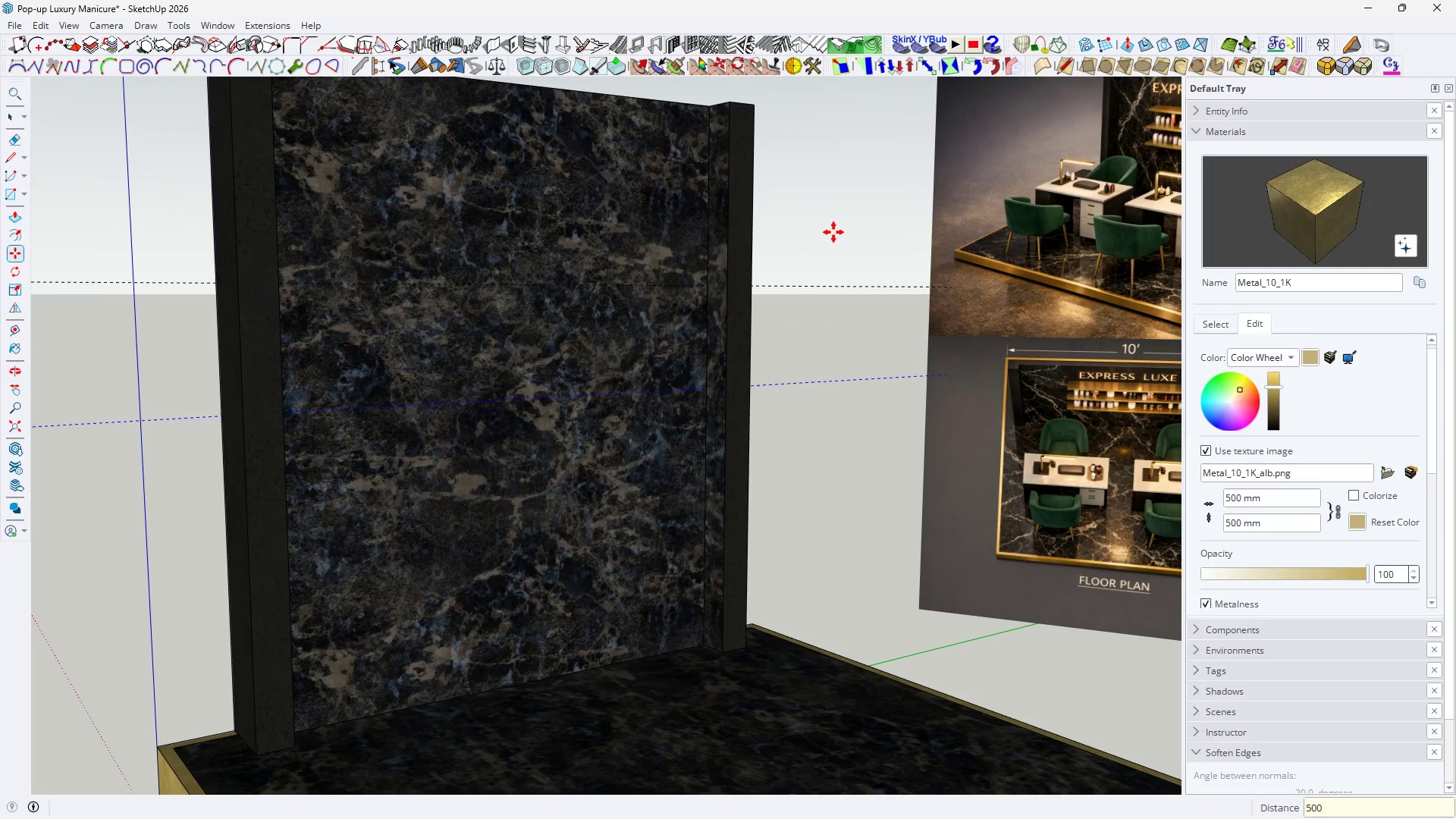 
key(Enter)
 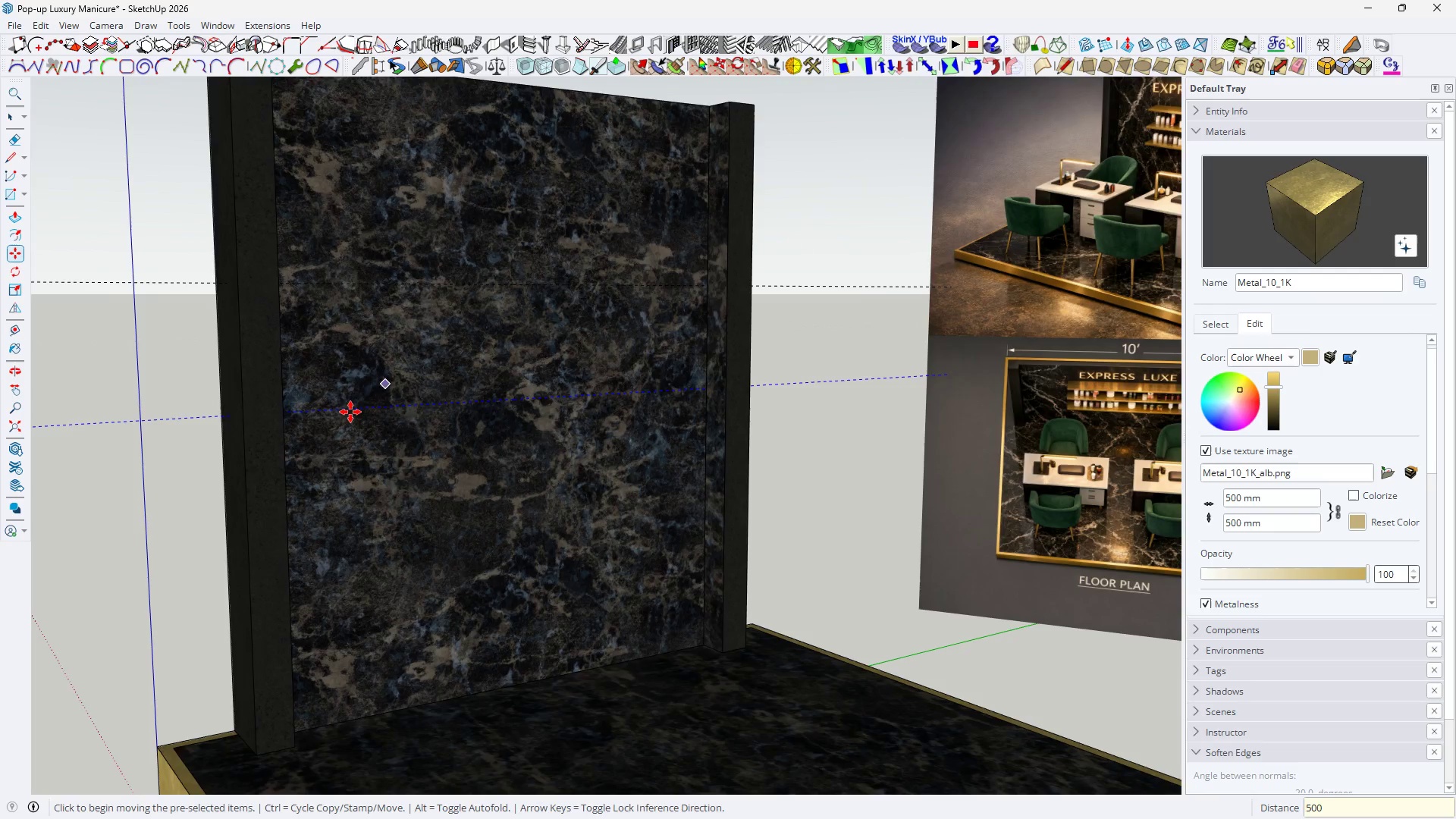 
scroll: coordinate [378, 370], scroll_direction: down, amount: 5.0
 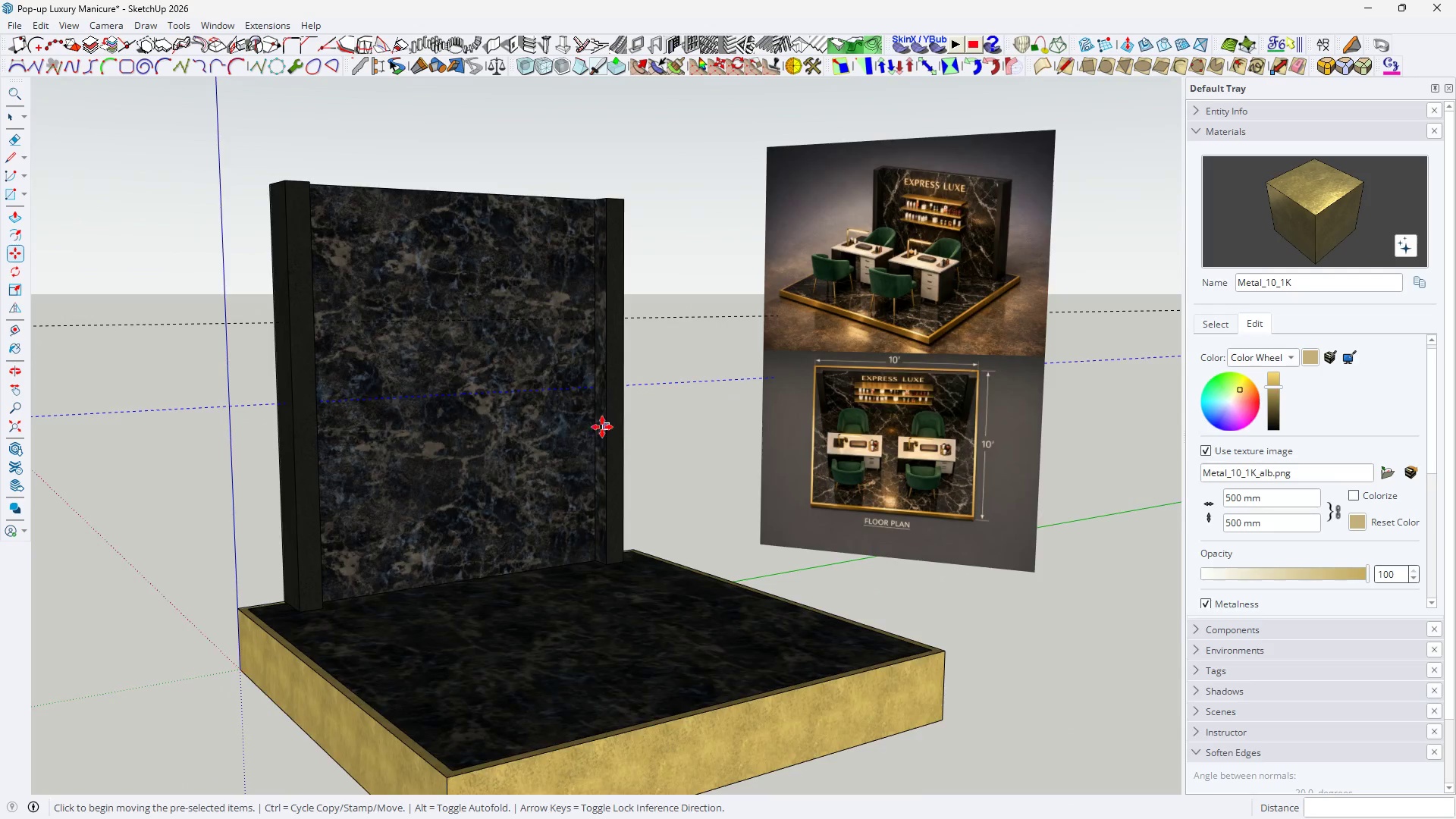 
scroll: coordinate [595, 426], scroll_direction: up, amount: 1.0
 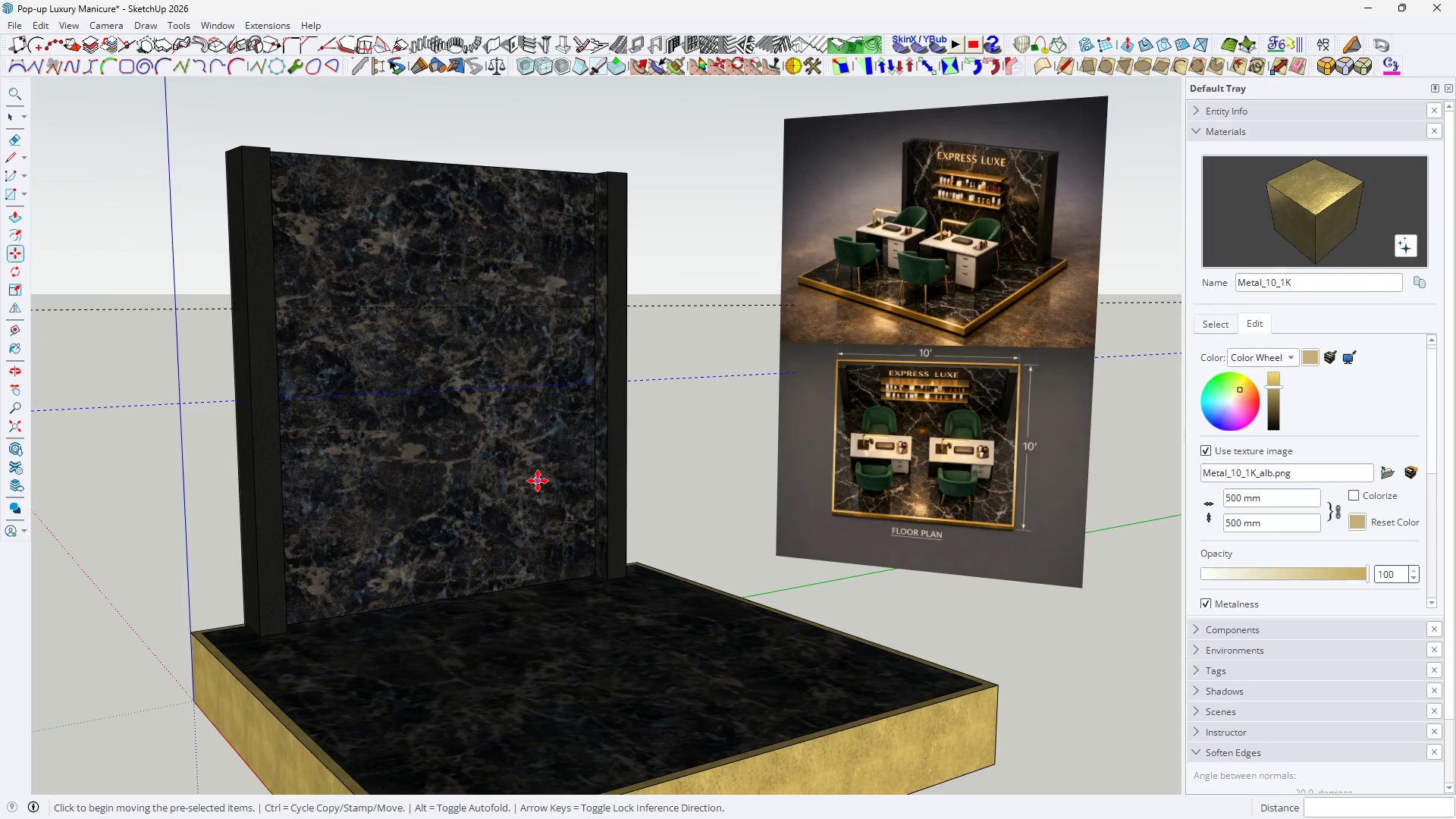 
left_click([538, 481])
 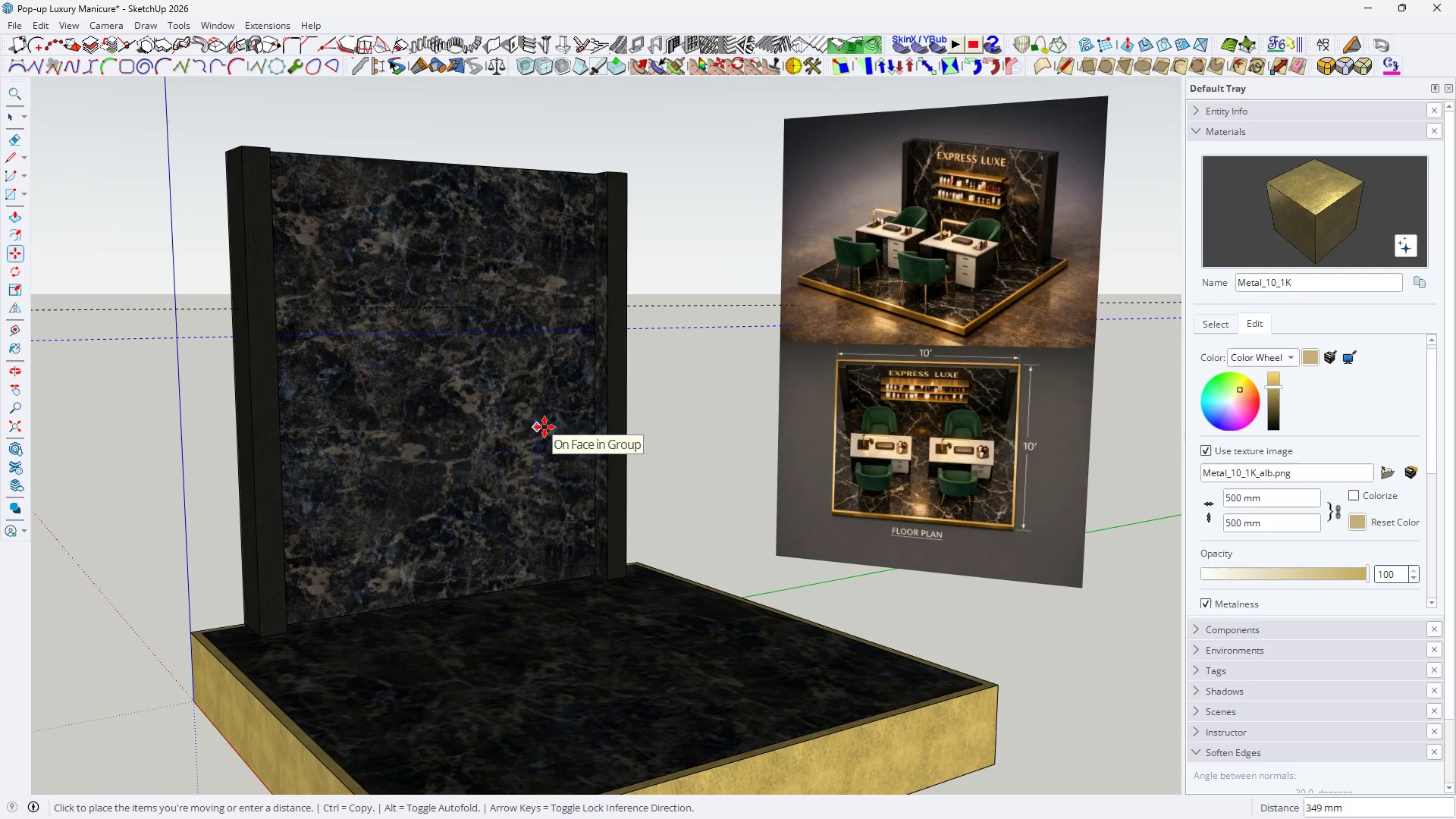 
type(100)
 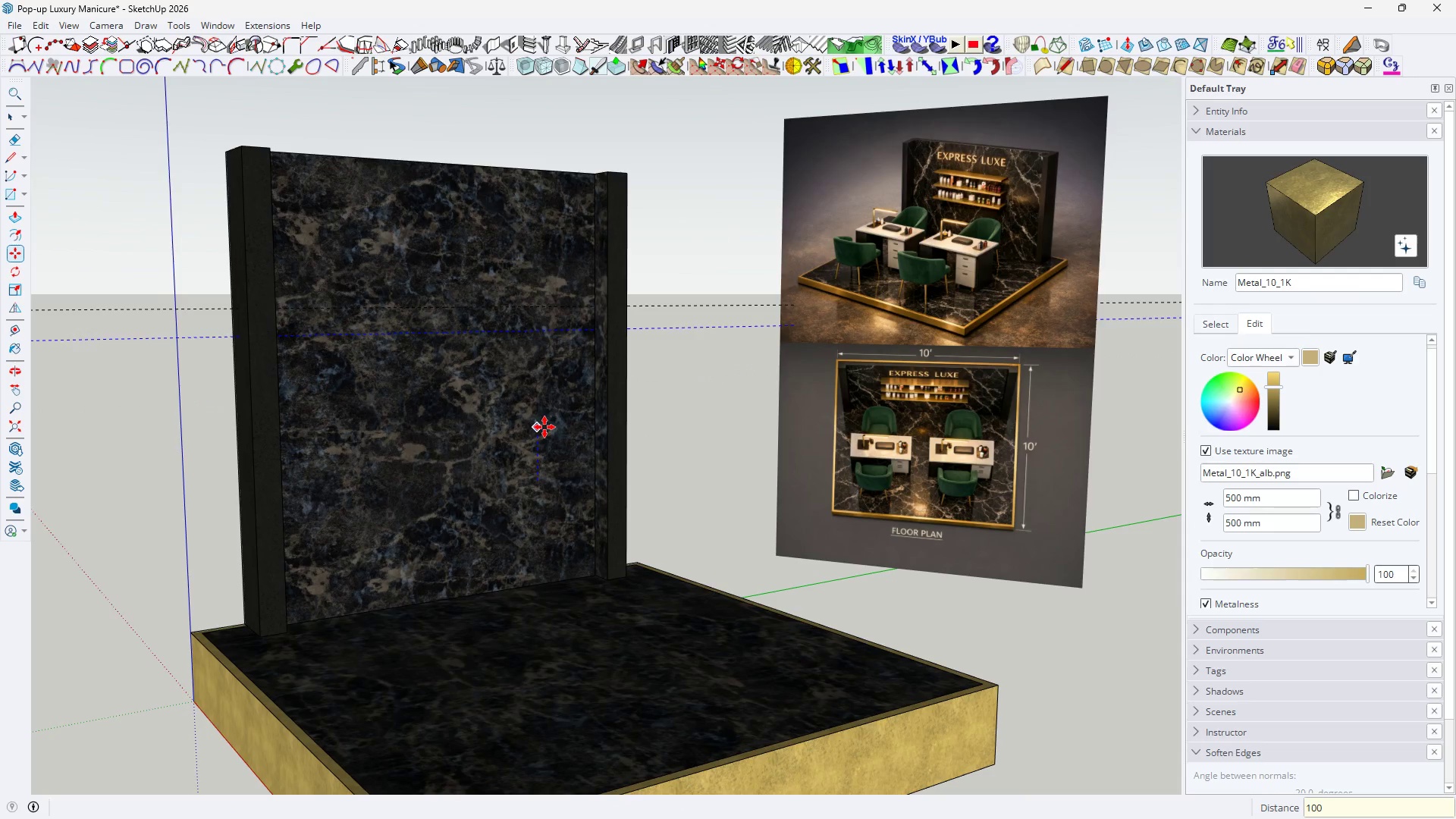 
key(Enter)
 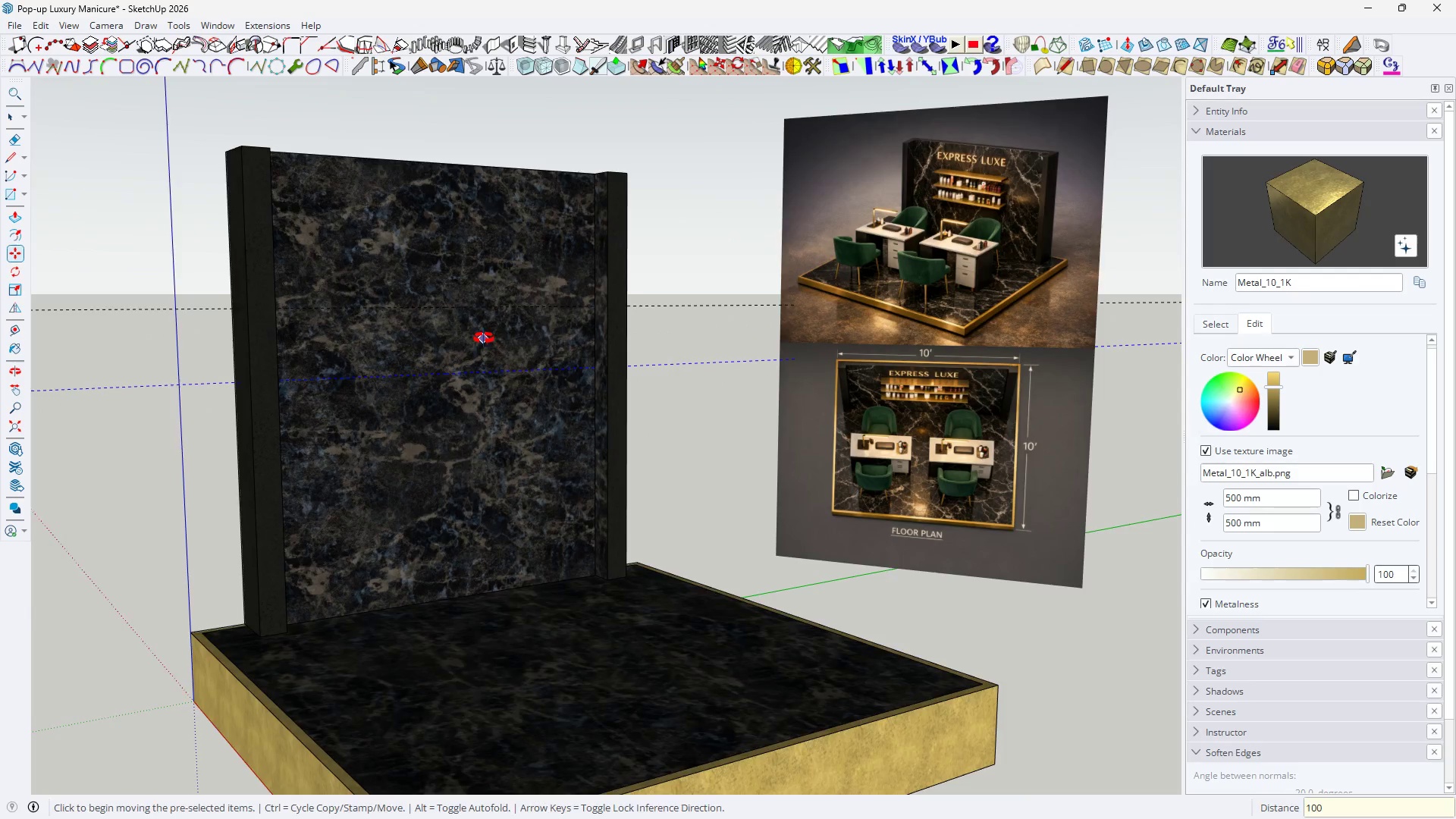 
key(Space)
 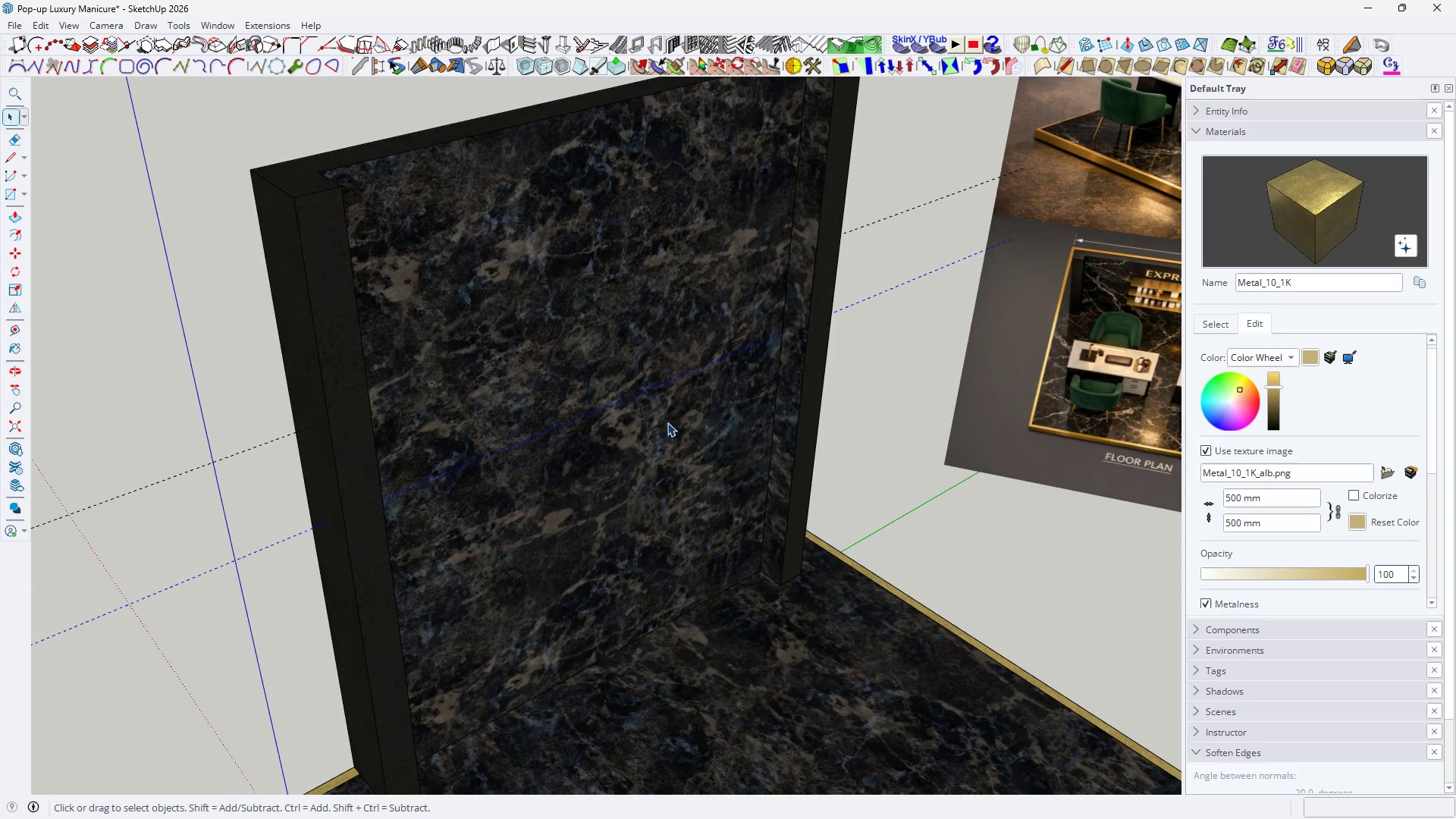 
scroll: coordinate [315, 397], scroll_direction: up, amount: 4.0
 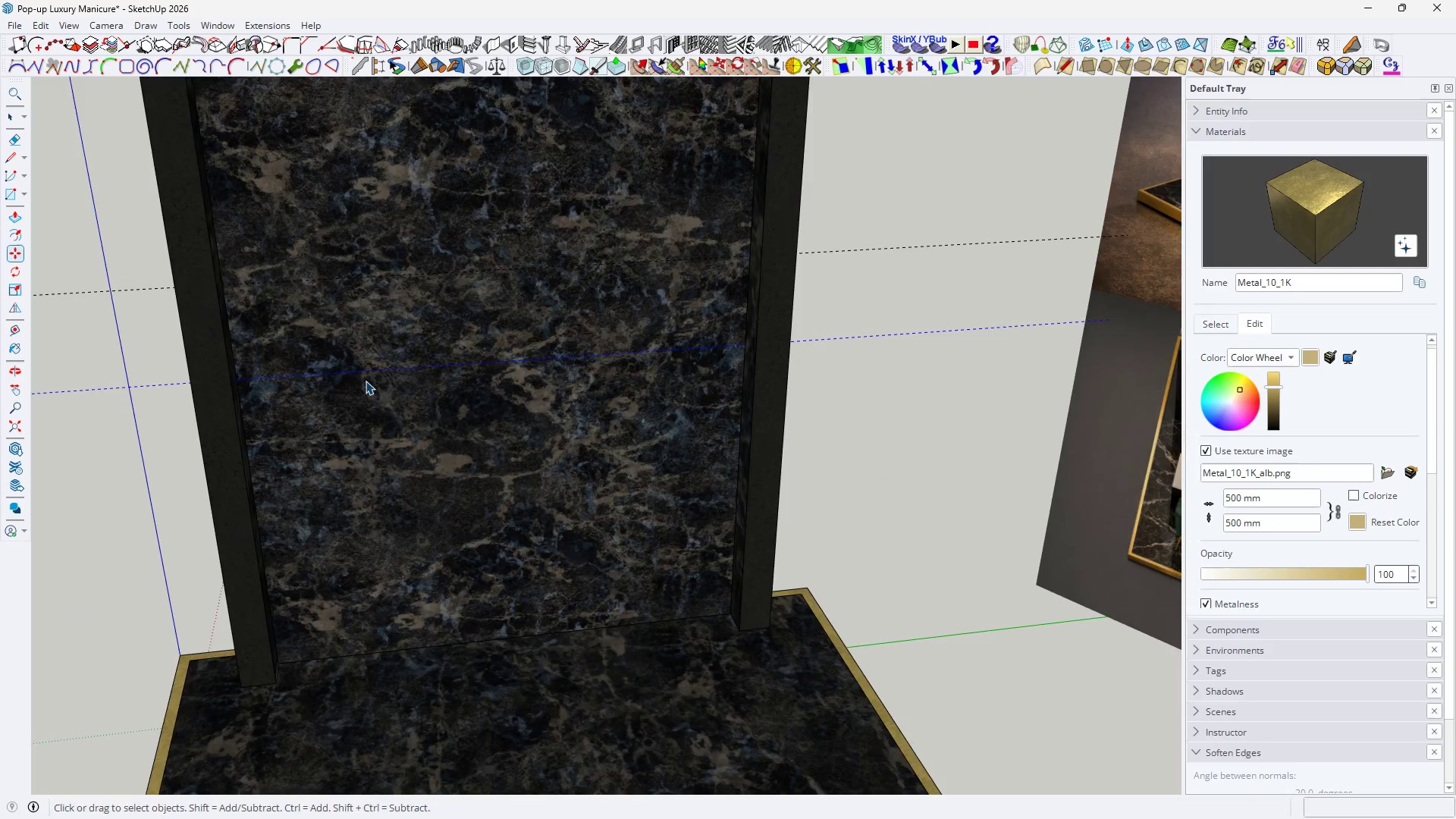 
key(T)
 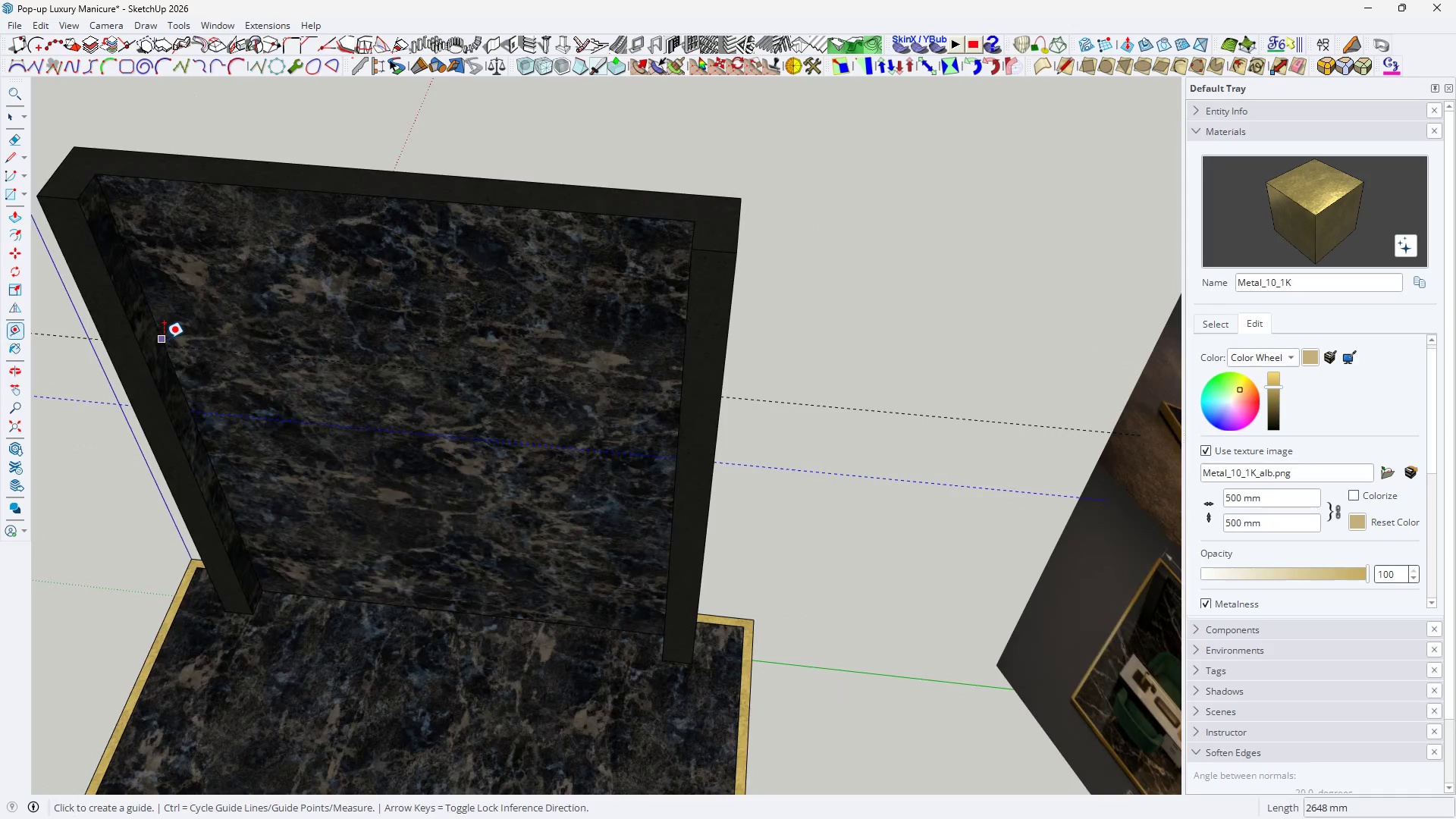 
left_click([164, 339])
 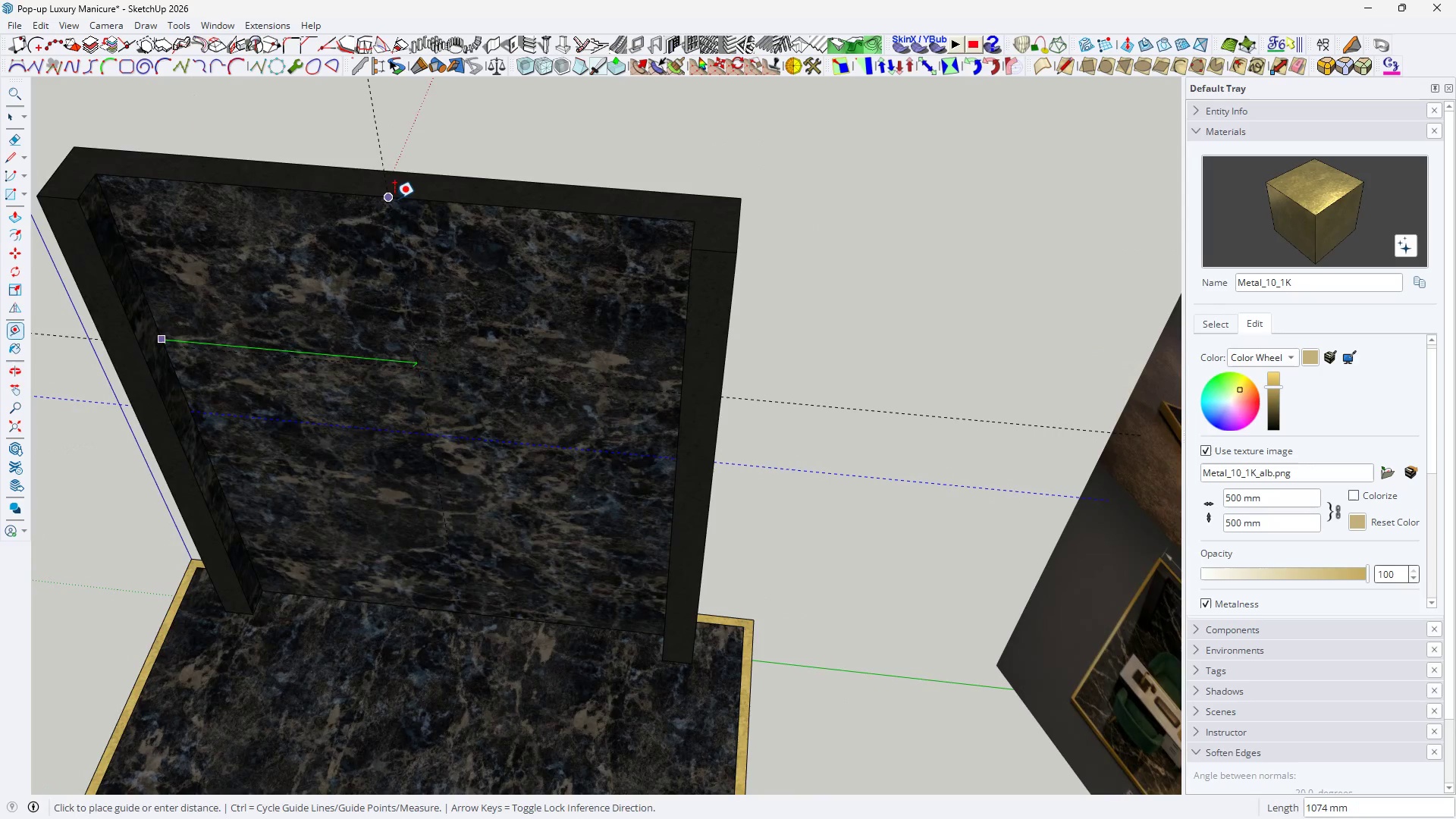 
left_click([388, 196])
 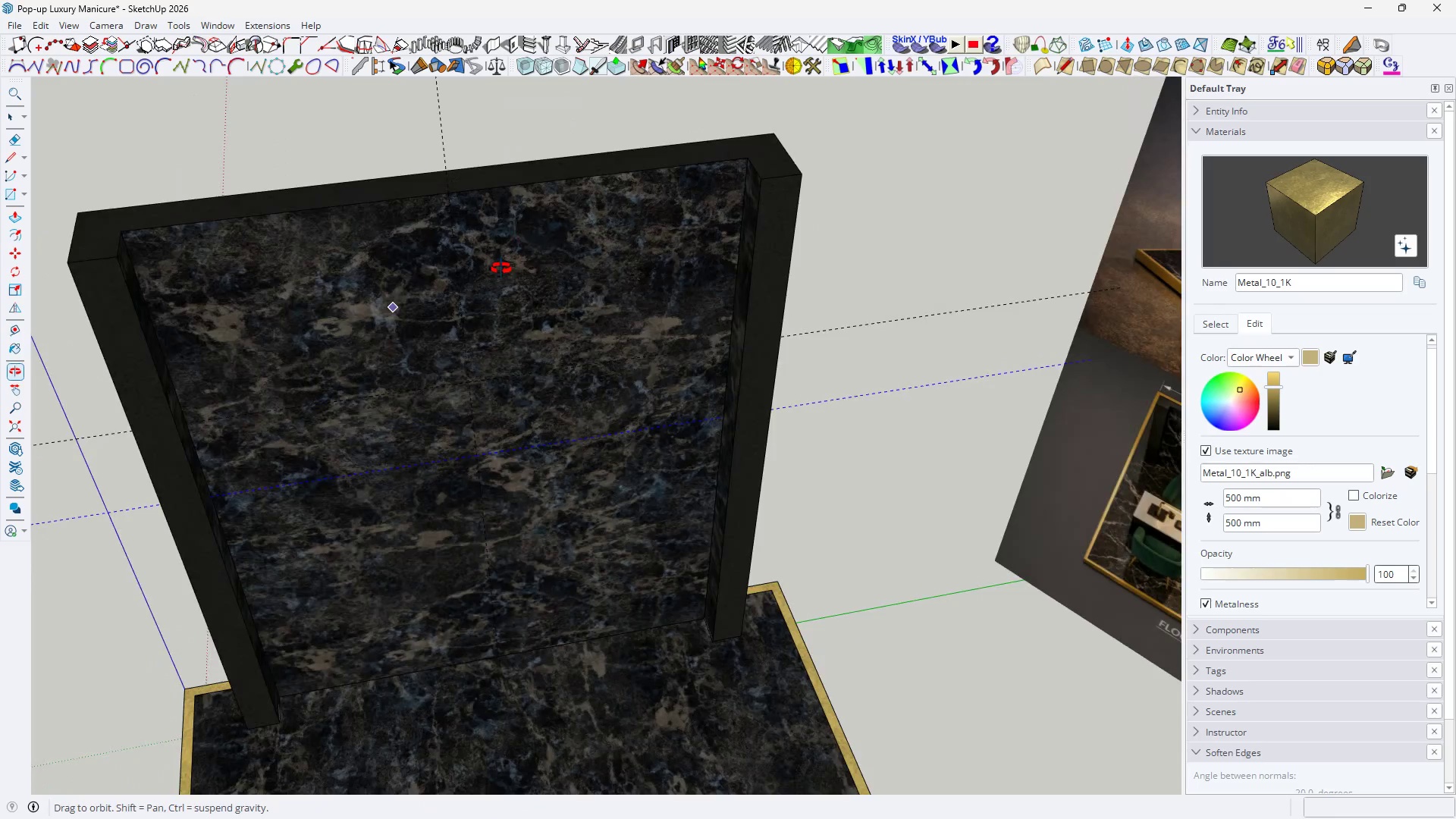 
key(Space)
 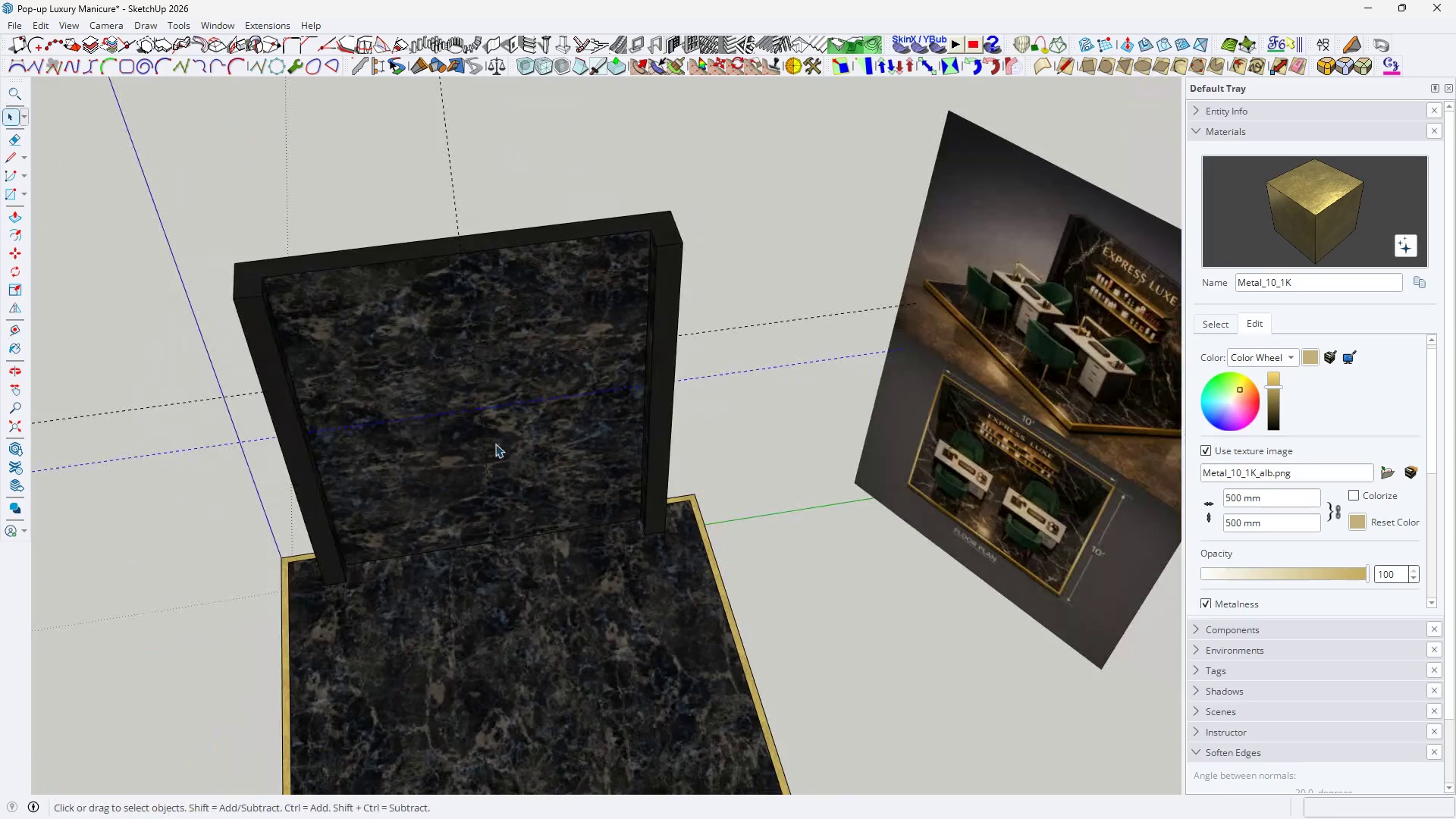 
key(H)
 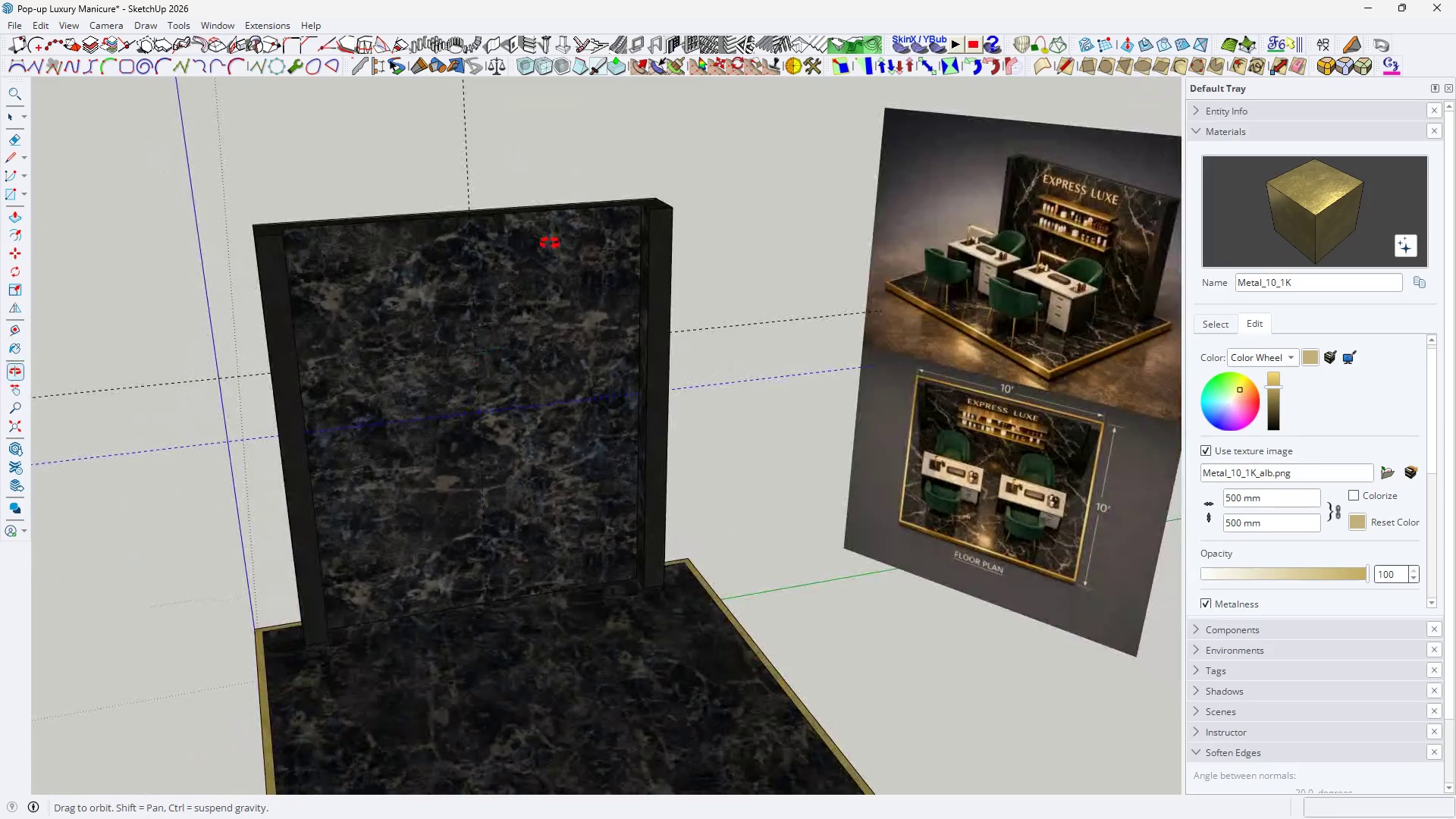 
scroll: coordinate [494, 286], scroll_direction: down, amount: 5.0
 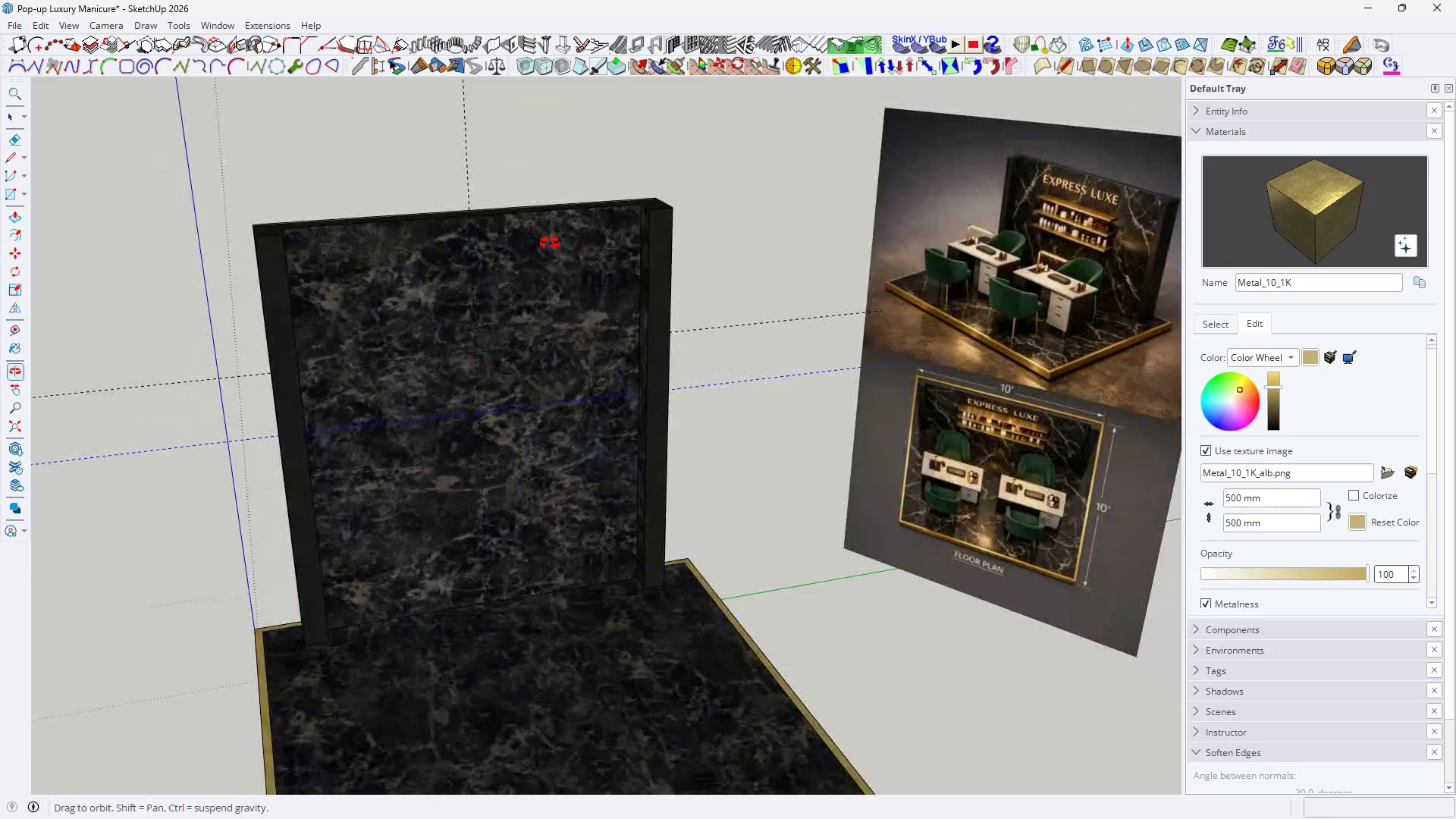 
key(H)
 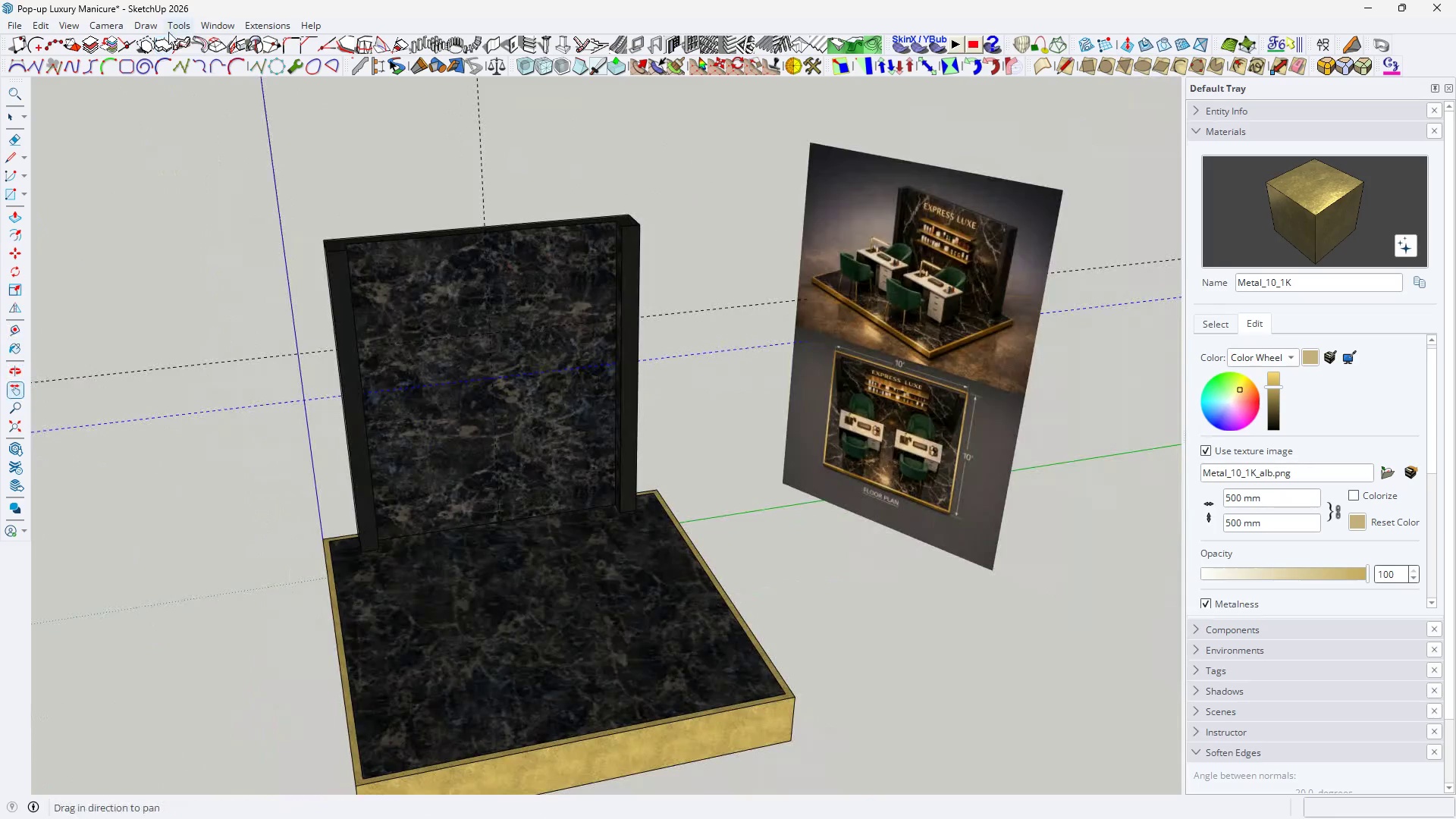 
scroll: coordinate [529, 274], scroll_direction: down, amount: 3.0
 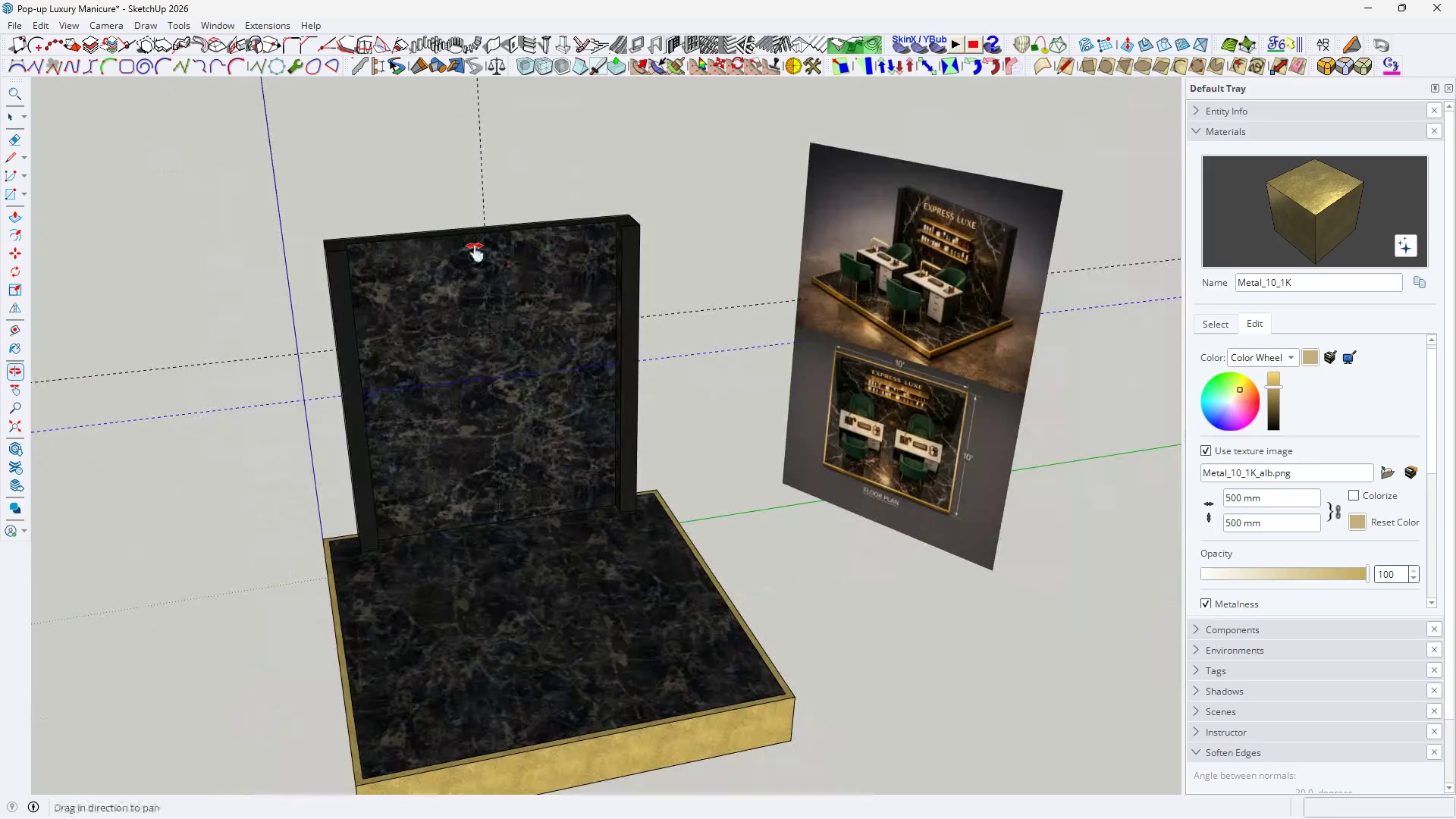 
left_click([172, 30])
 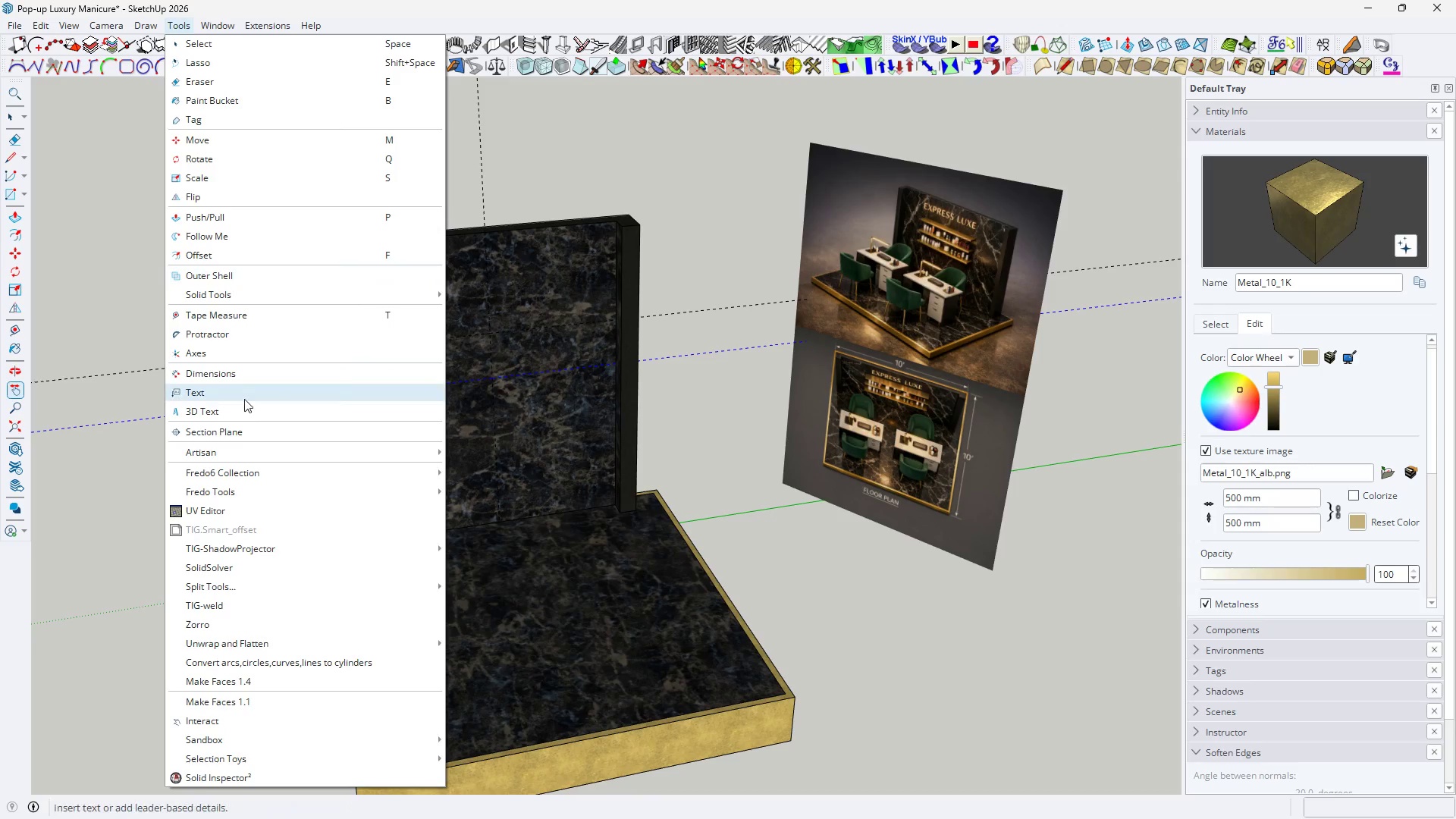 
left_click([238, 416])
 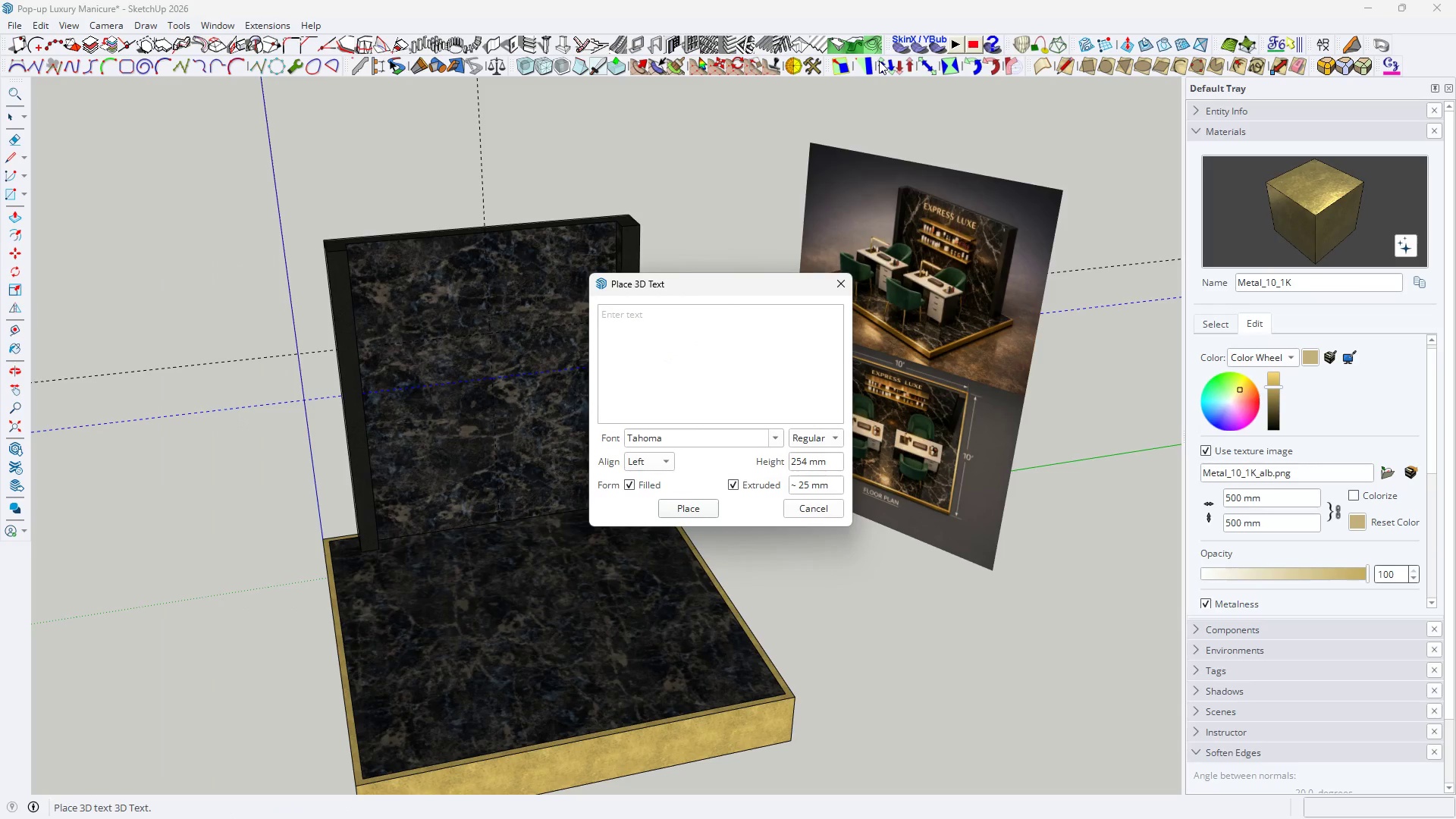 
type(EXPRESS LUXE)
 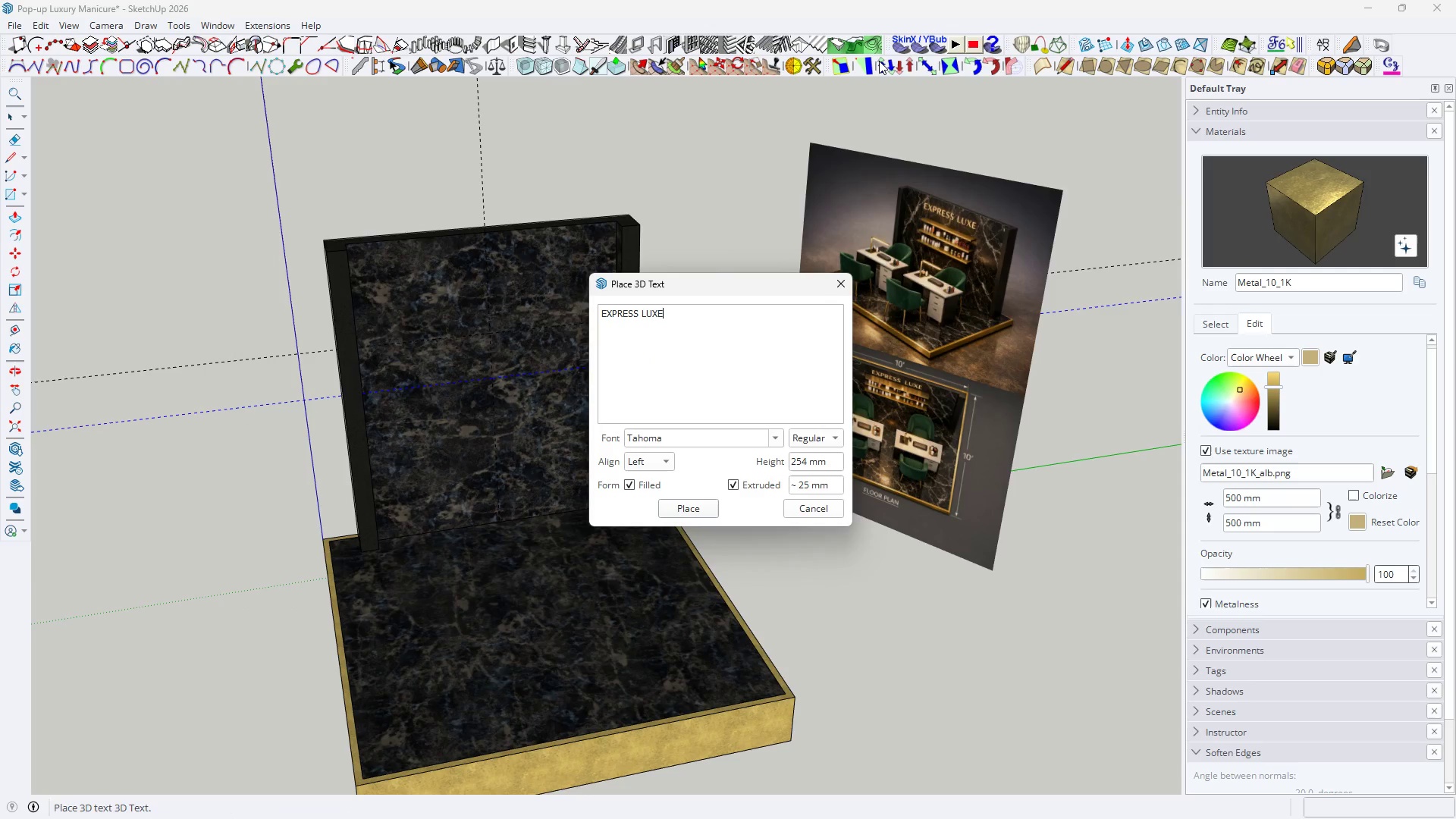 
scroll: coordinate [879, 61], scroll_direction: up, amount: 1.0
 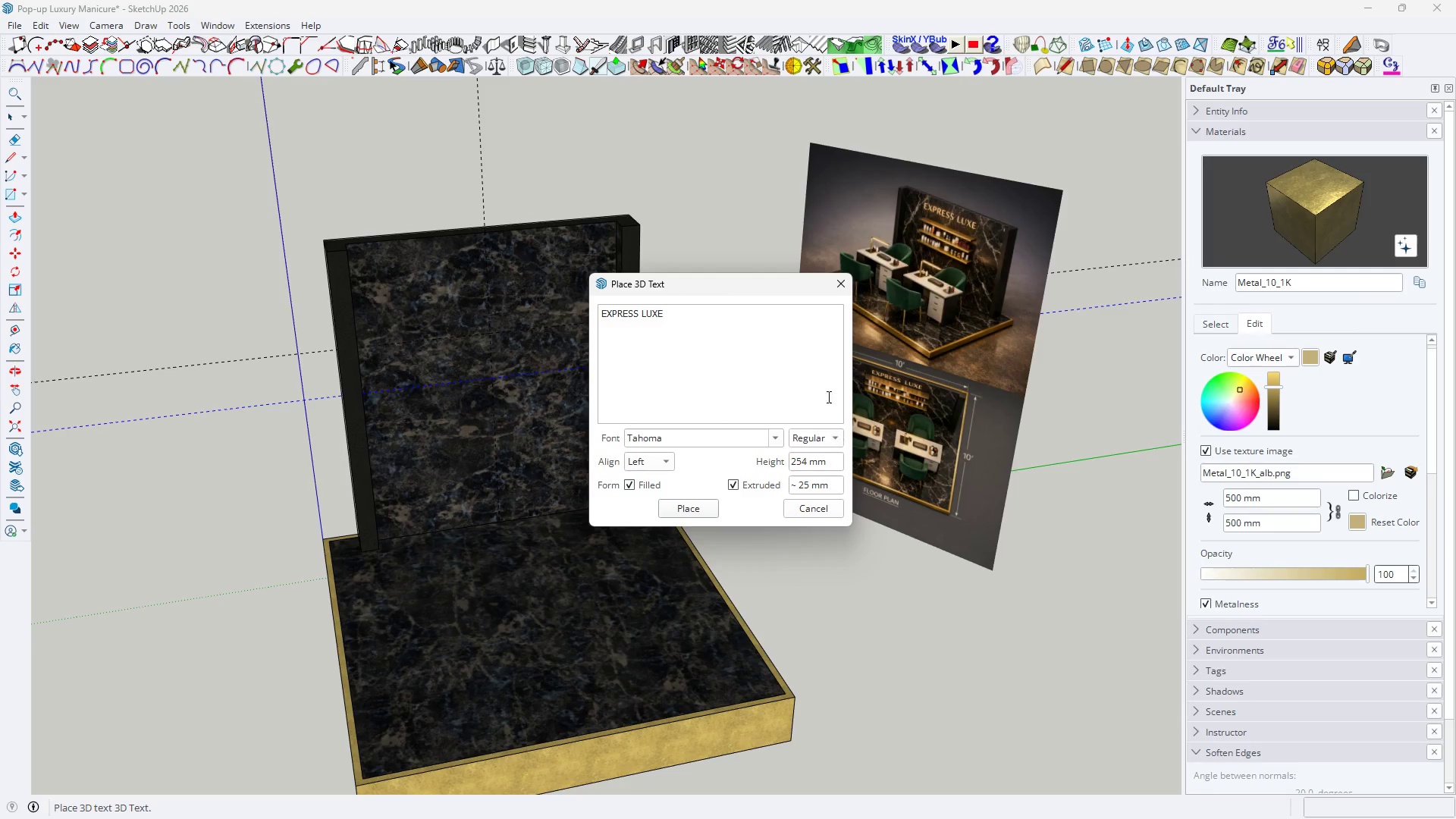 
left_click([746, 439])
 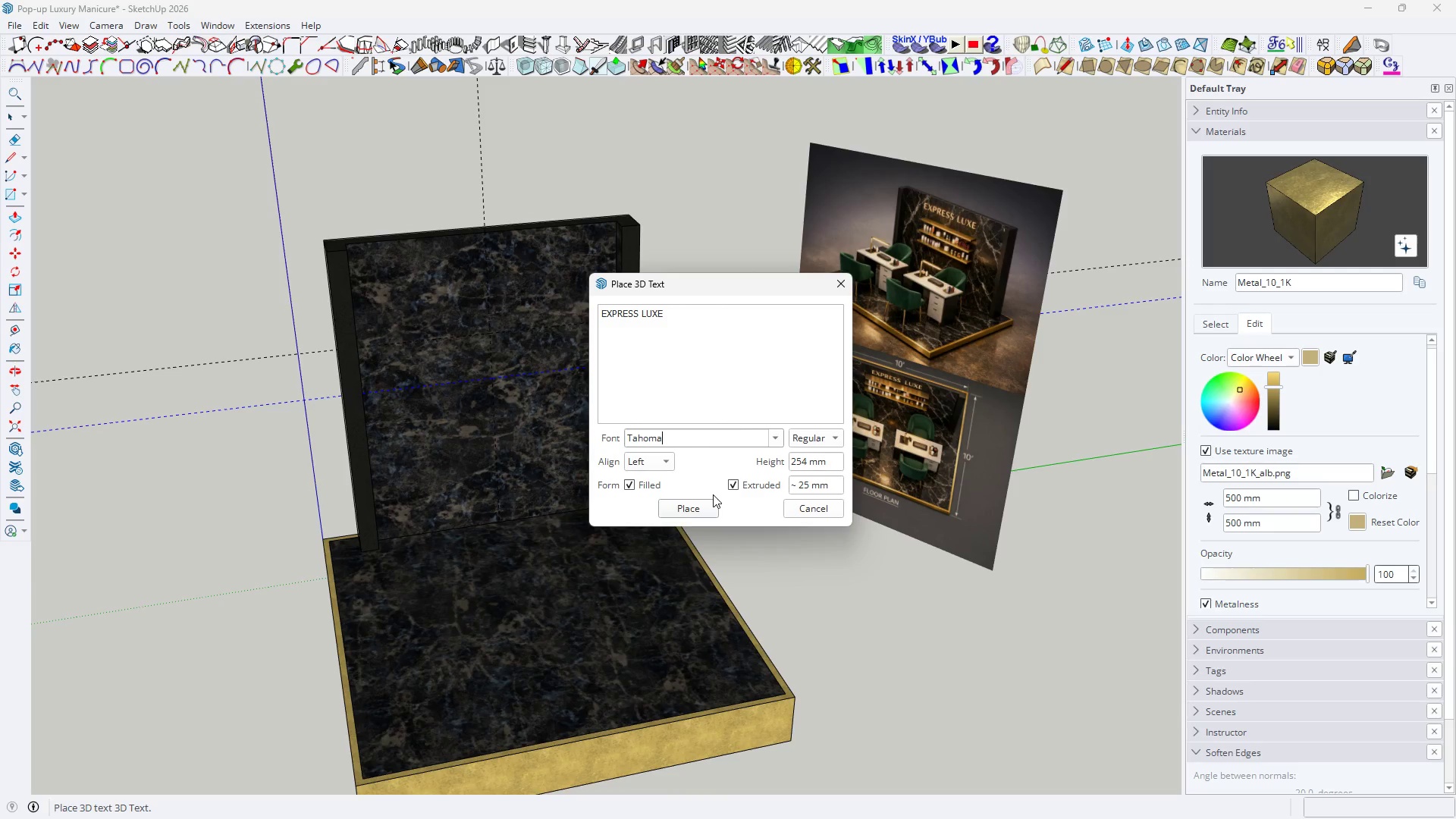 
left_click([704, 502])
 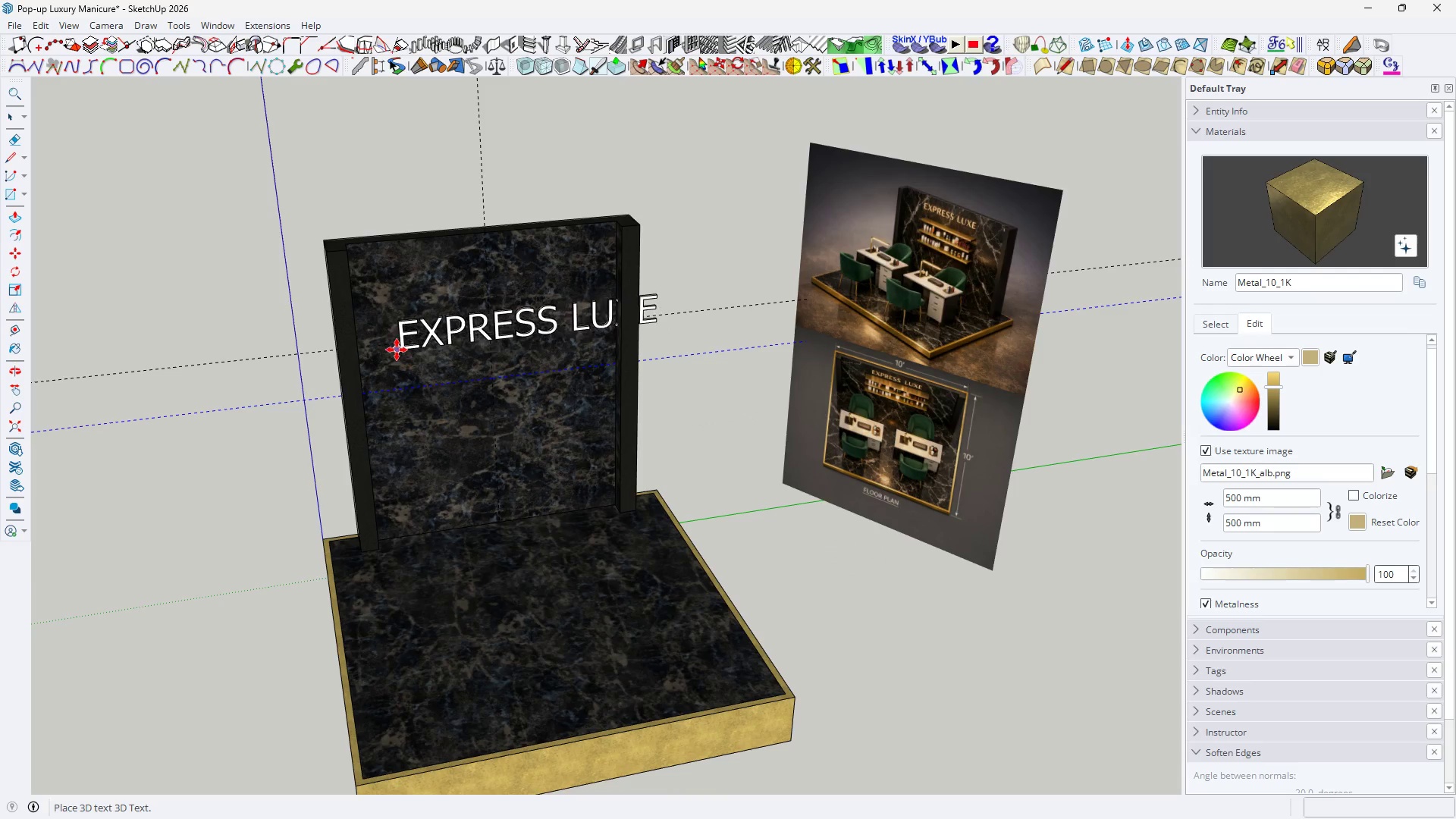 
left_click_drag(start_coordinate=[392, 348], to_coordinate=[396, 348])
 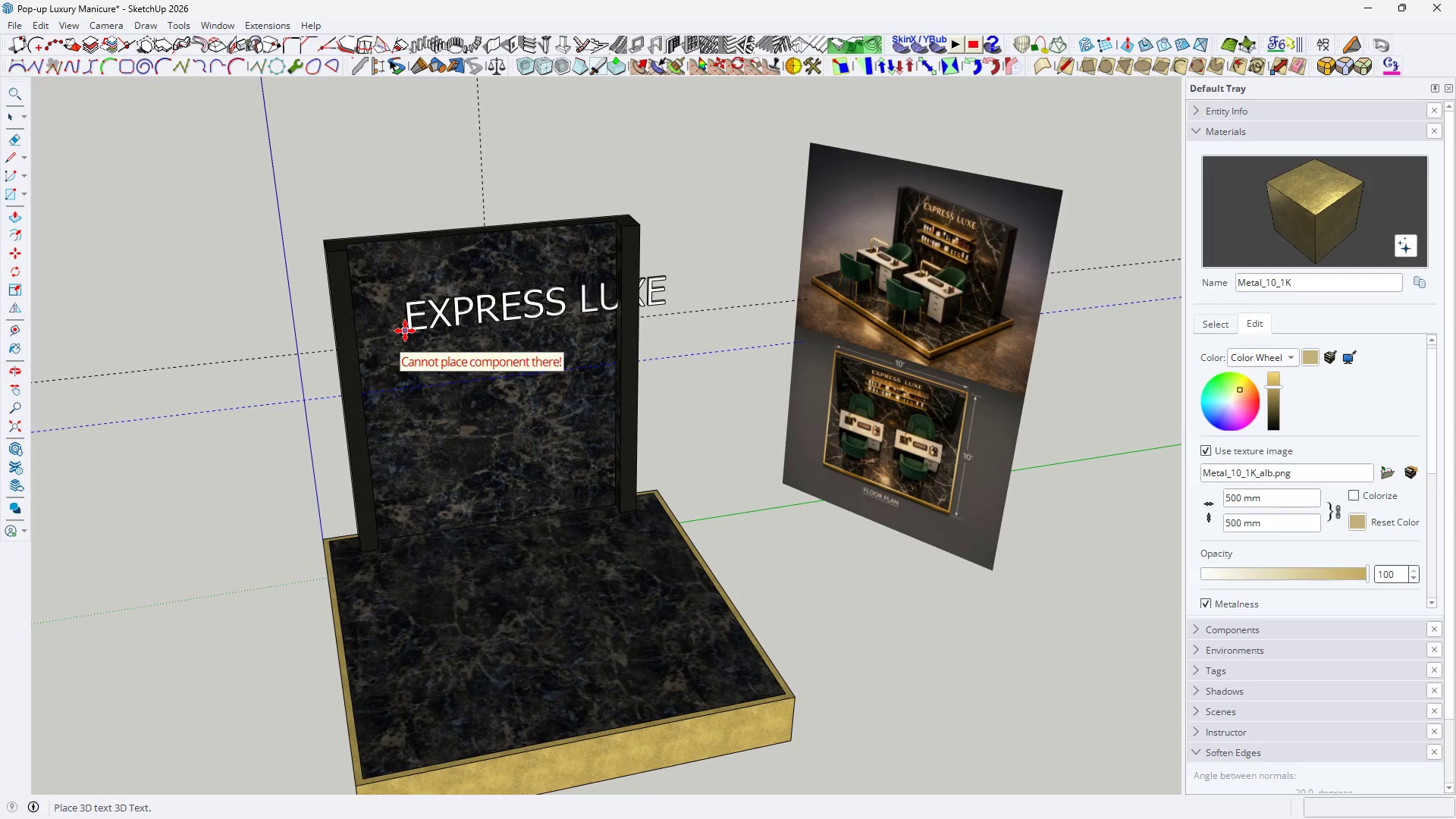 
 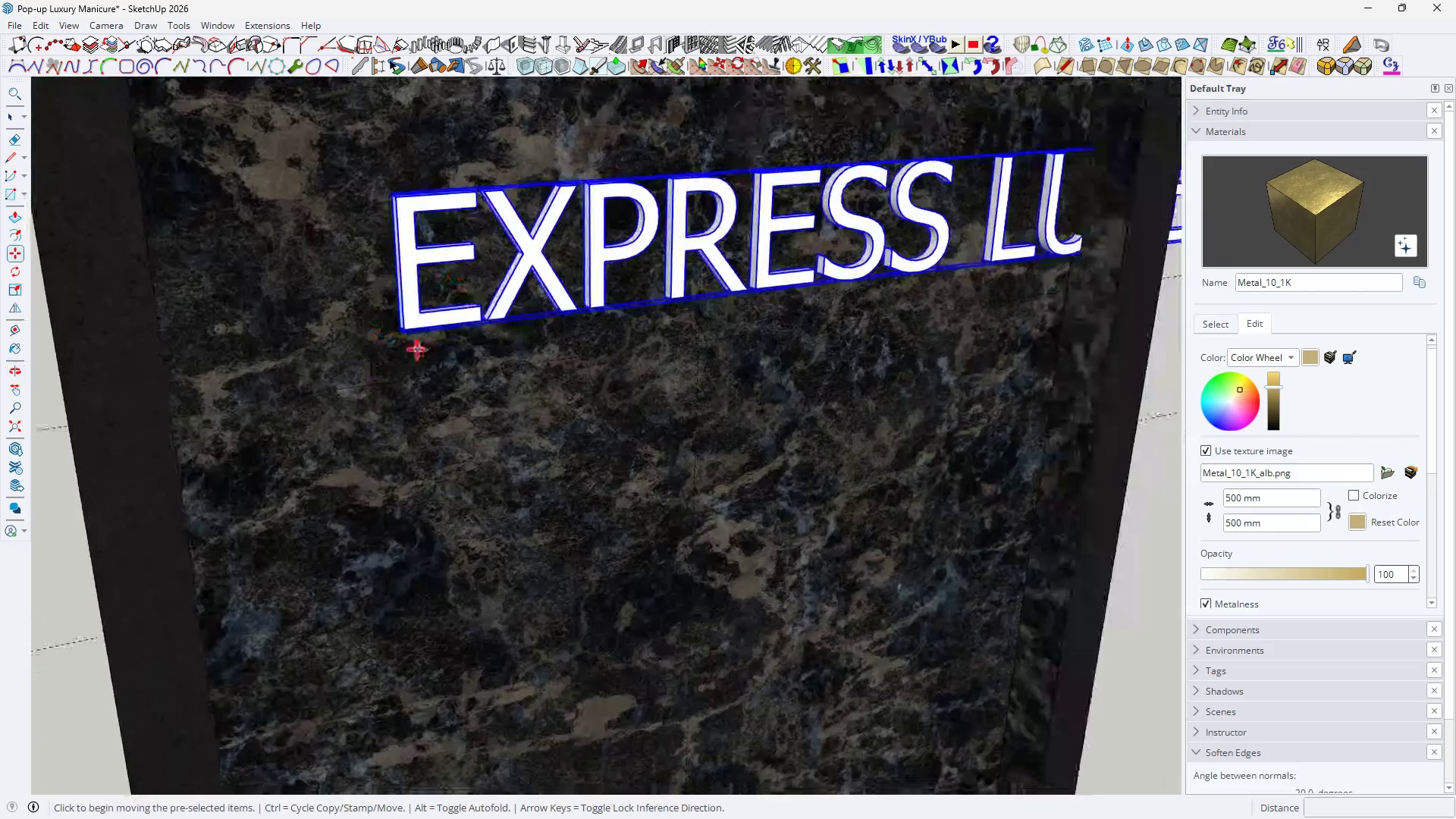 
scroll: coordinate [416, 347], scroll_direction: up, amount: 18.0
 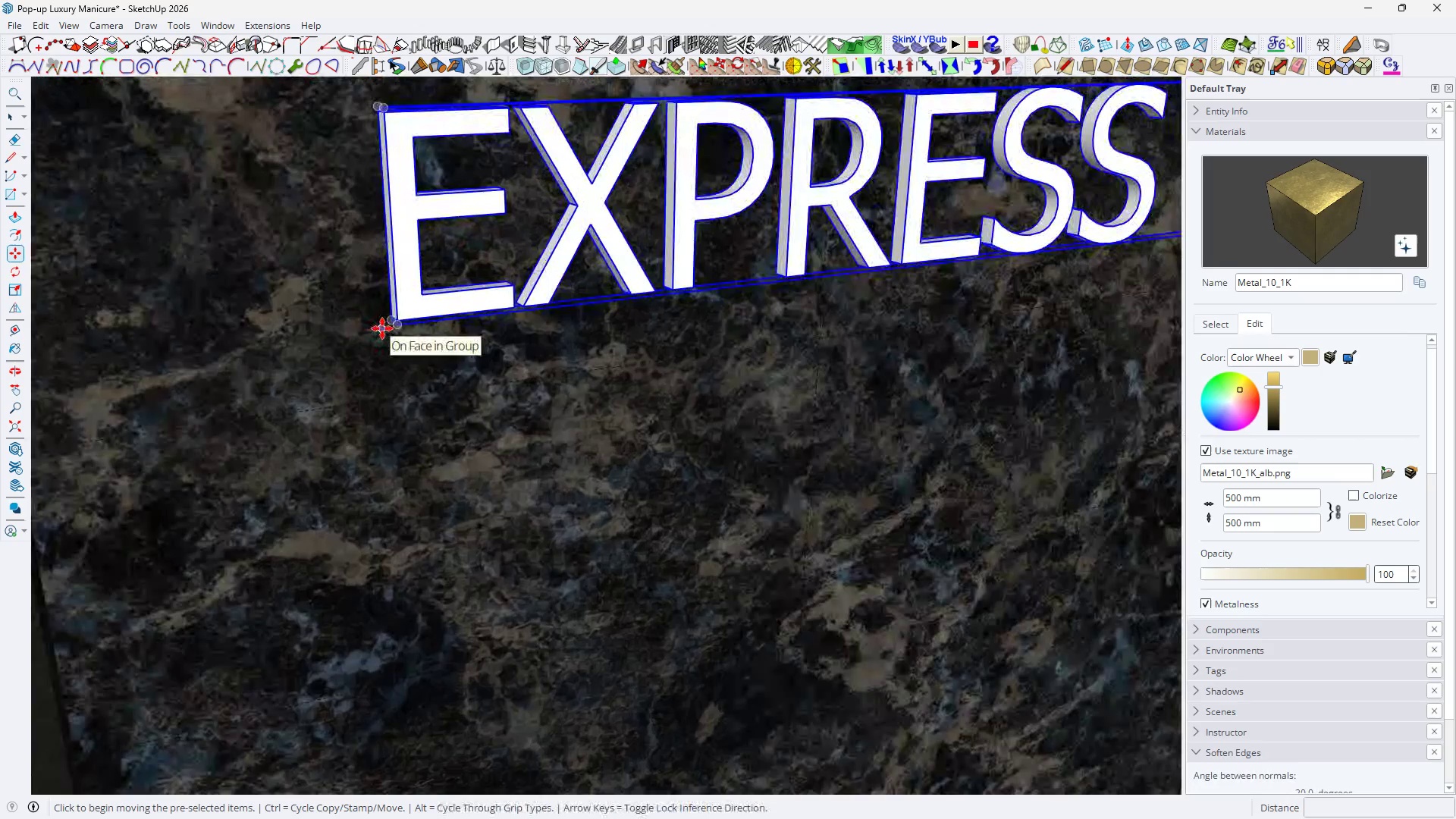 
left_click([382, 328])
 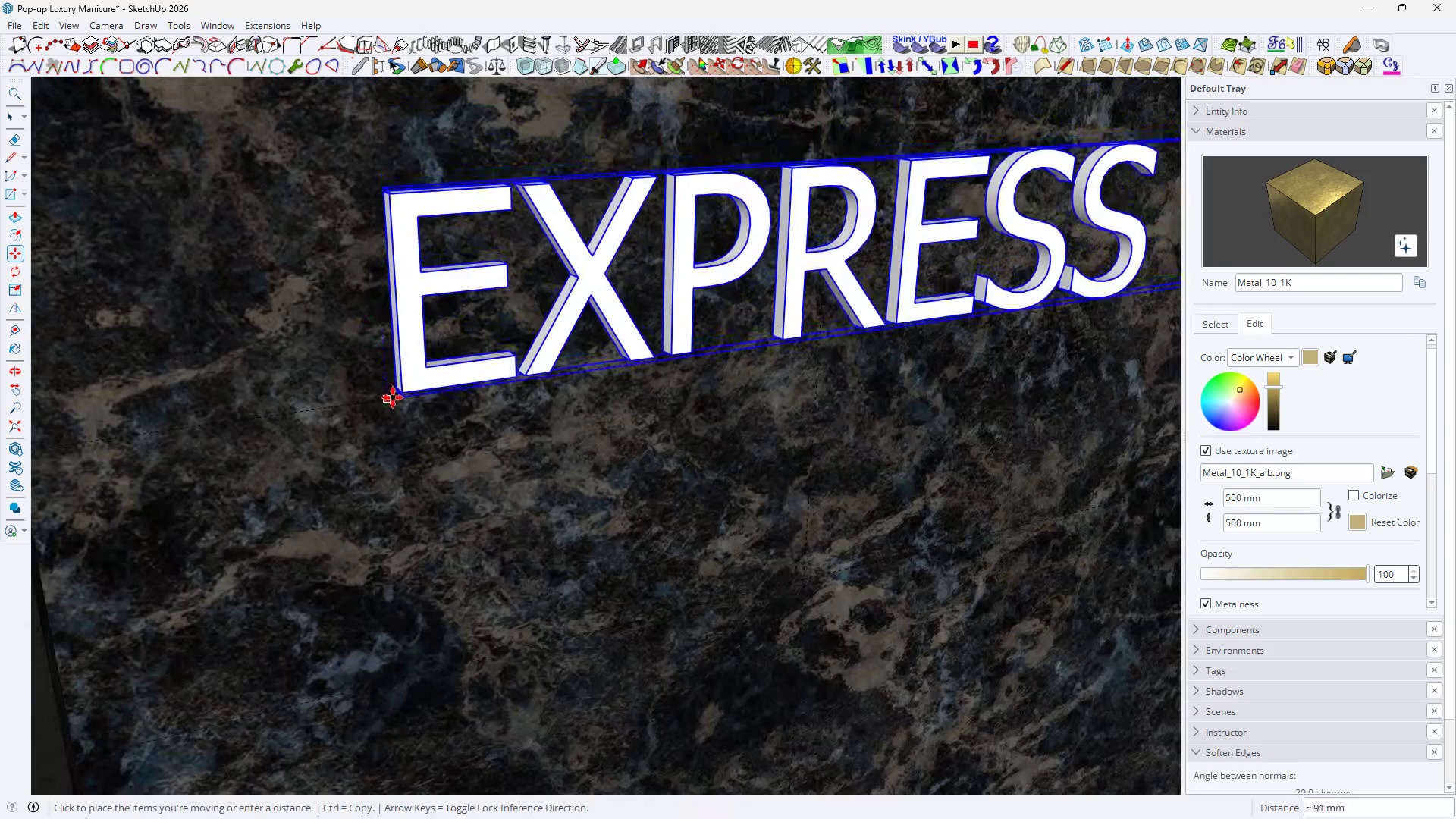 
left_click([393, 397])
 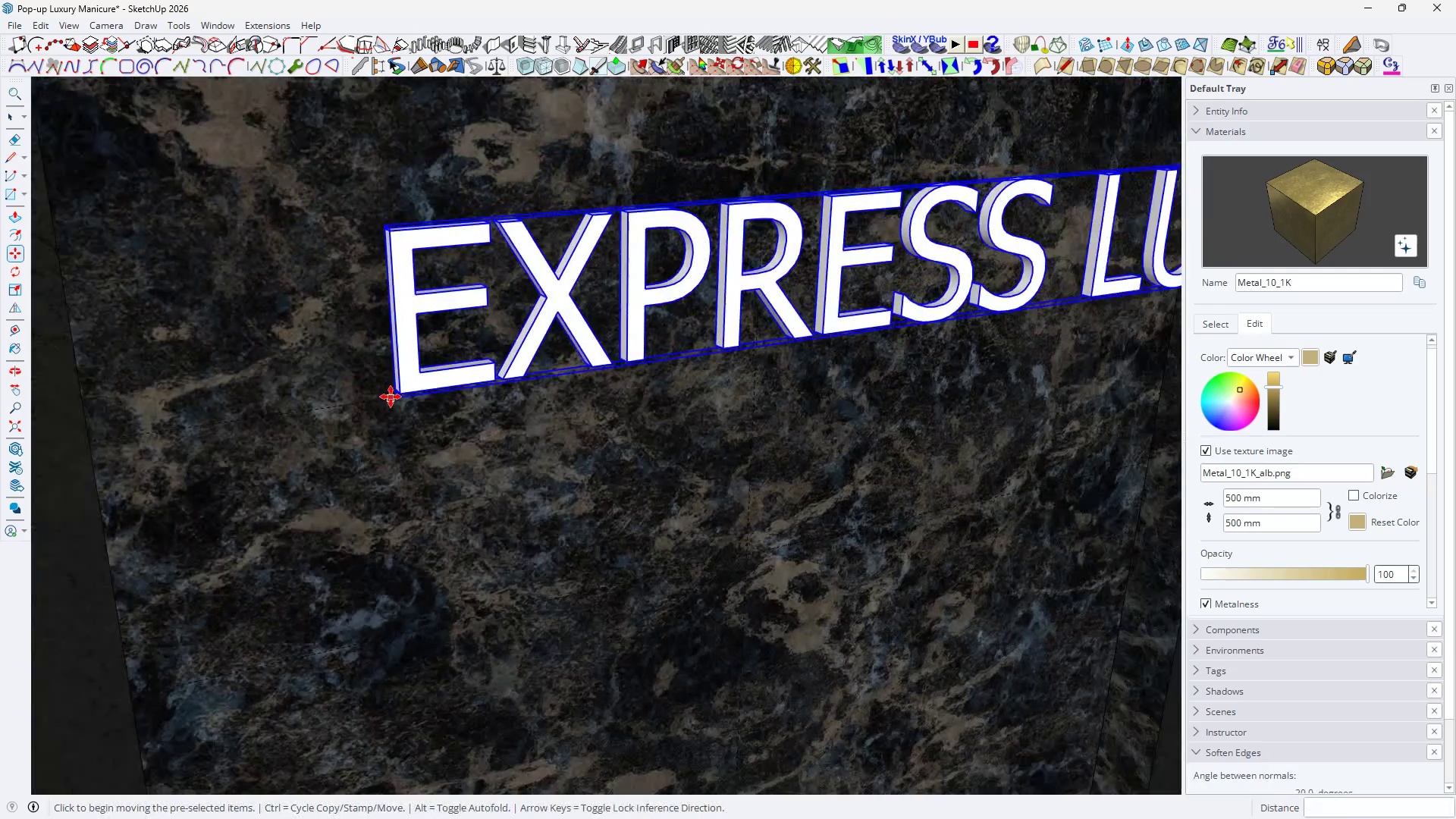 
key(Space)
 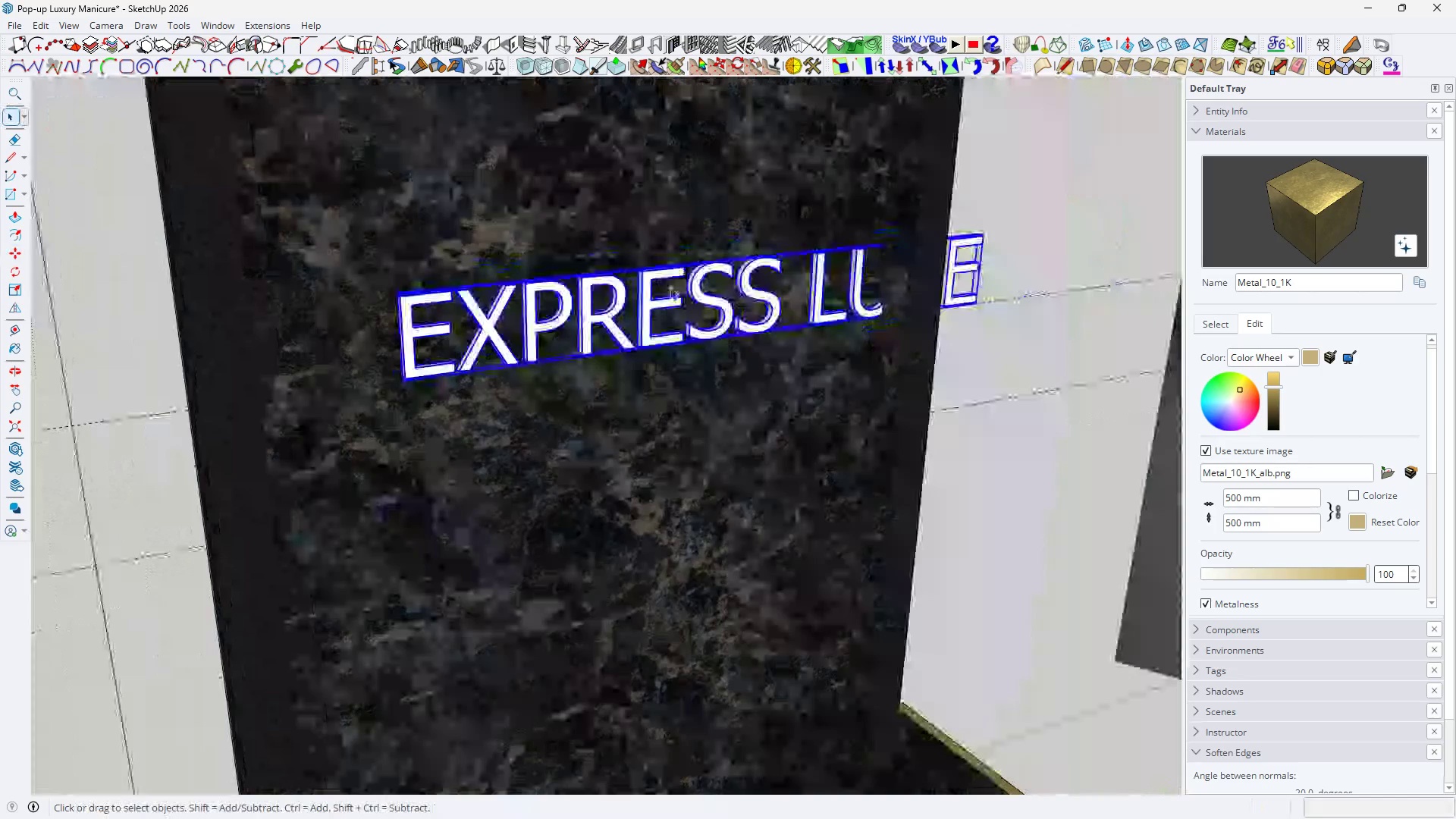 
key(H)
 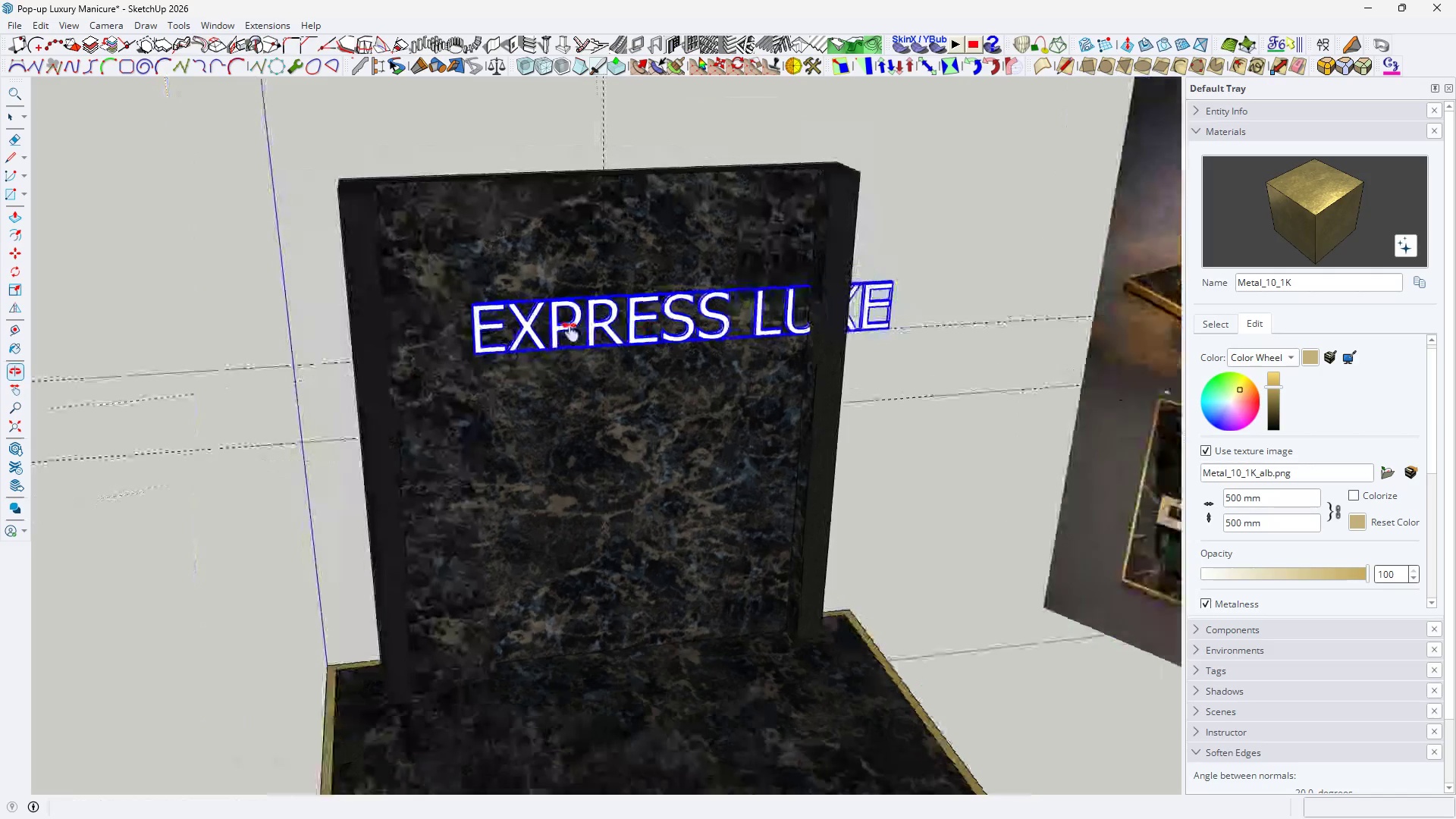 
scroll: coordinate [632, 340], scroll_direction: down, amount: 14.0
 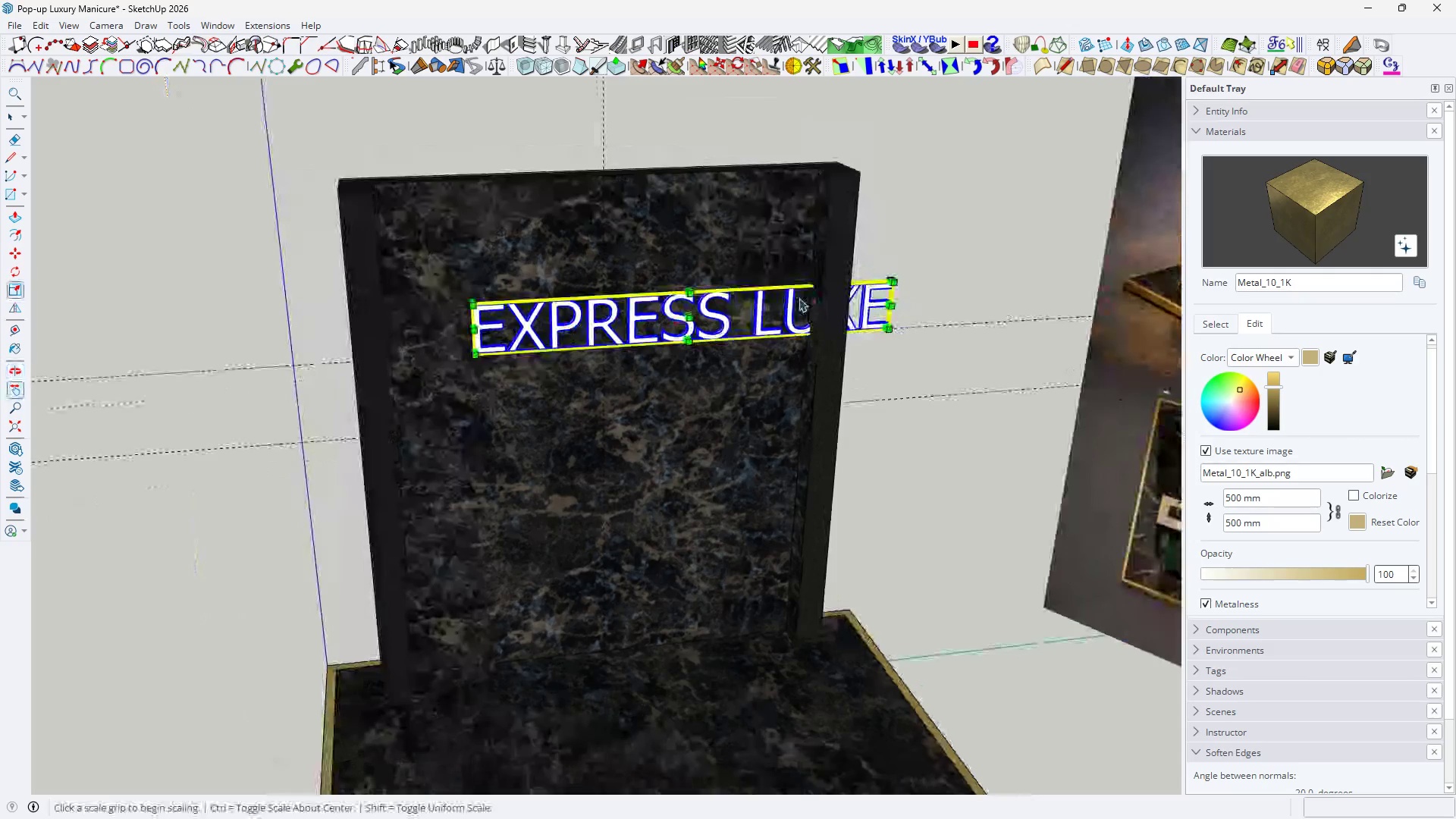 
key(S)
 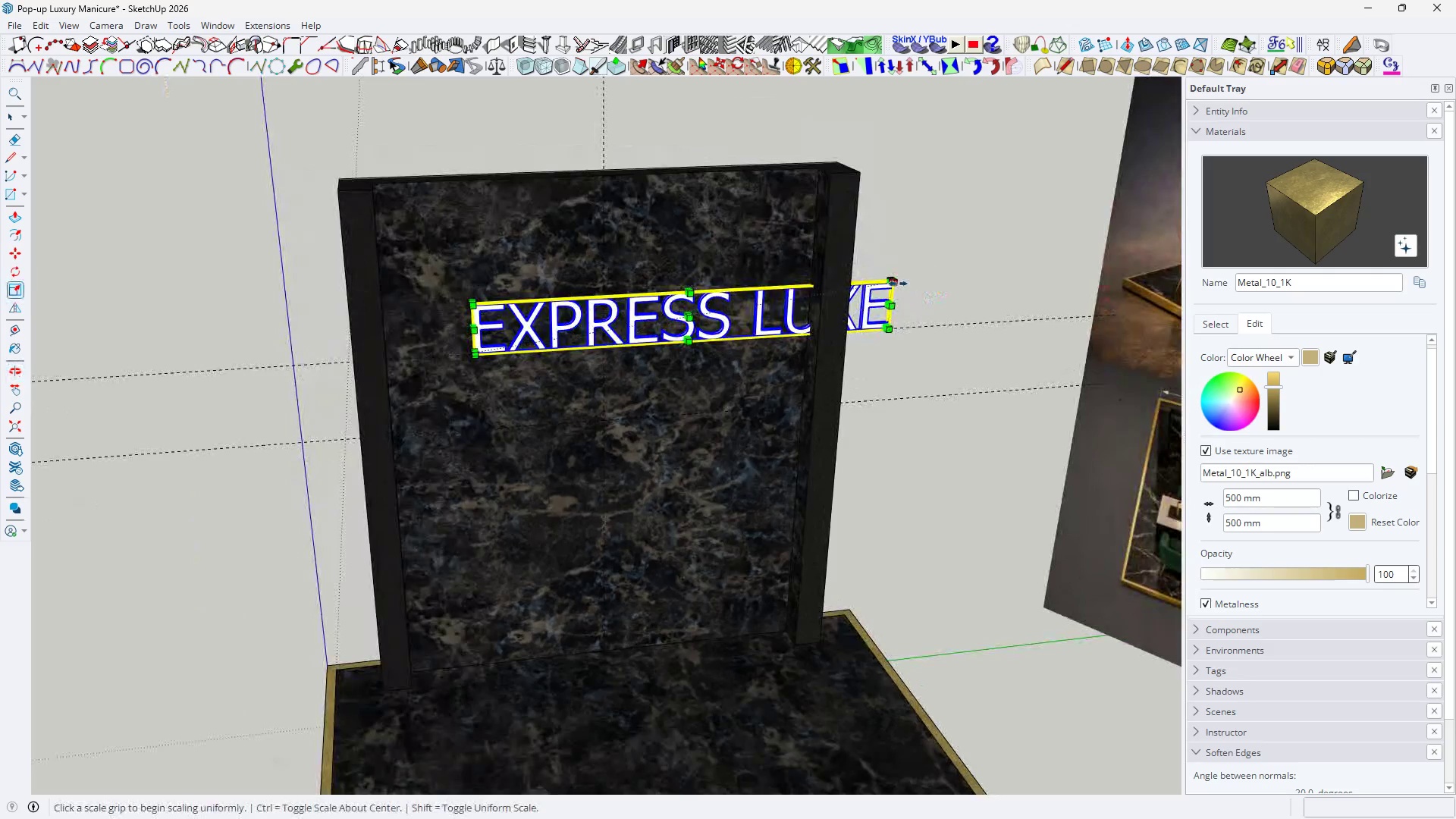 
left_click([898, 282])
 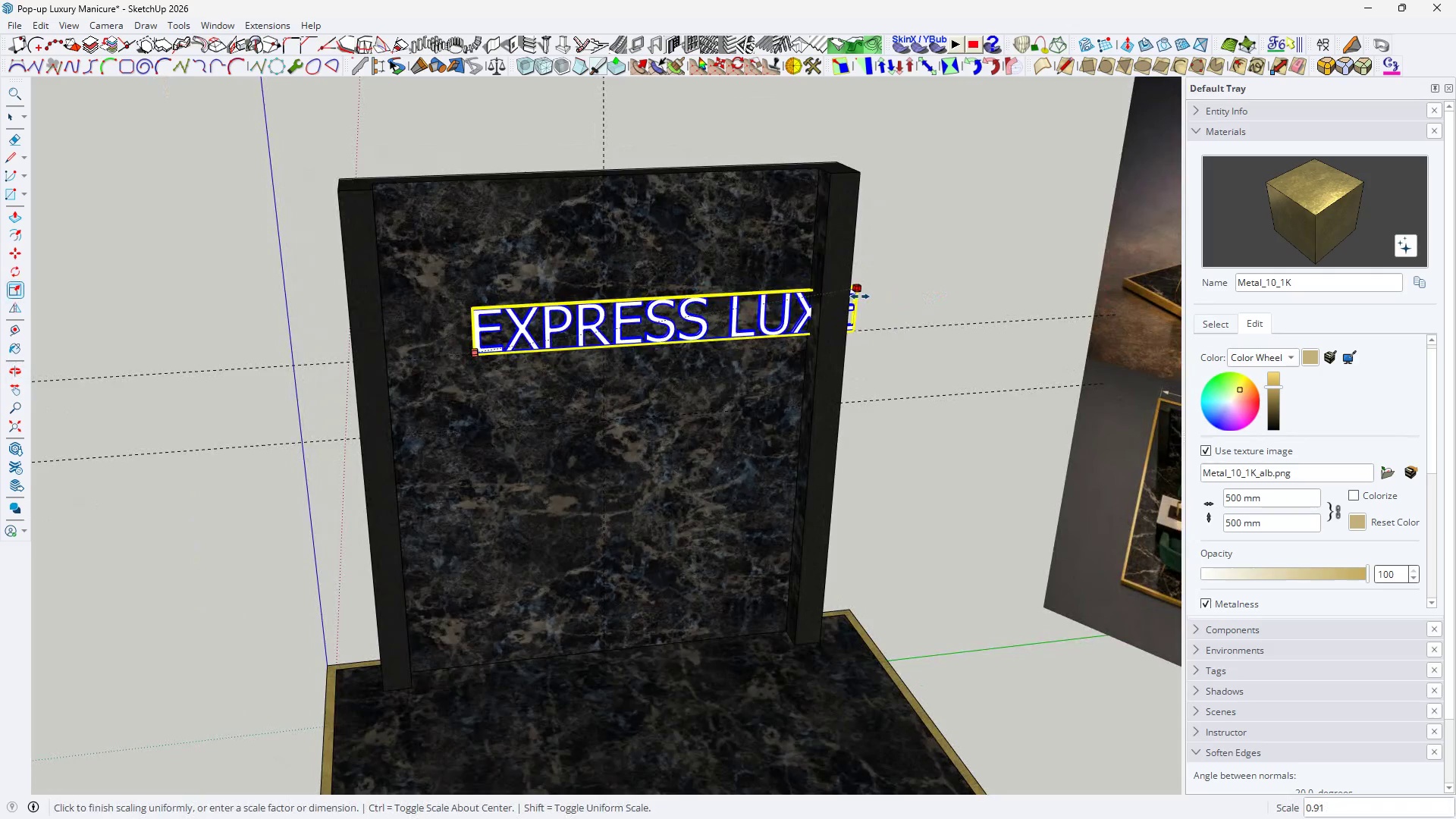 
type(.75)
 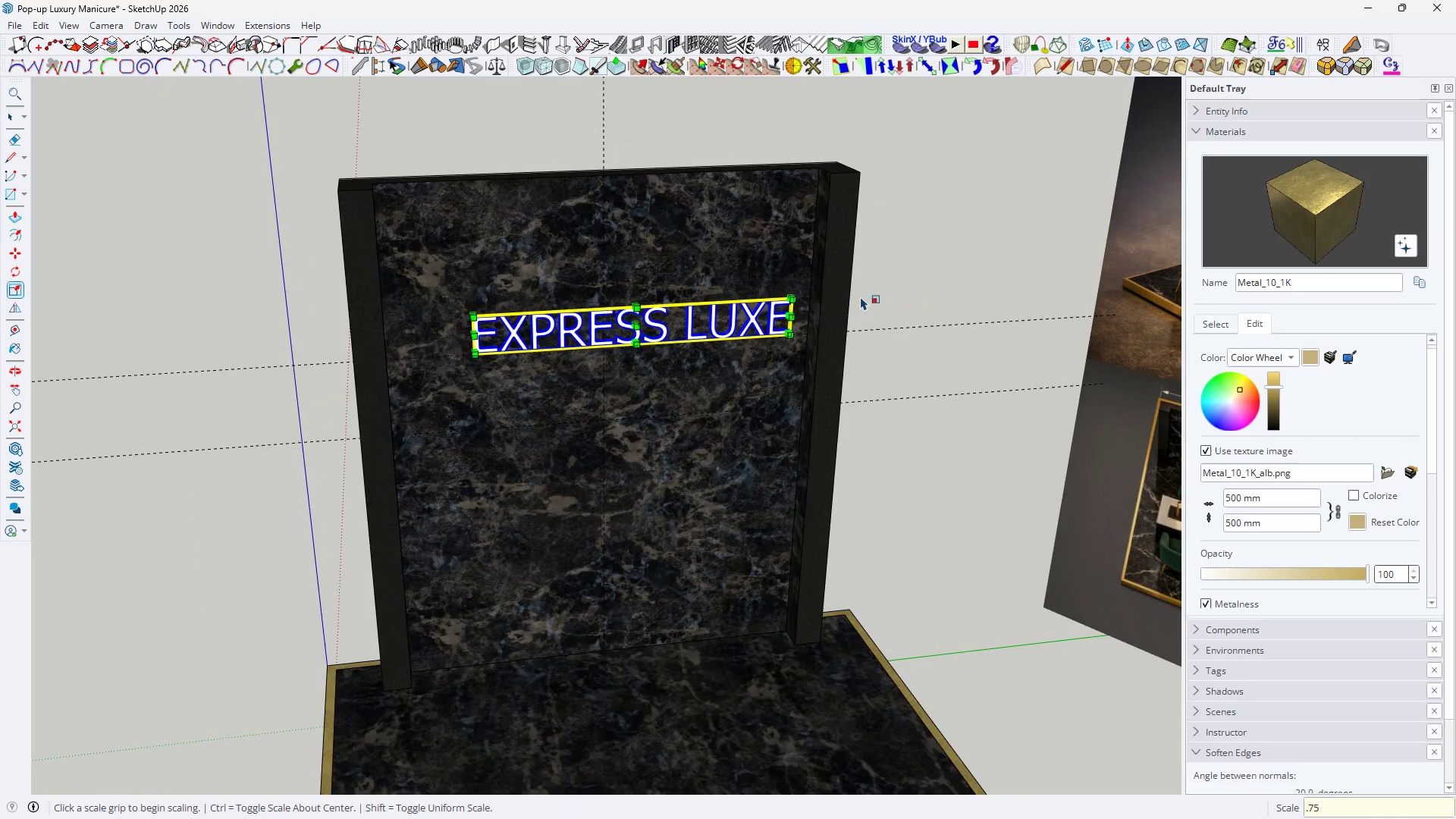 
key(Enter)
 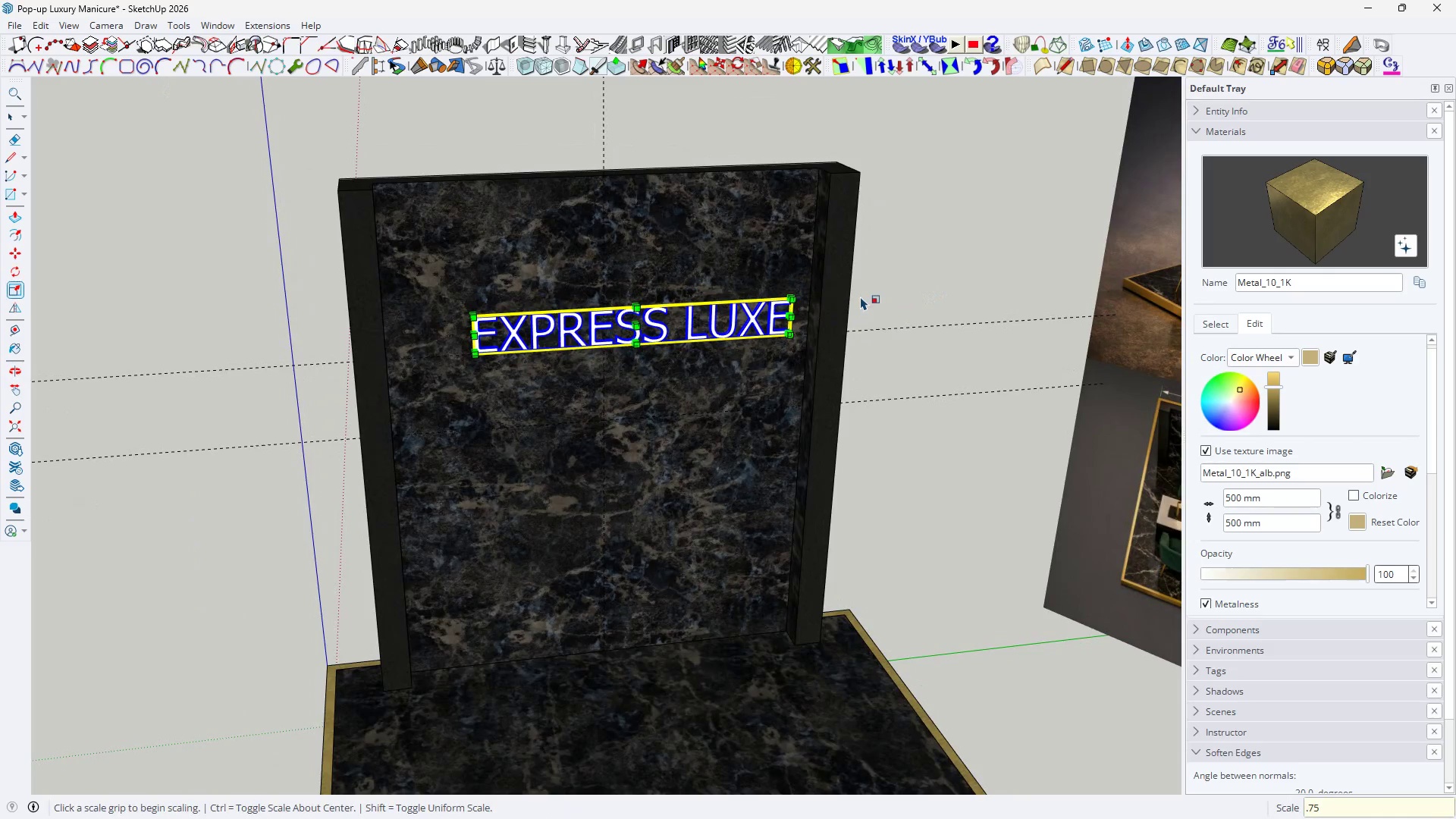 
key(Space)
 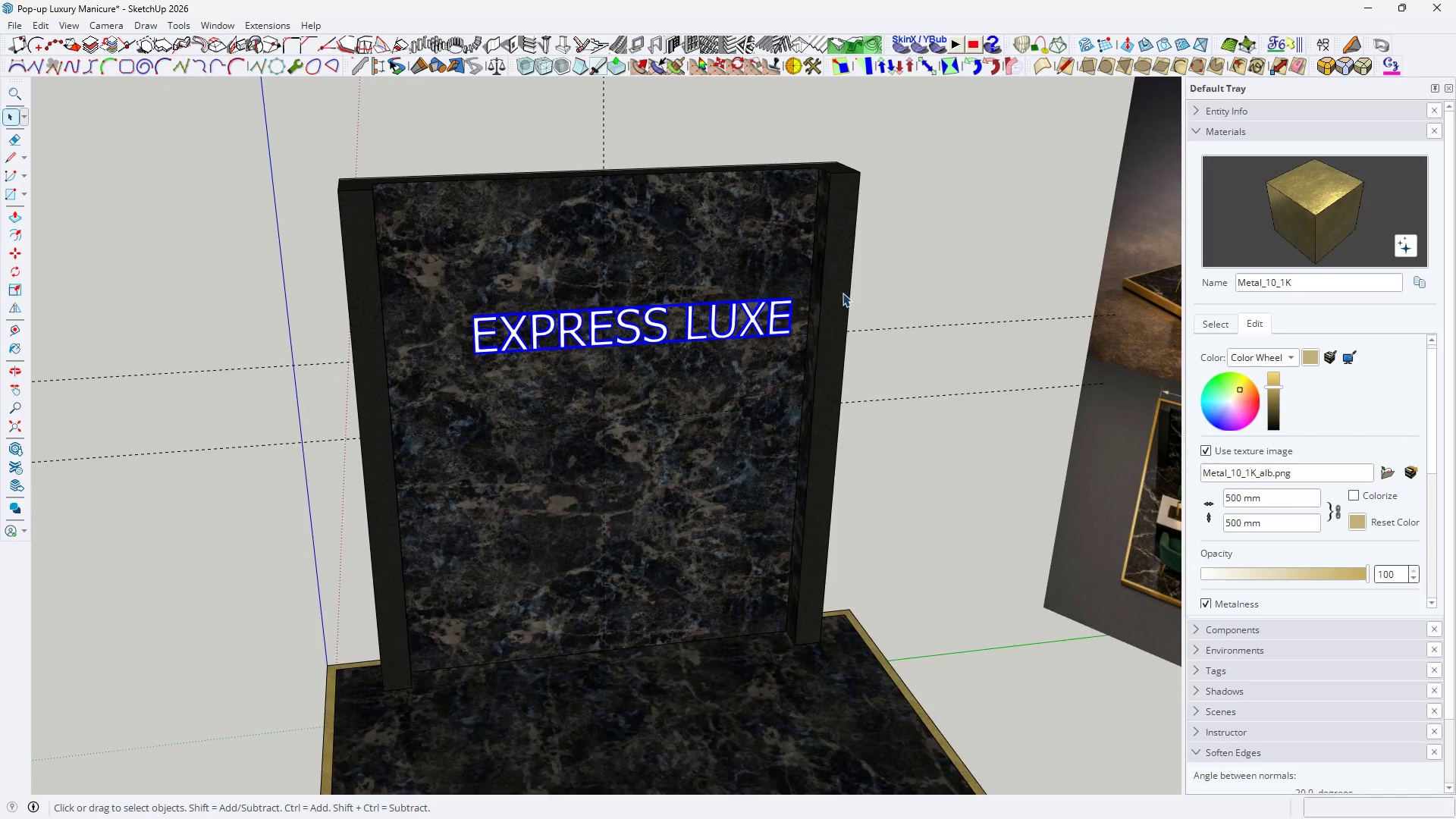 
type(HH)
 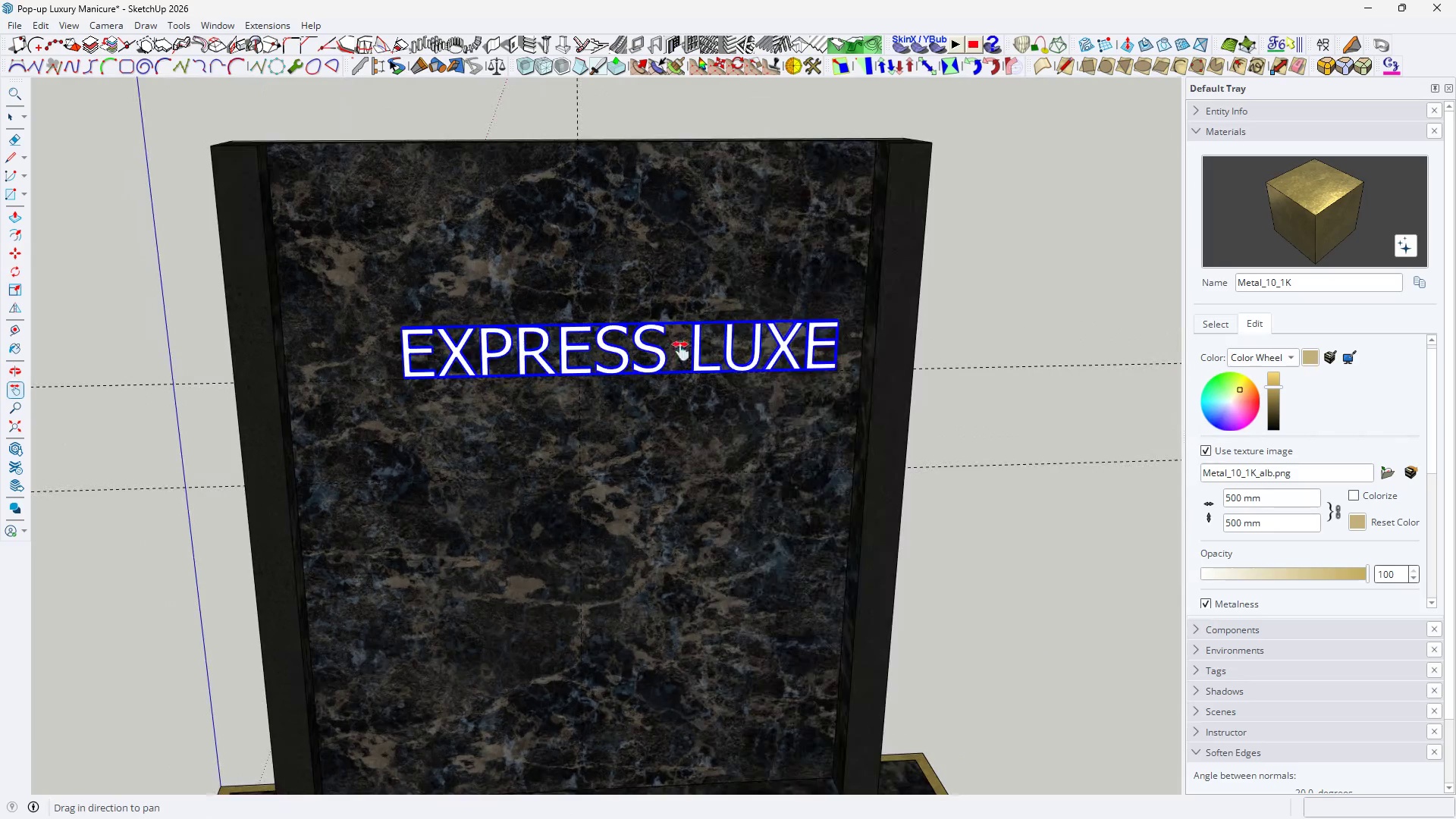 
scroll: coordinate [827, 344], scroll_direction: up, amount: 3.0
 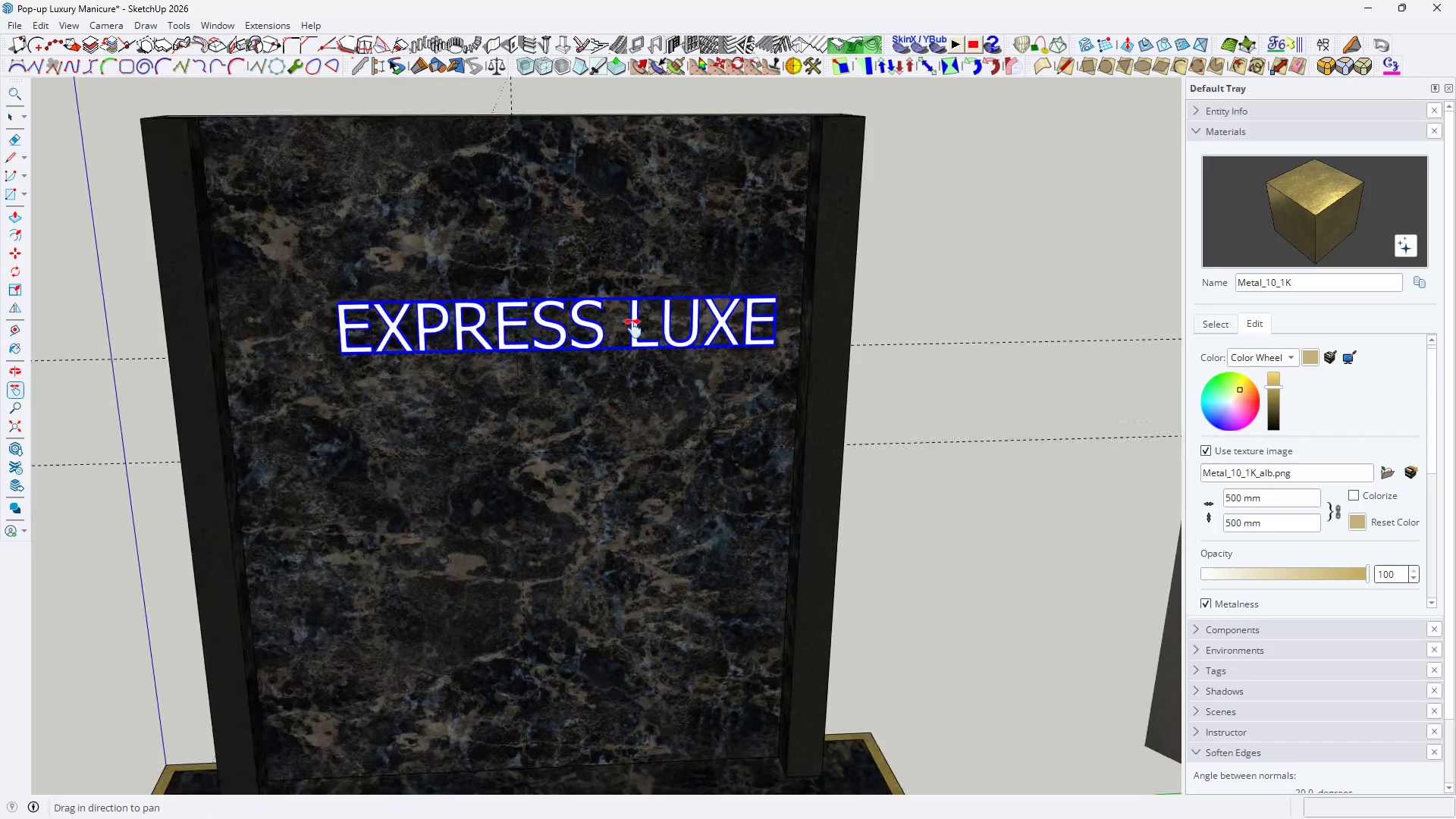 
left_click_drag(start_coordinate=[639, 326], to_coordinate=[701, 350])
 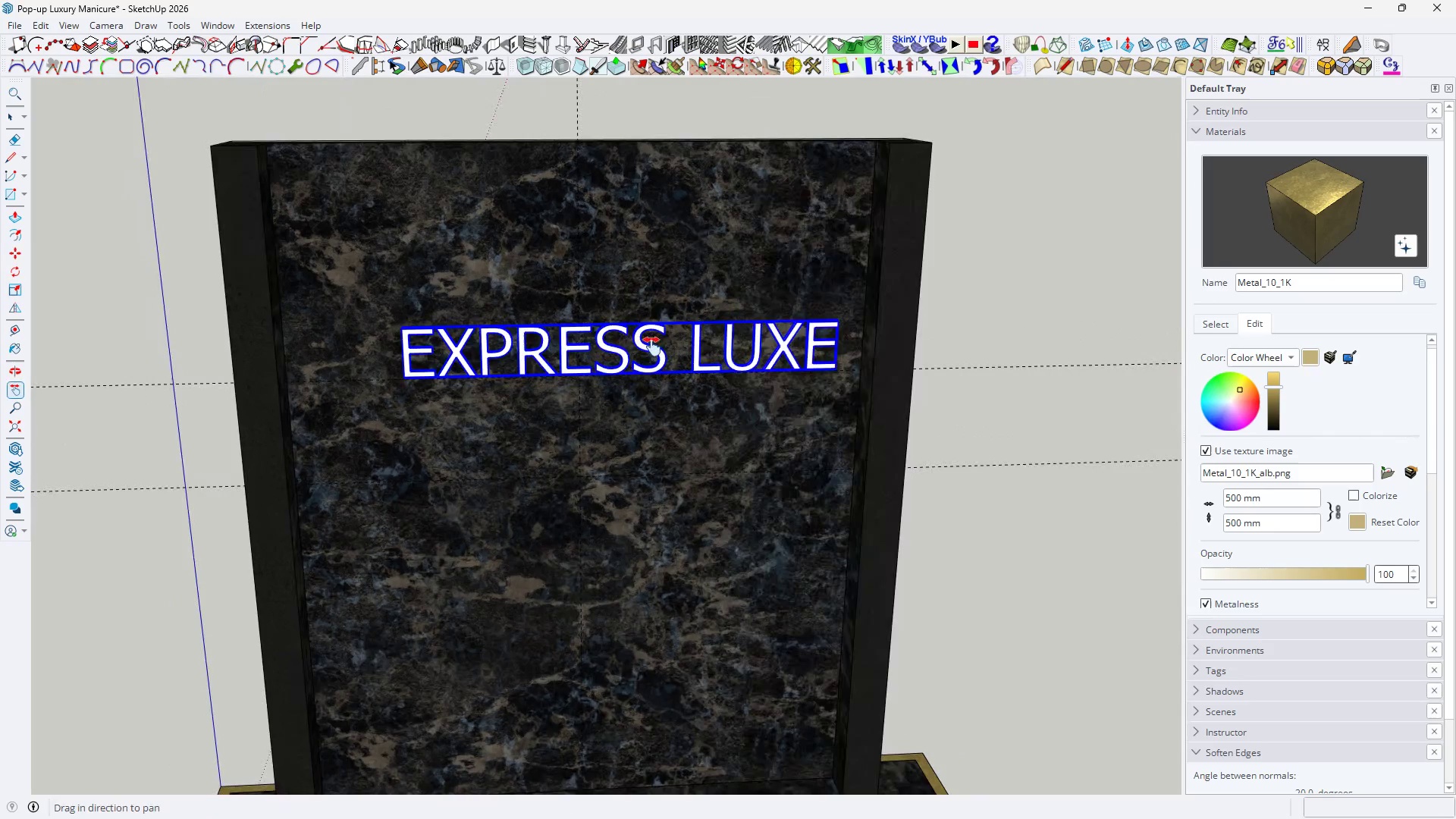 
key(M)
 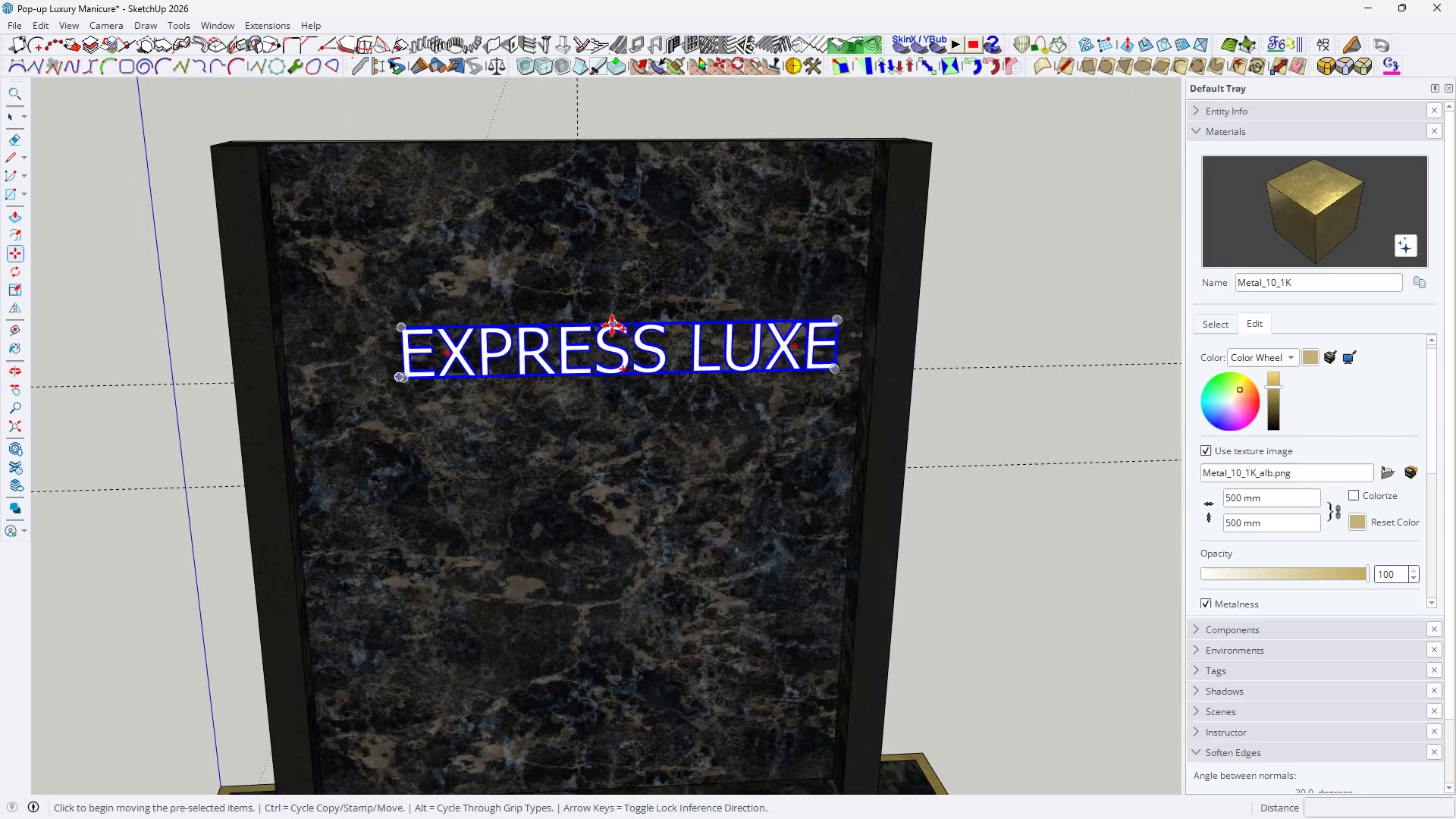 
mouse_move([616, 340])
 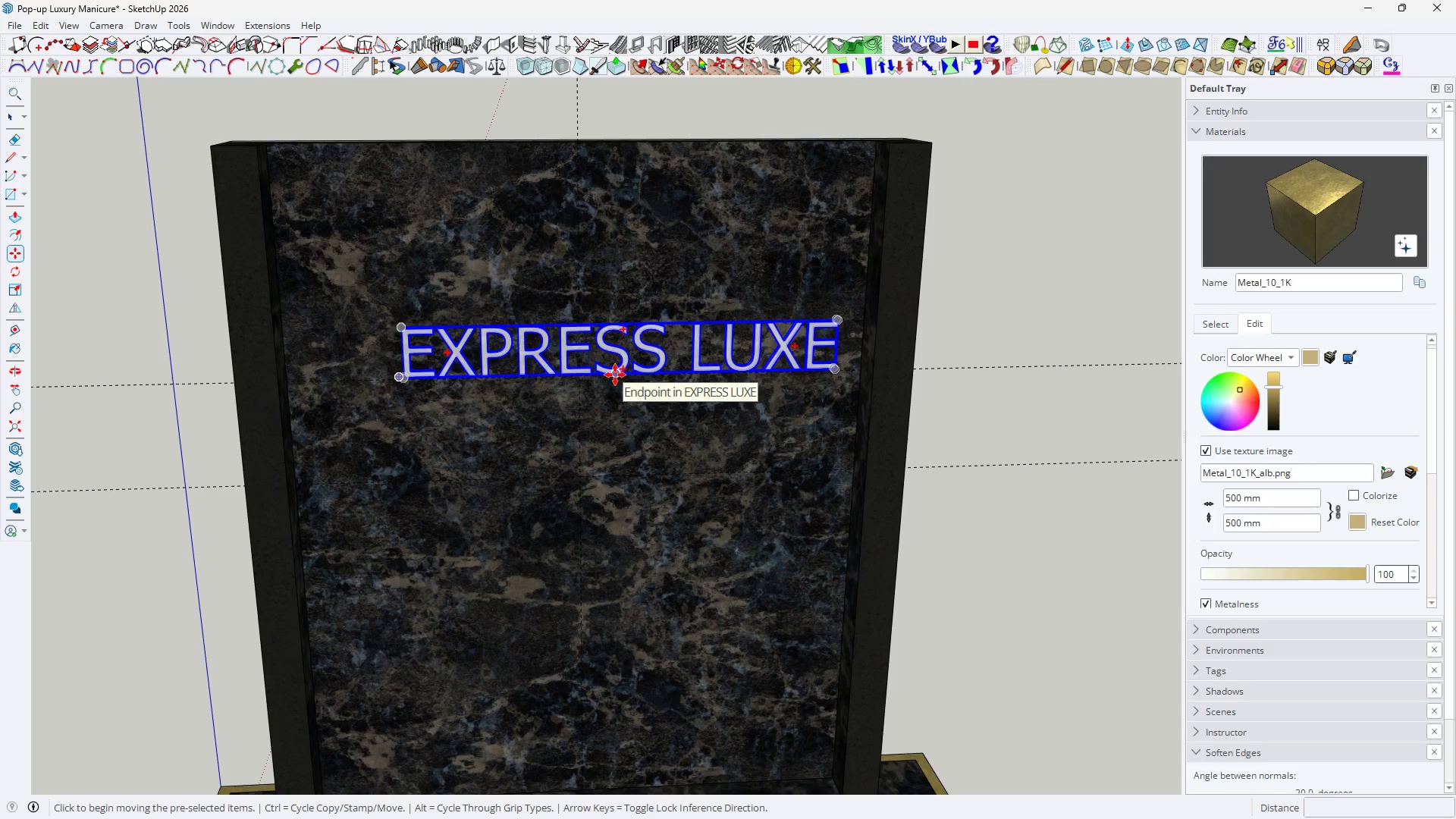 
left_click([615, 375])
 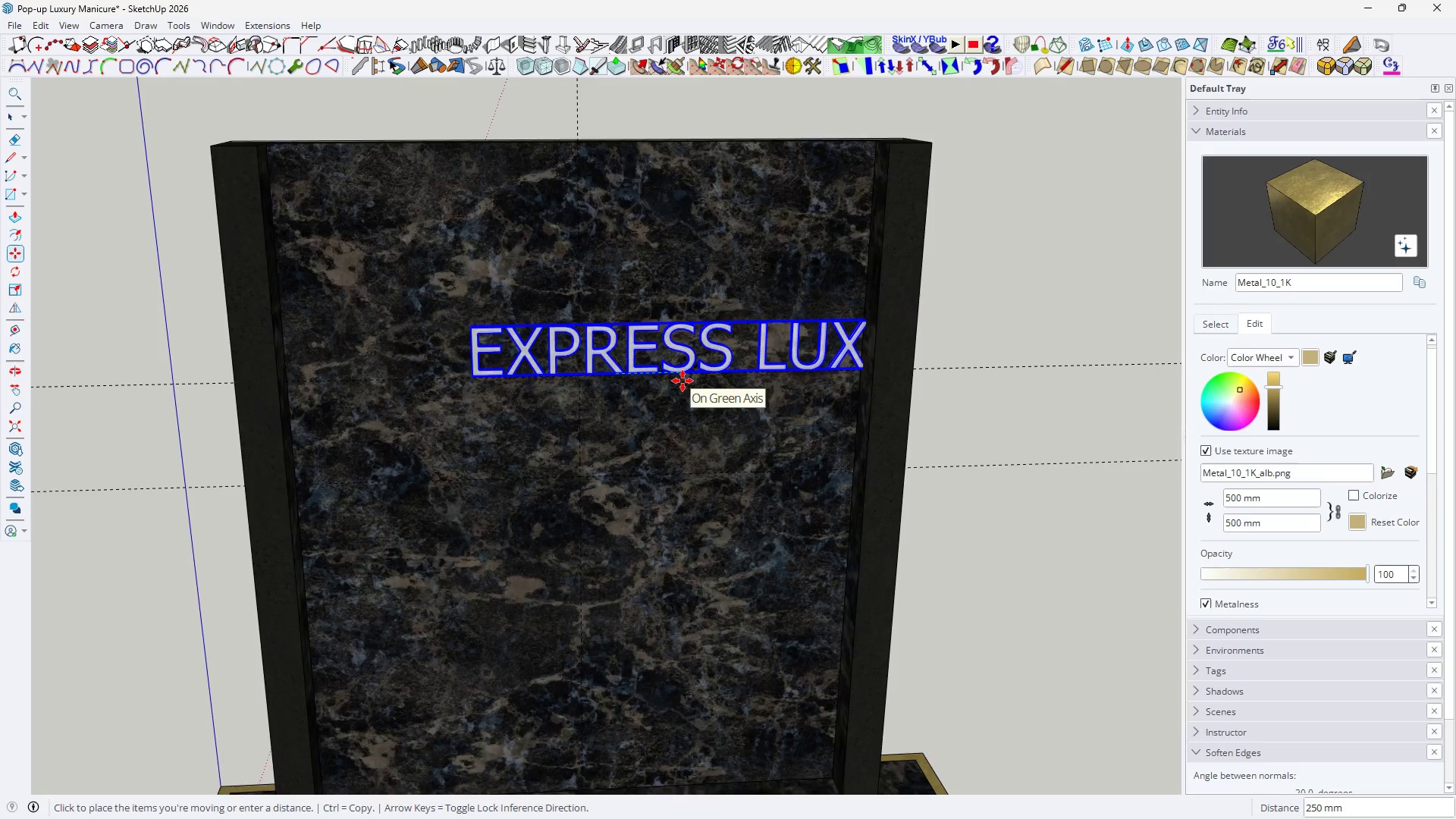 
key(Shift+ShiftLeft)
 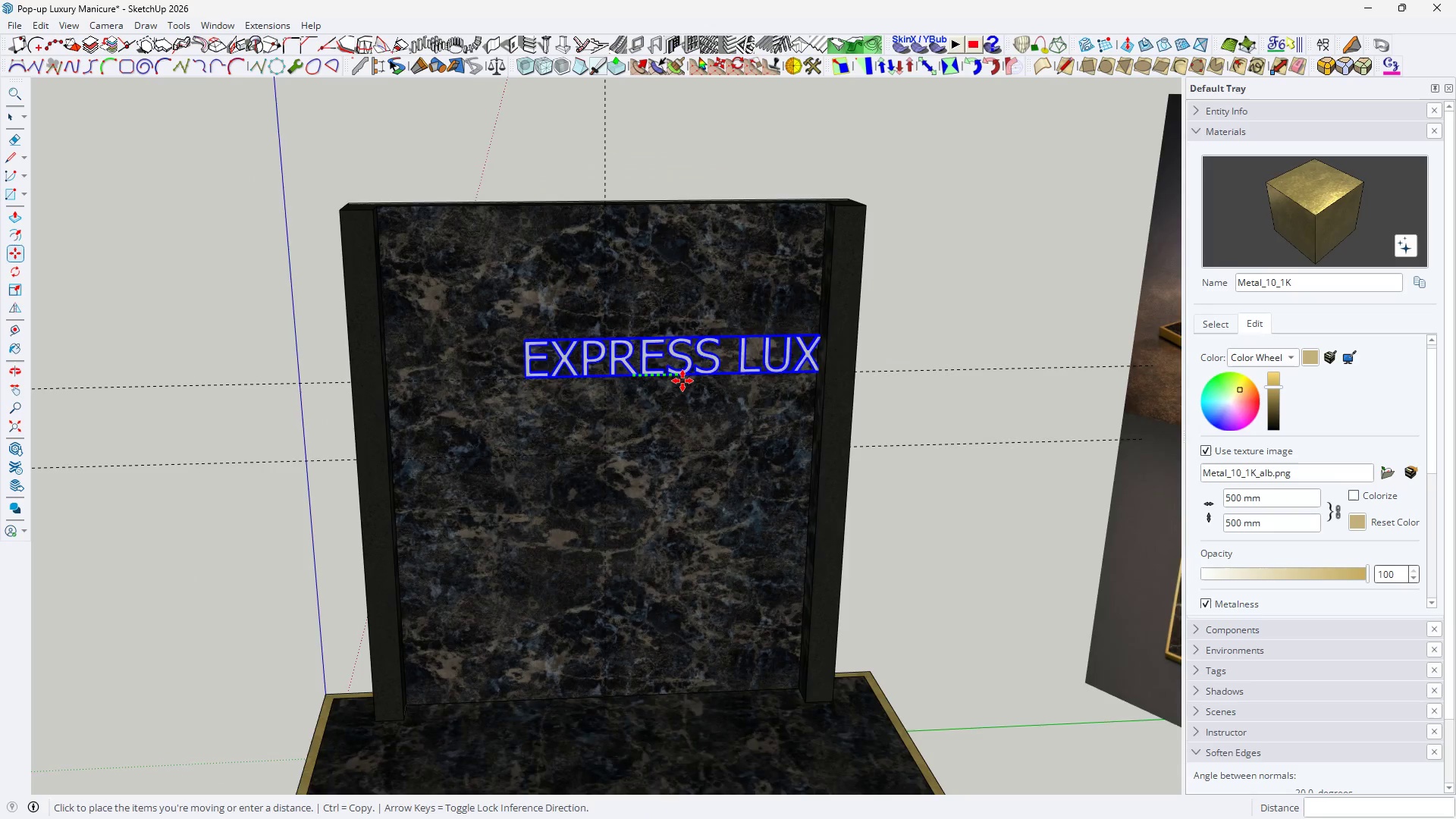 
scroll: coordinate [682, 381], scroll_direction: down, amount: 4.0
 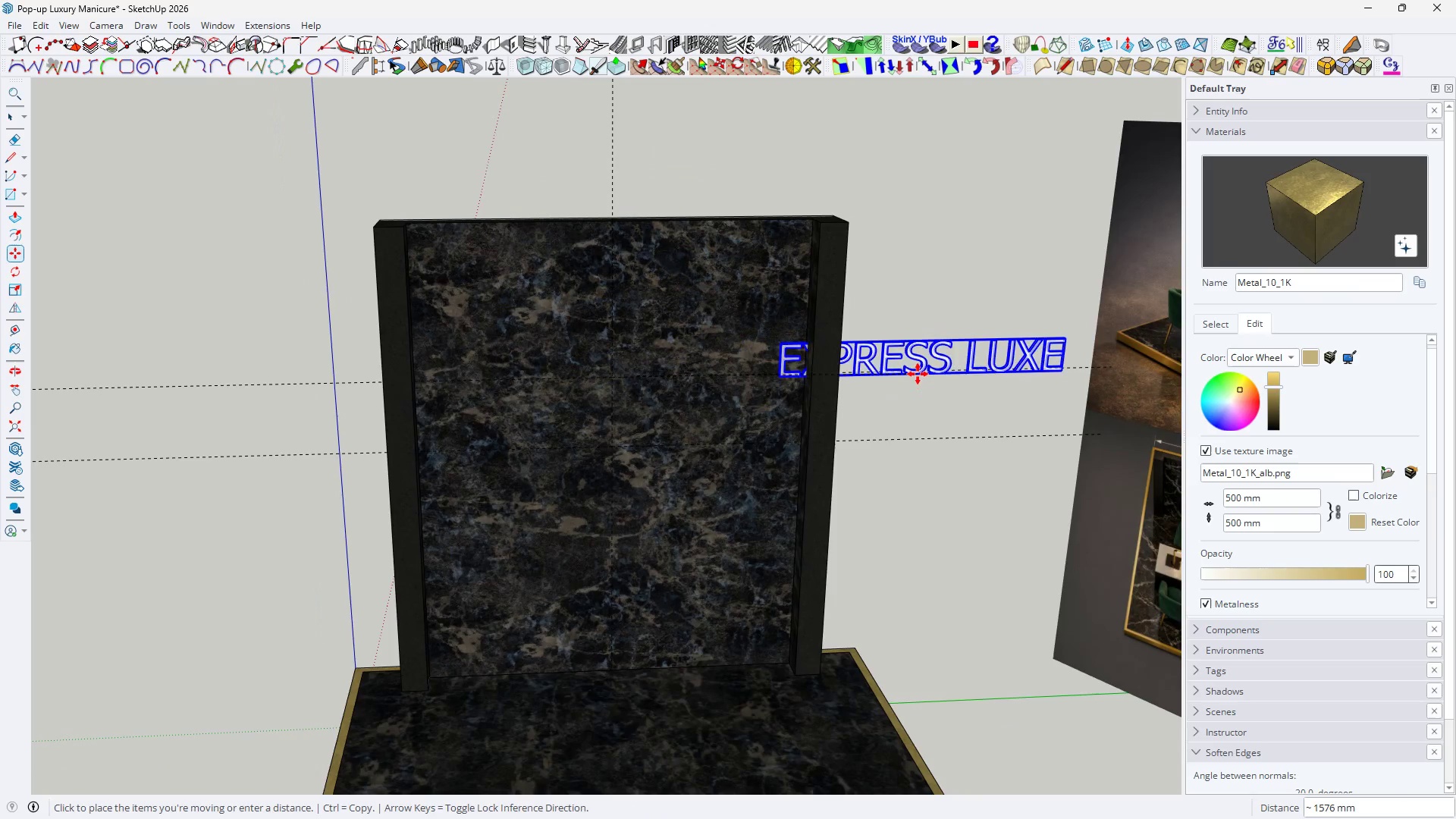 
wait(6.04)
 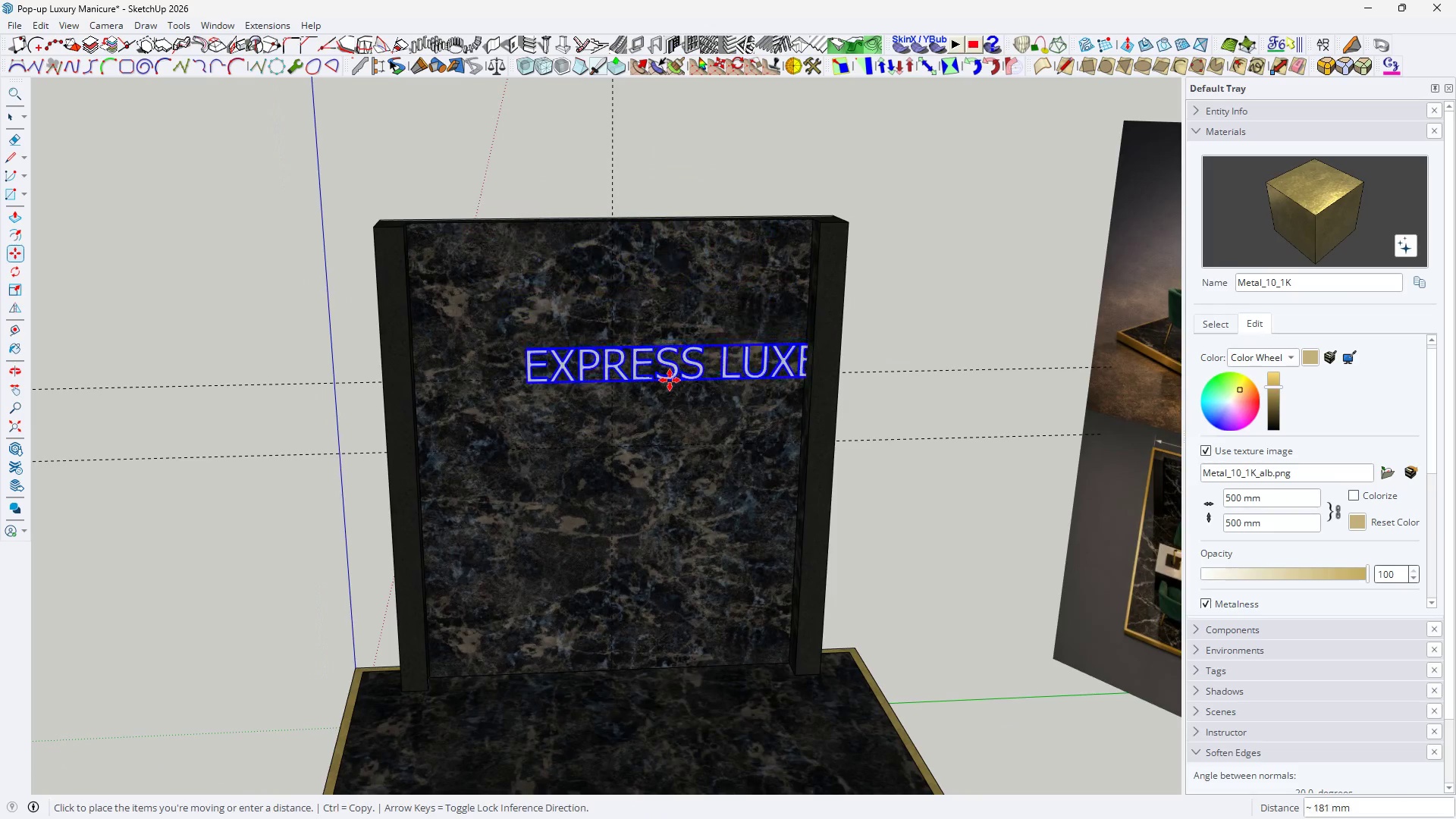 
hold_key(key=ShiftLeft, duration=1.5)
 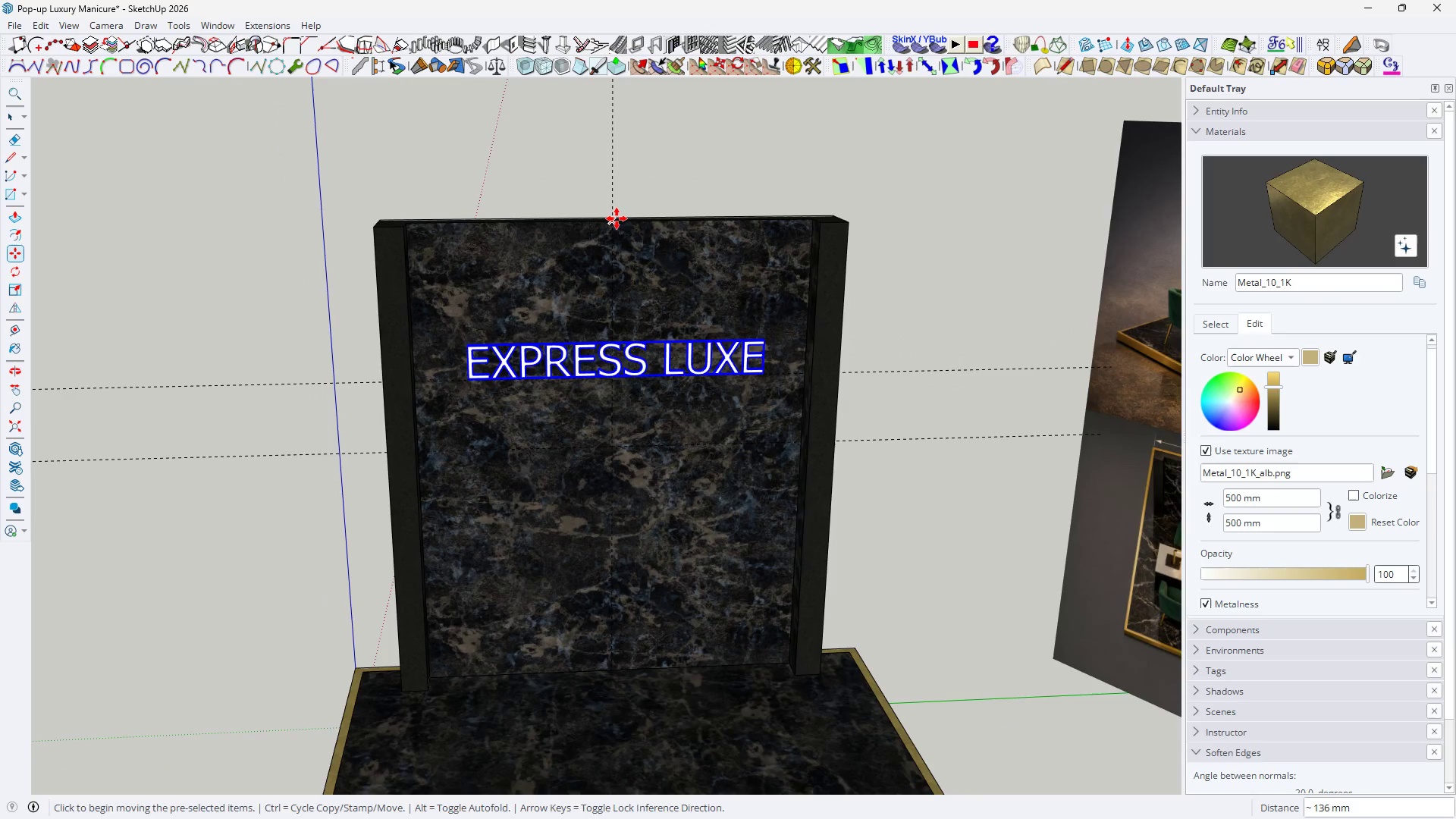 
hold_key(key=ShiftLeft, duration=0.5)
left_click([617, 218])
 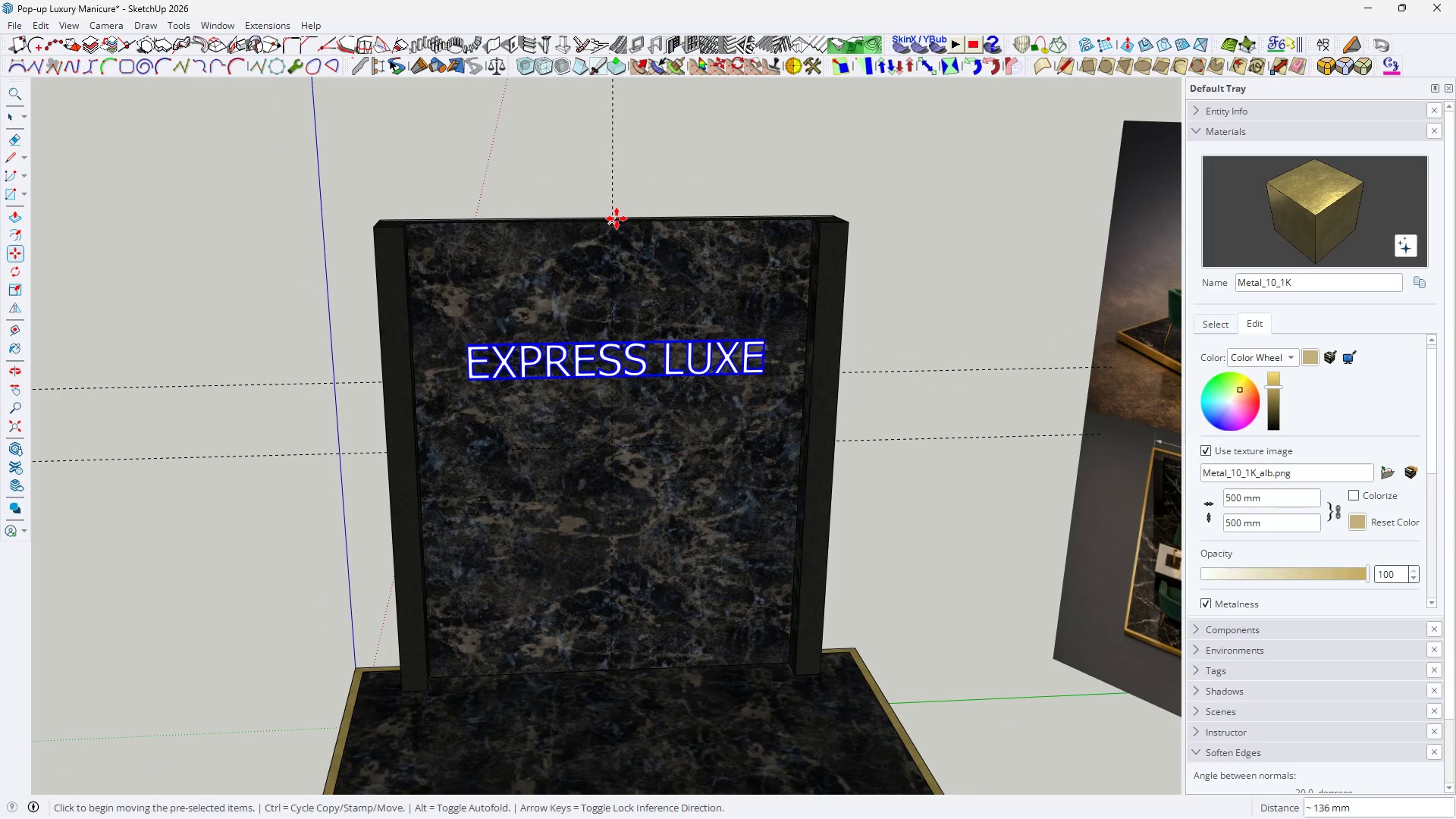 
type( ER )
 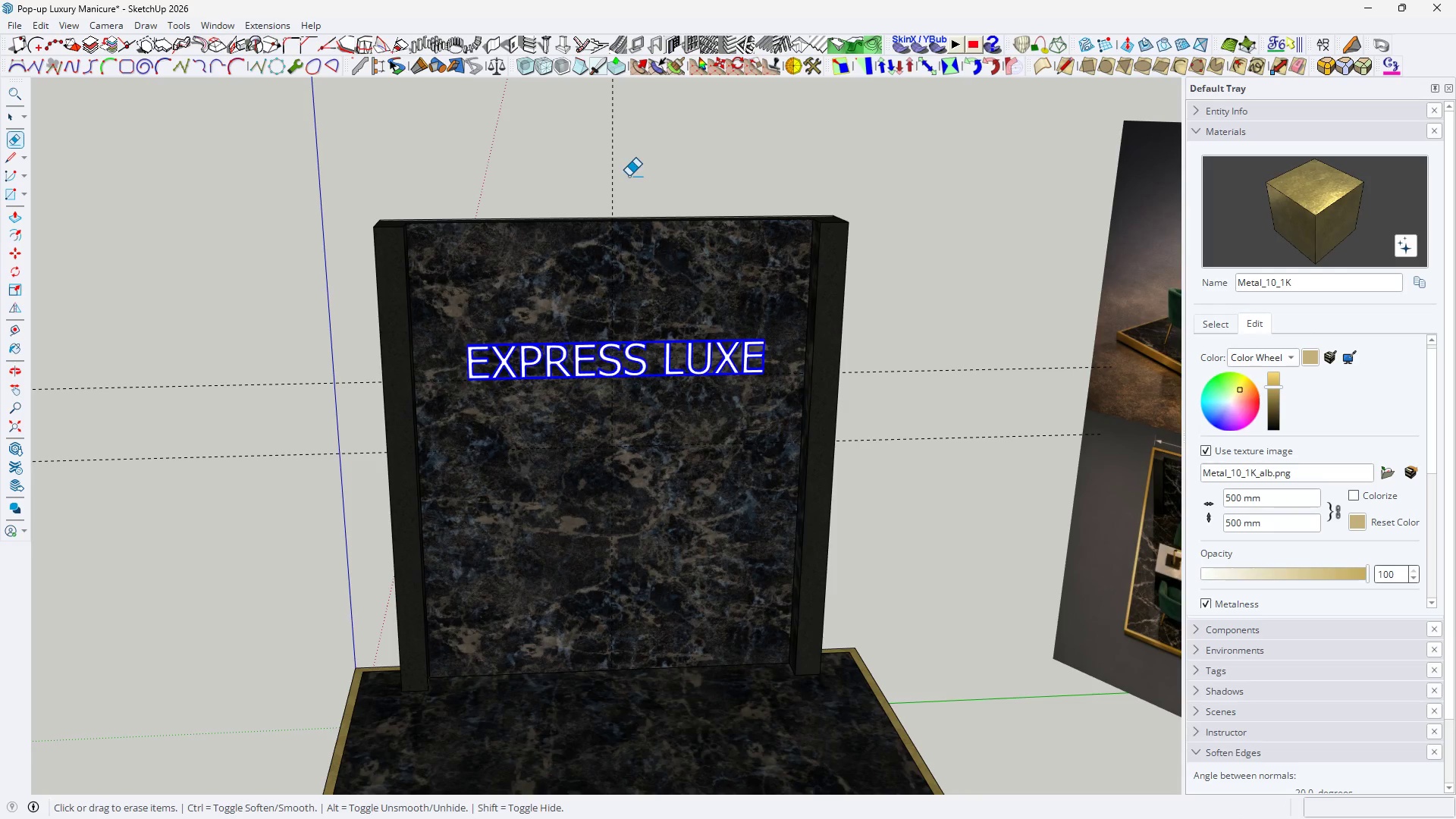 
left_click_drag(start_coordinate=[616, 215], to_coordinate=[613, 206])
 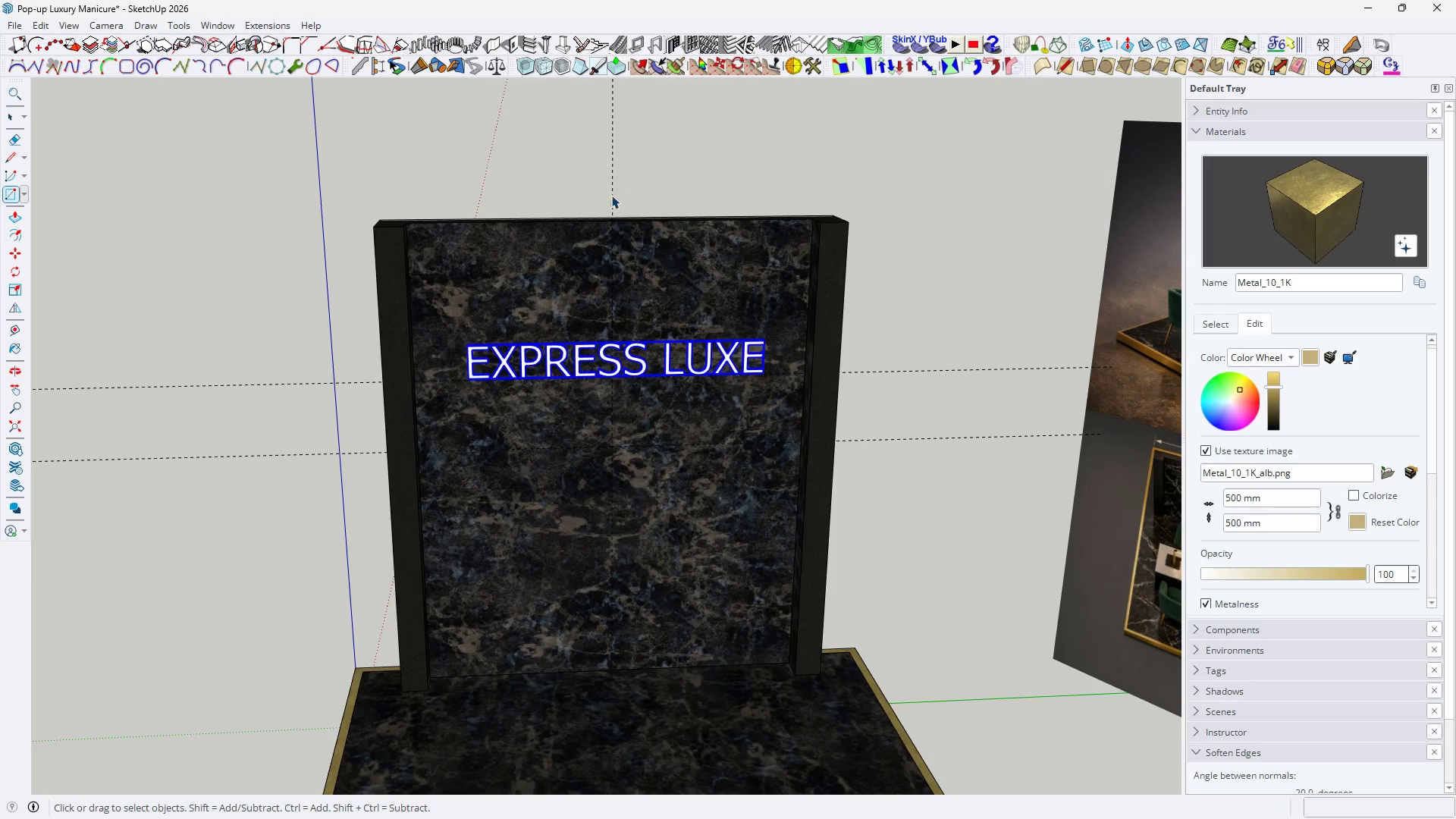 
key(E)
 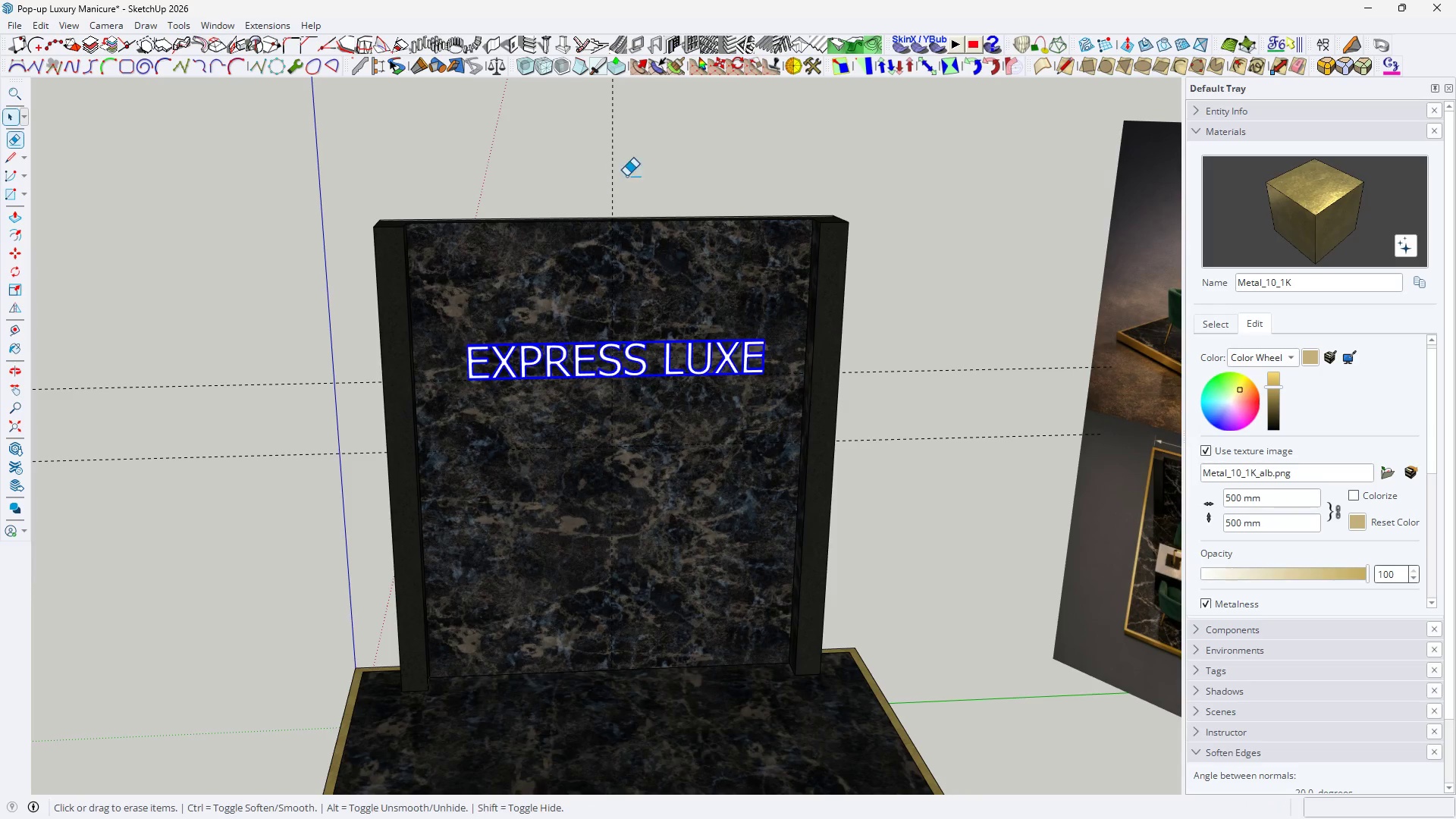 
left_click_drag(start_coordinate=[617, 178], to_coordinate=[629, 176])
 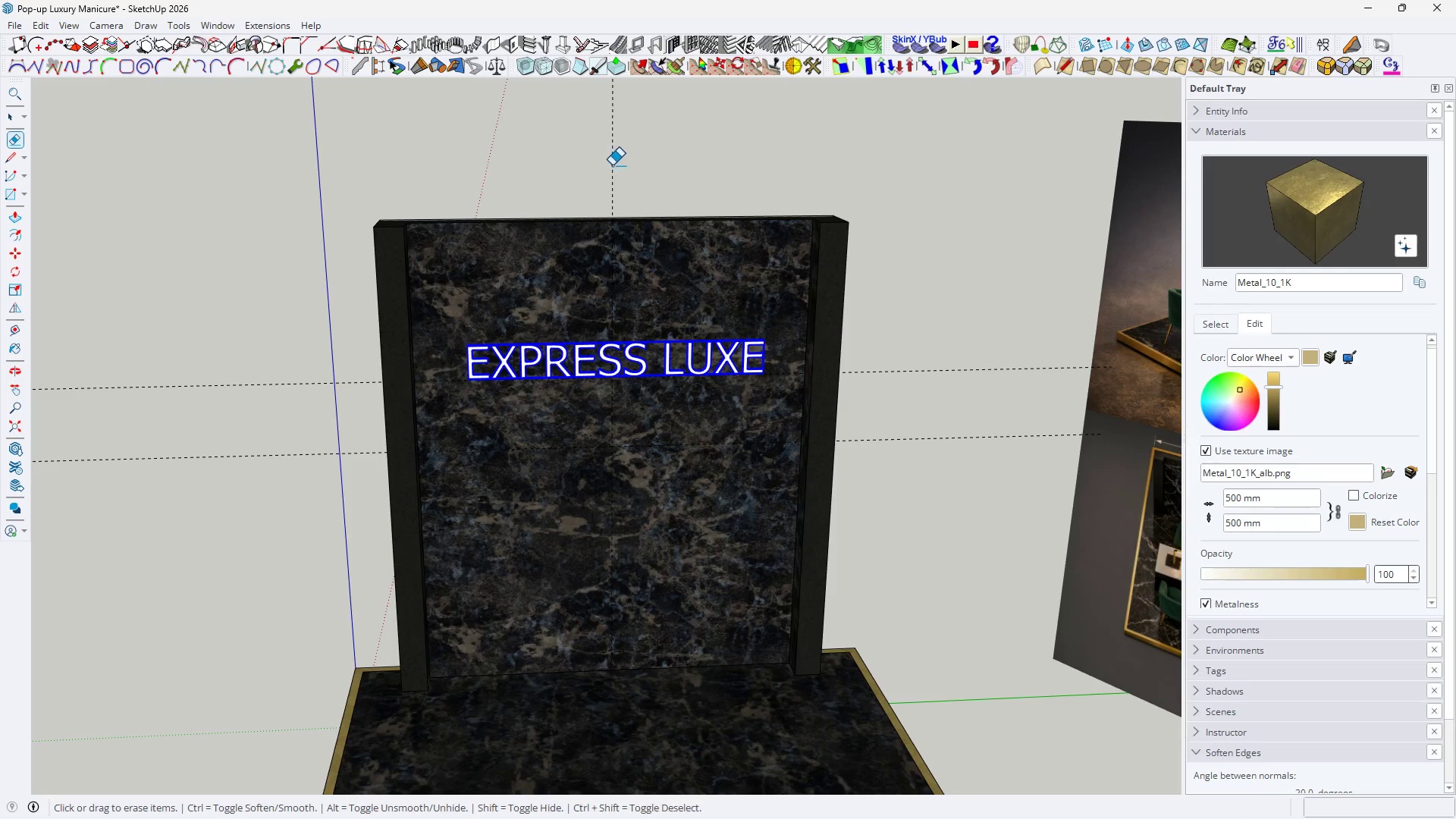 
left_click_drag(start_coordinate=[607, 169], to_coordinate=[620, 165])
 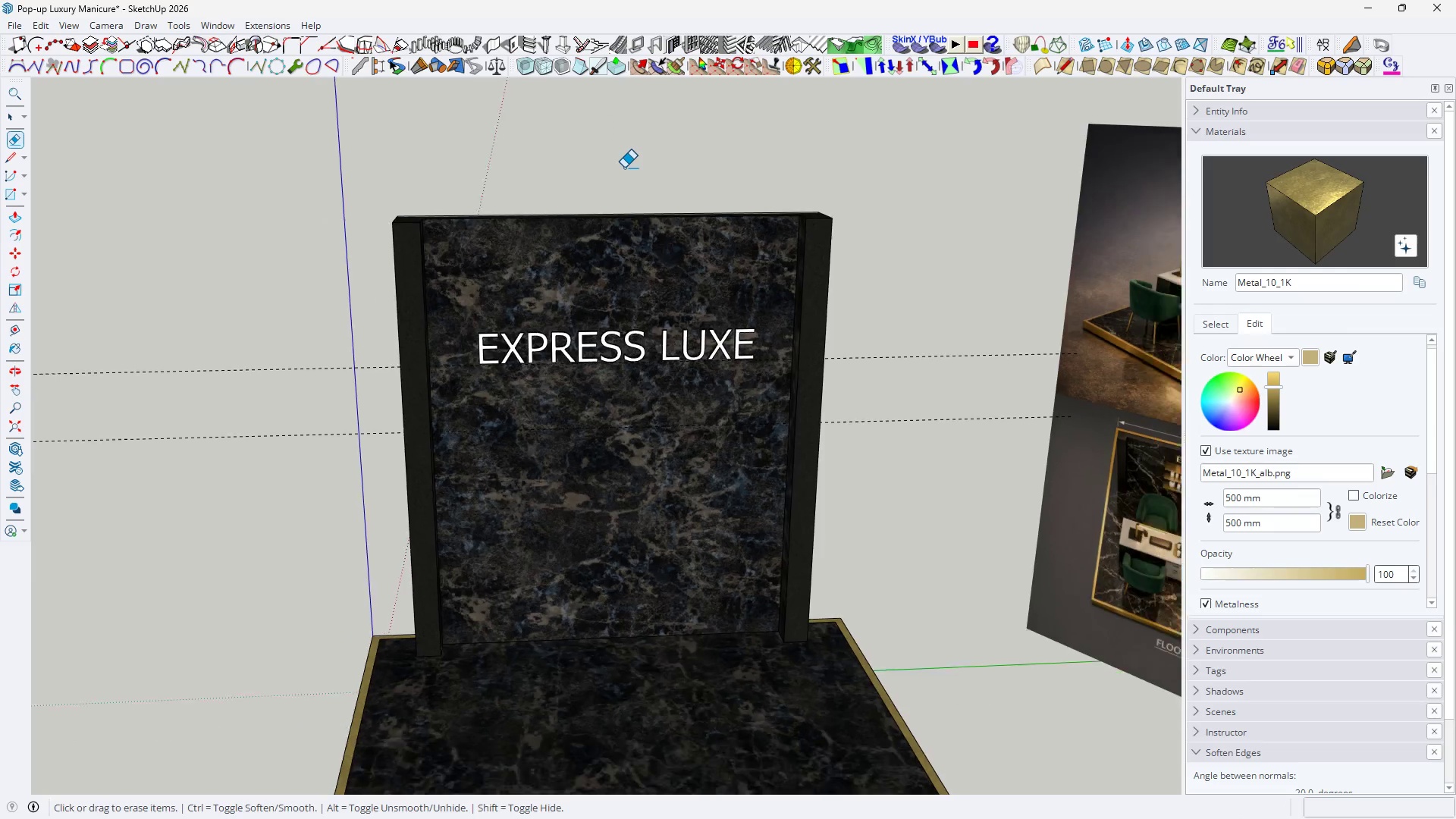 
key(Space)
 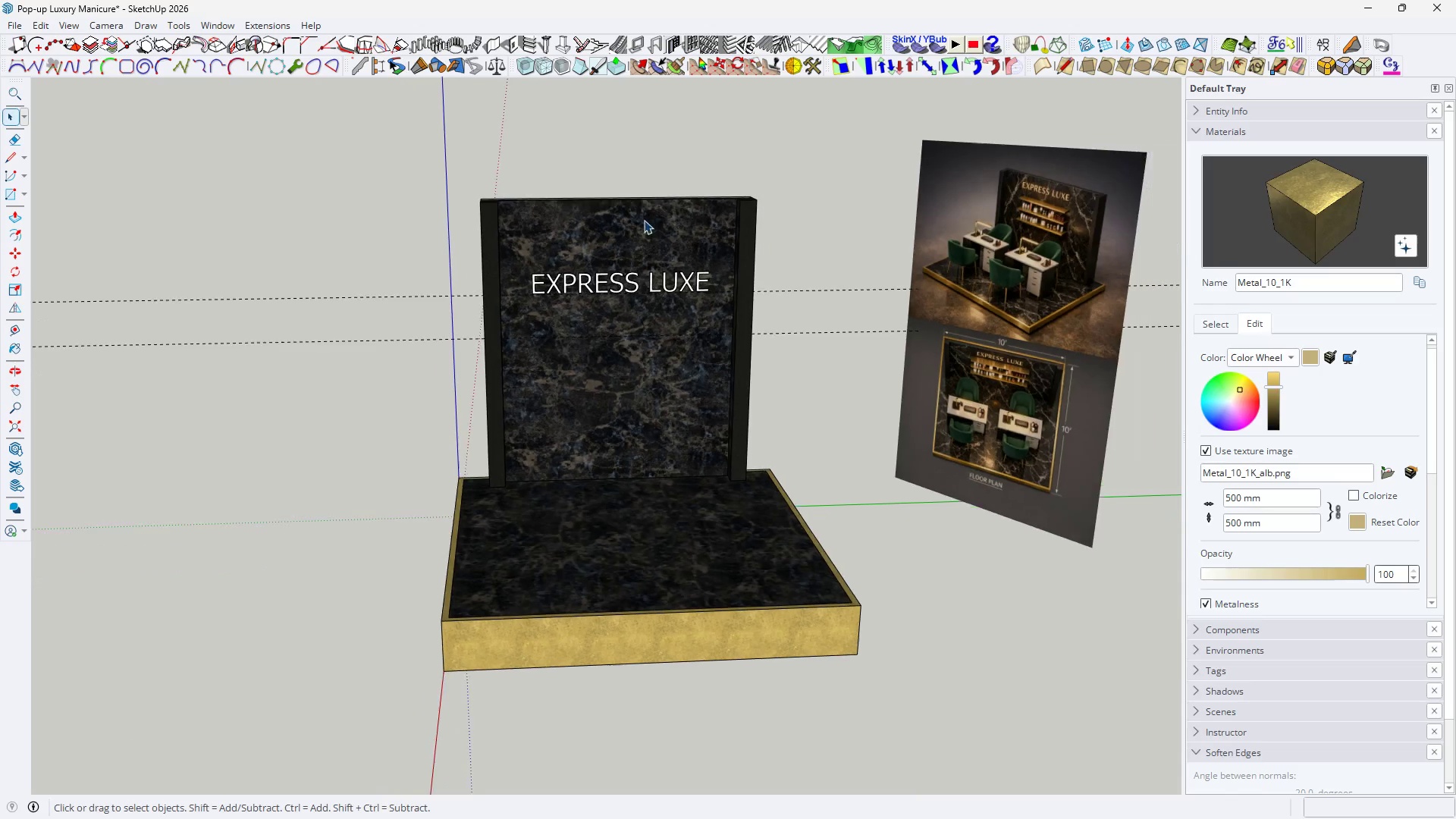 
key(H)
 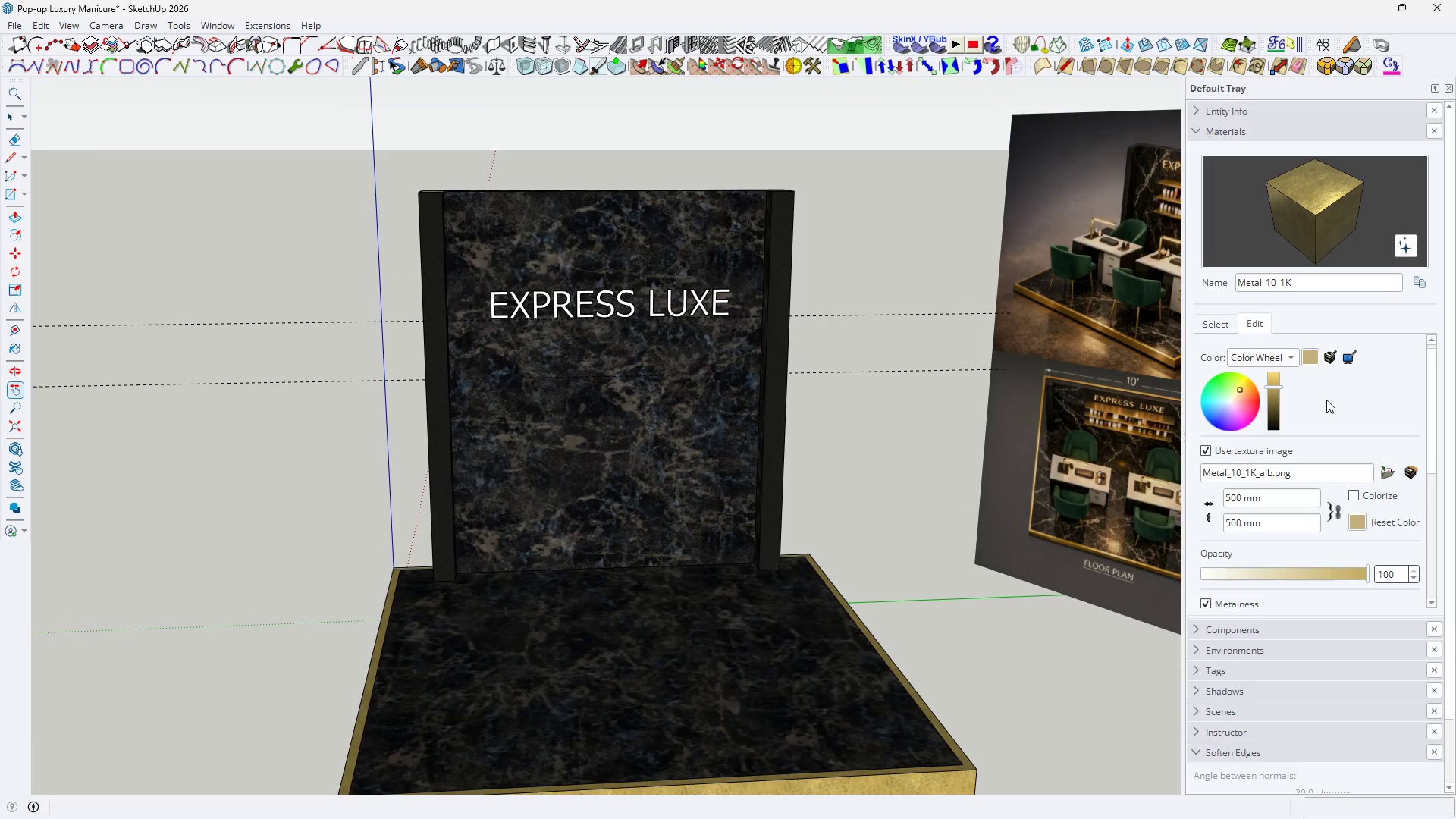 
scroll: coordinate [647, 231], scroll_direction: down, amount: 4.0
 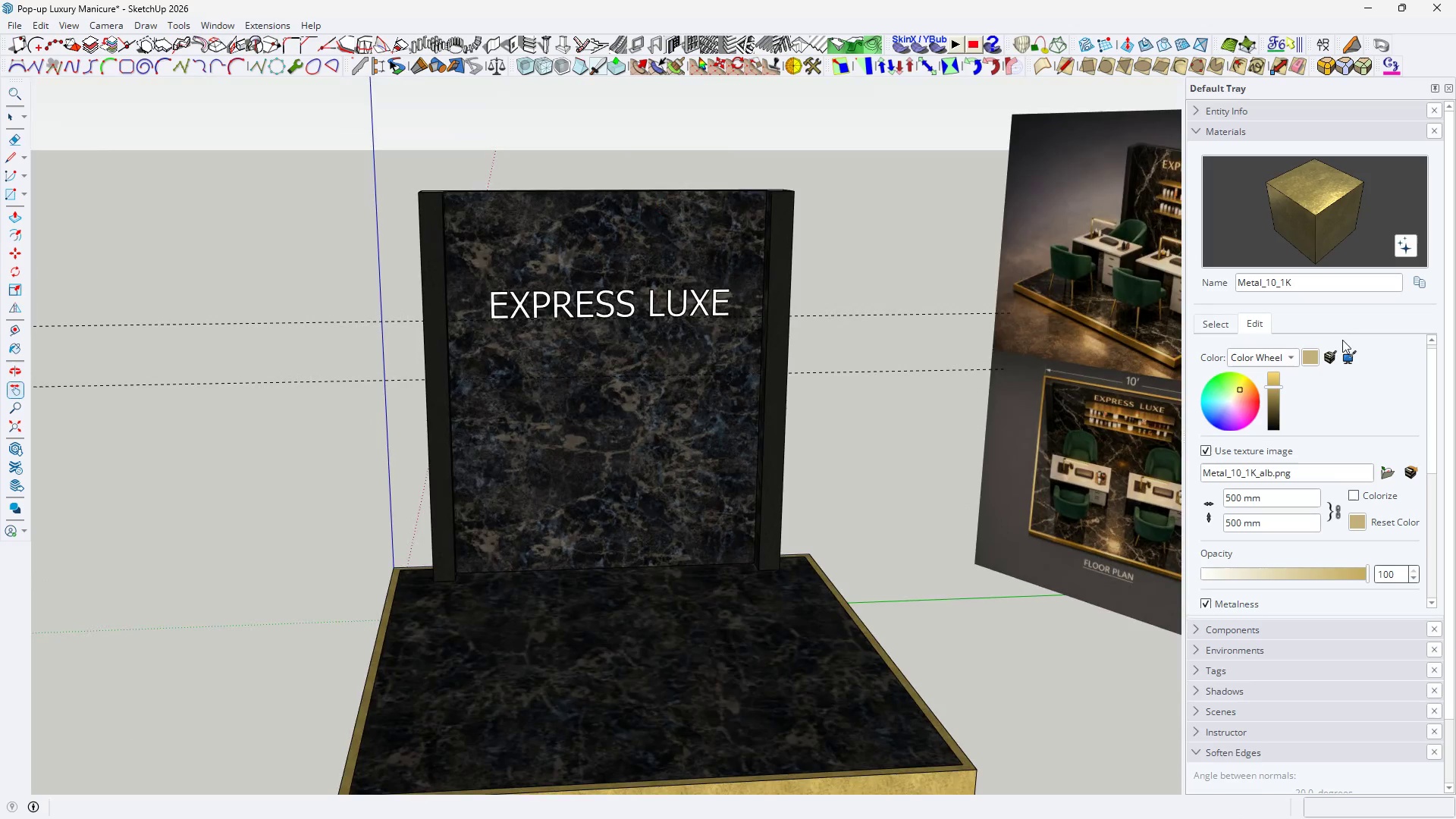 
key(B)
 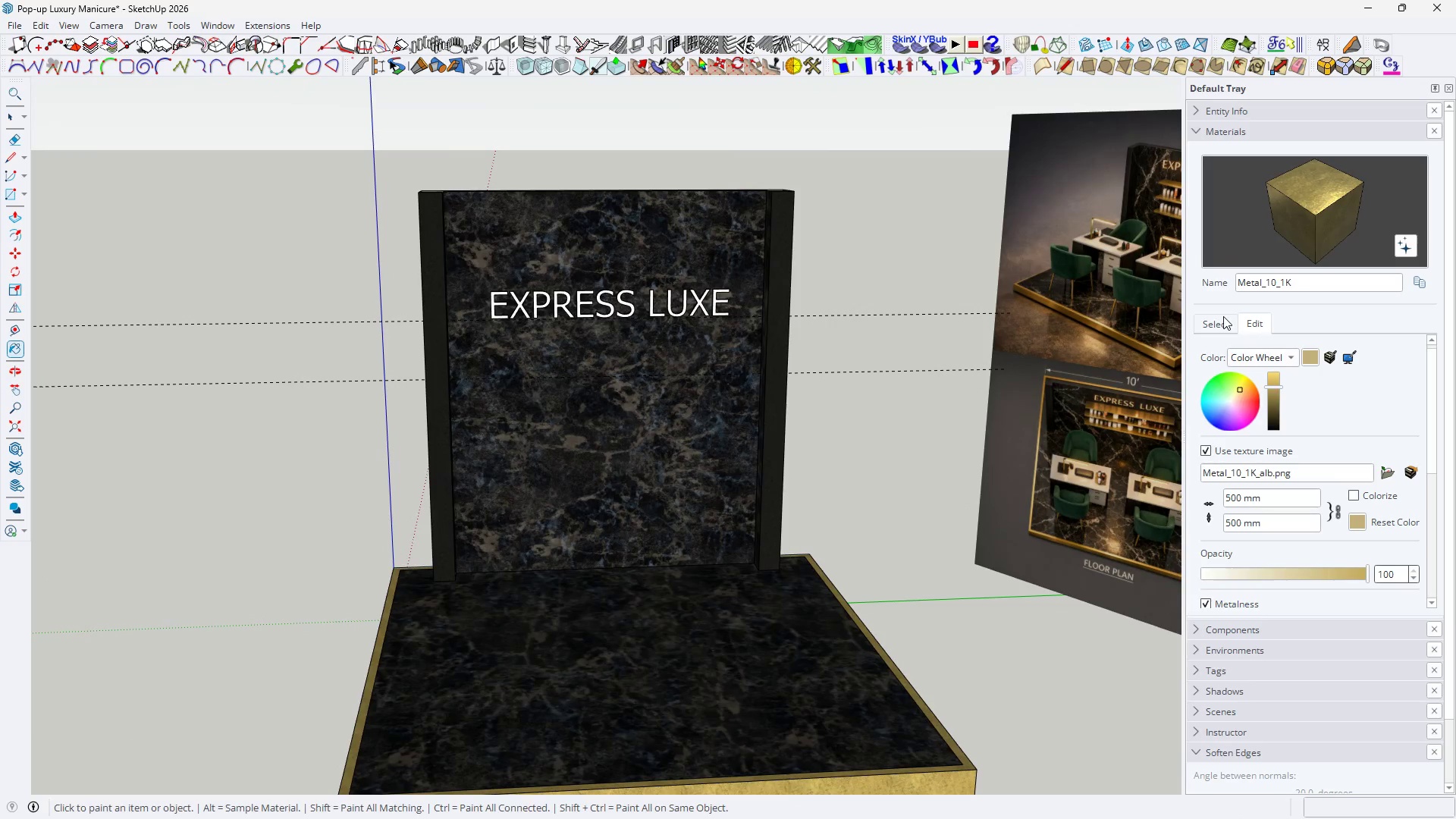 
left_click([1226, 318])
 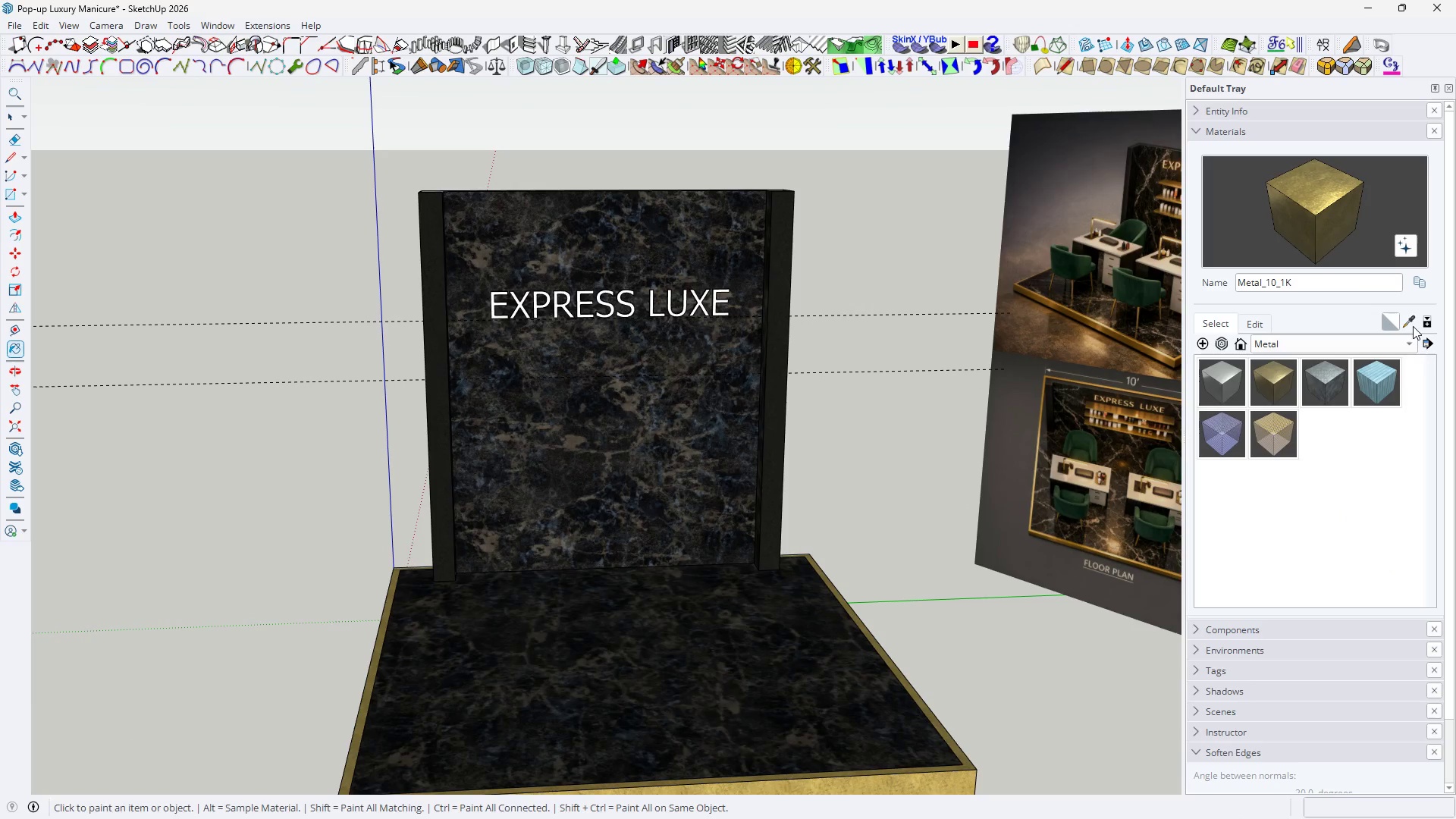 
left_click([1413, 325])
 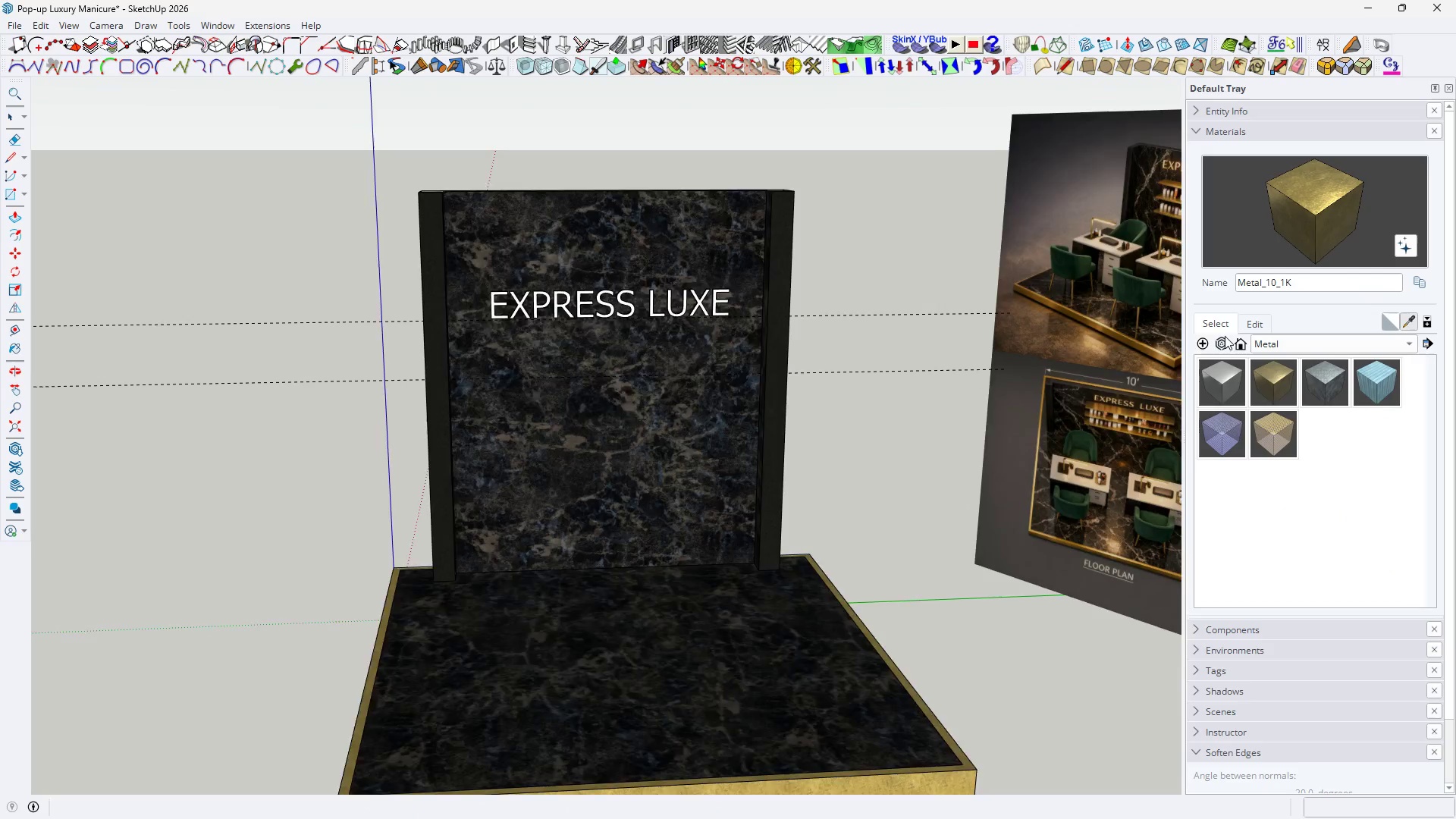 
left_click([886, 676])
 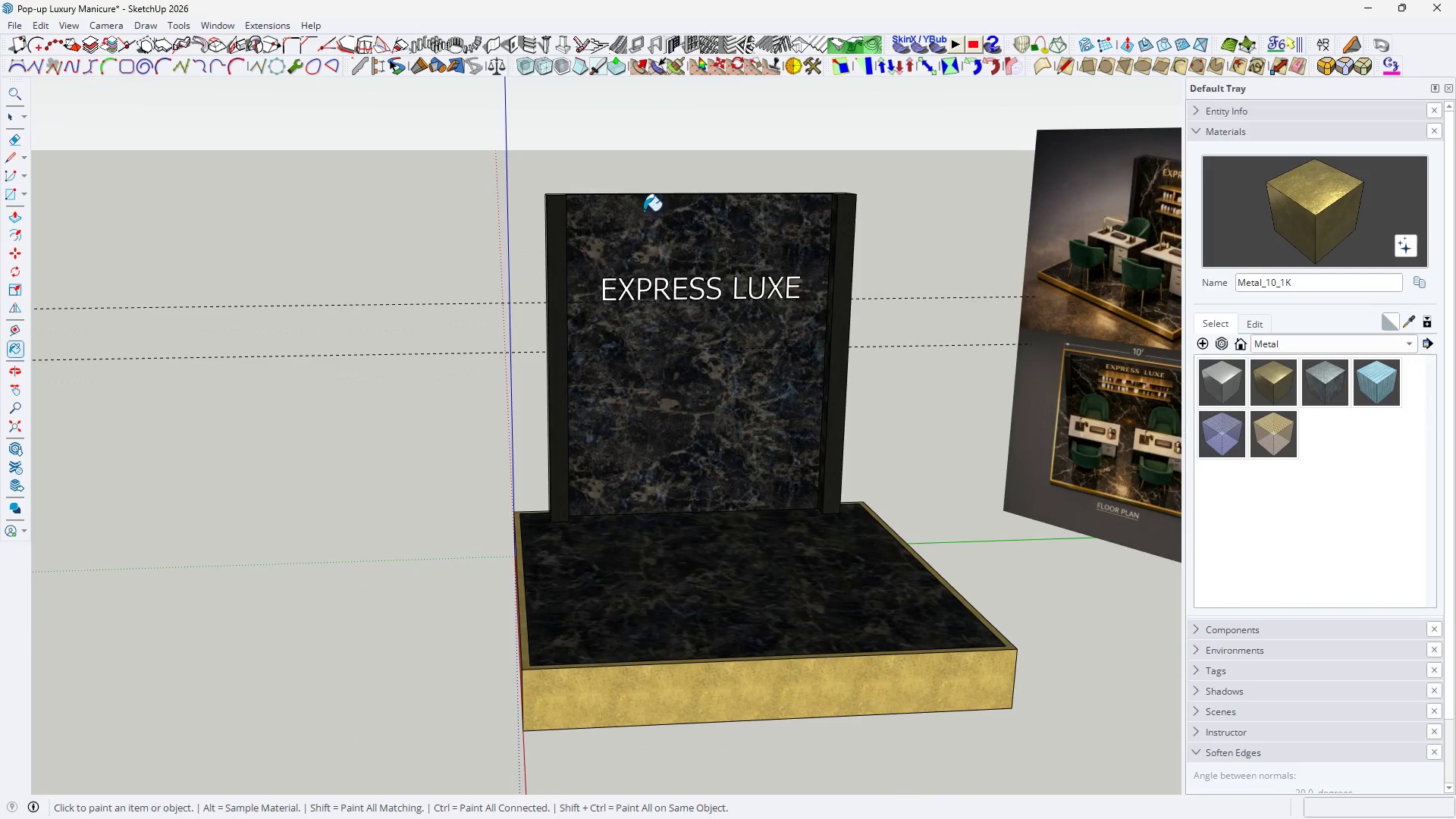 
scroll: coordinate [912, 617], scroll_direction: down, amount: 2.0
 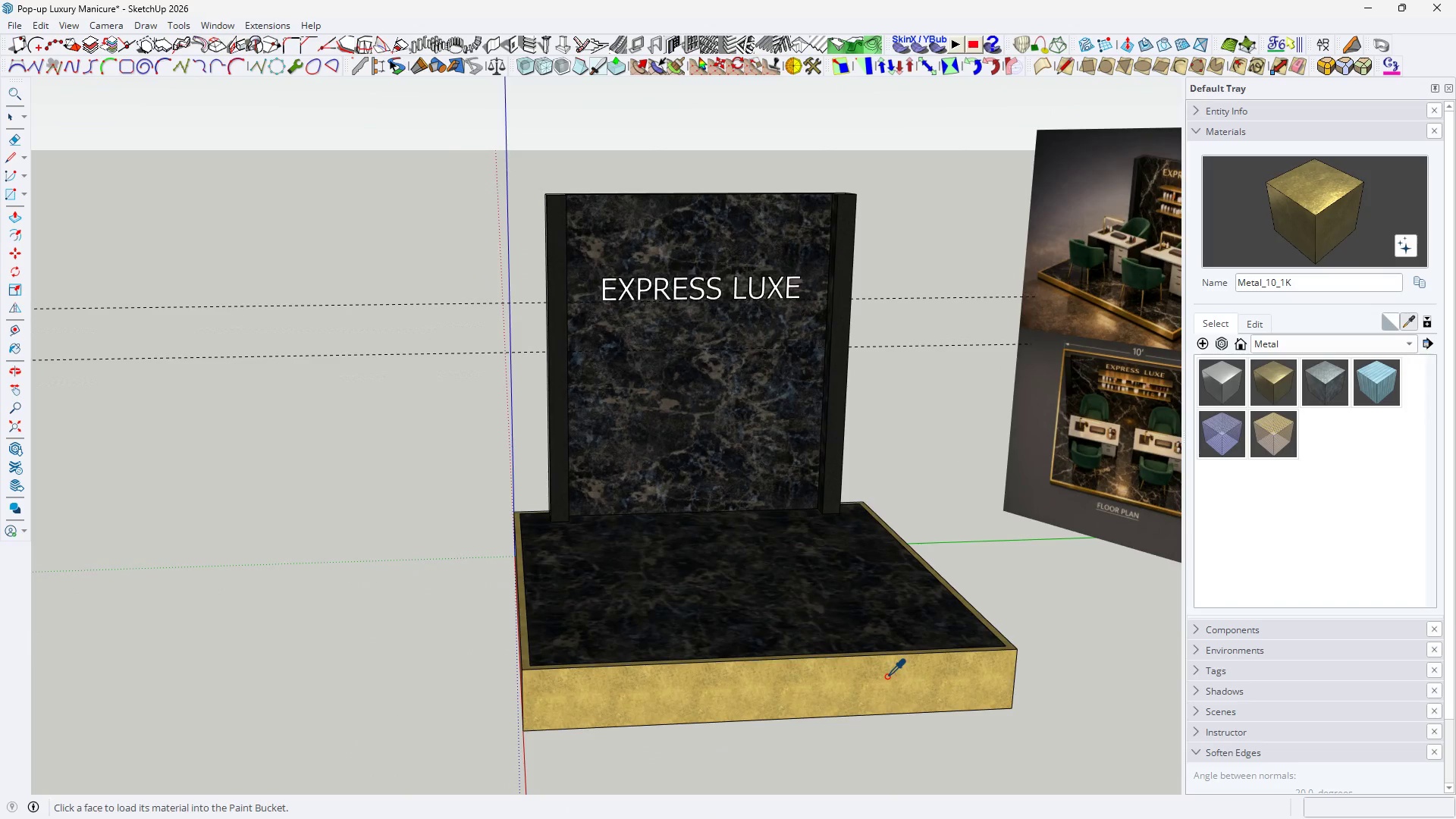 
key(Space)
 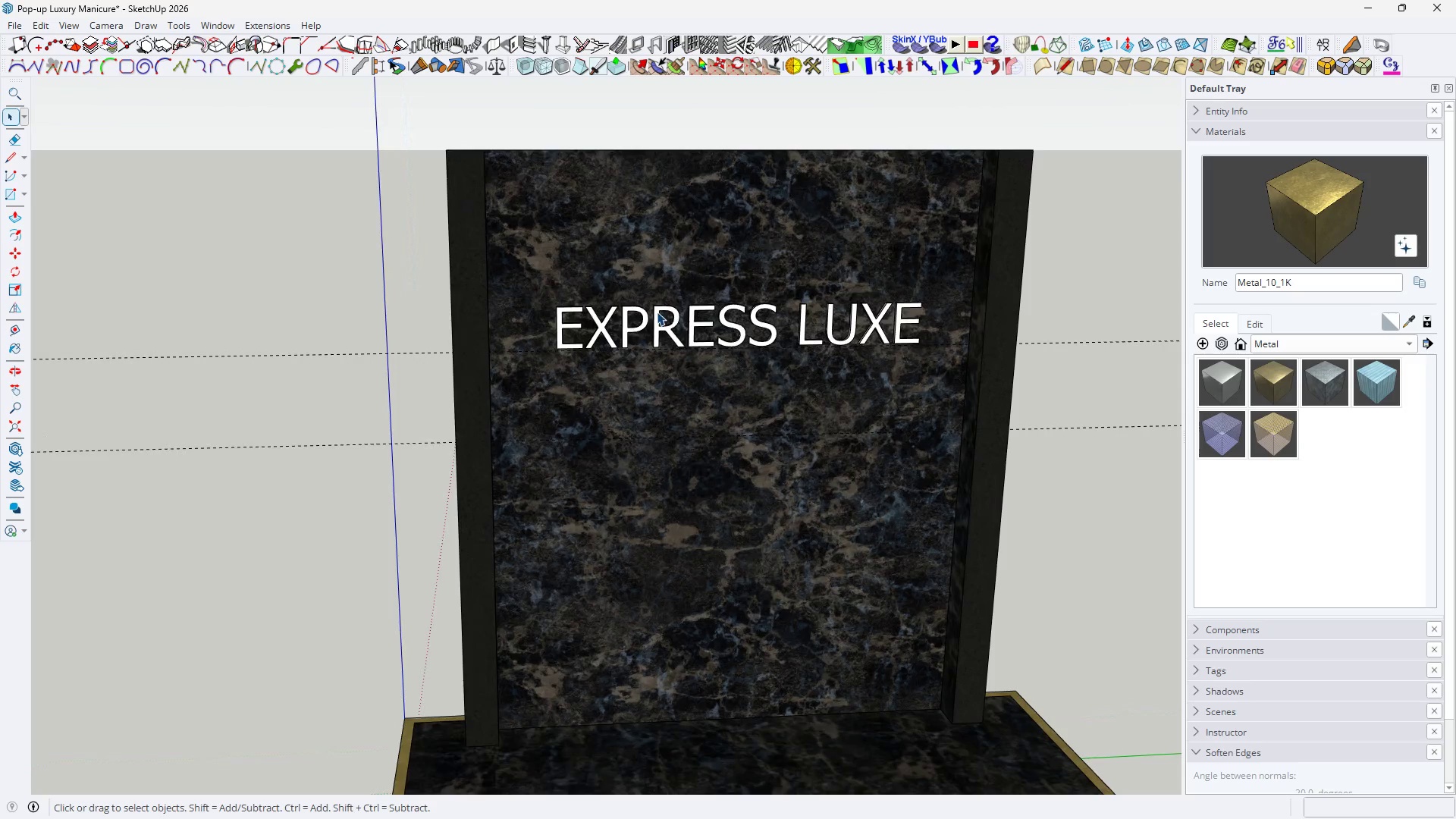 
left_click([656, 310])
 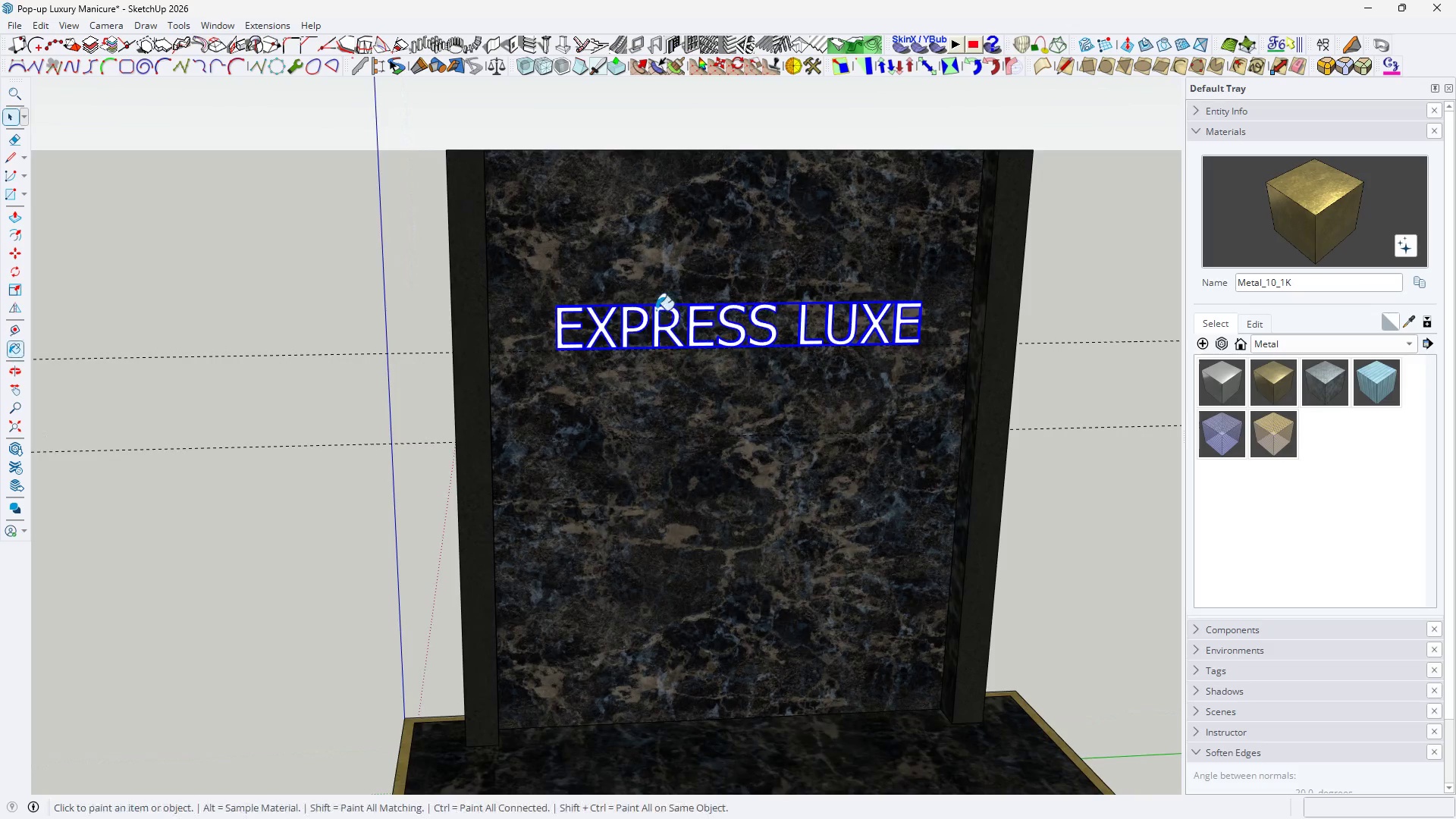 
scroll: coordinate [668, 290], scroll_direction: up, amount: 6.0
 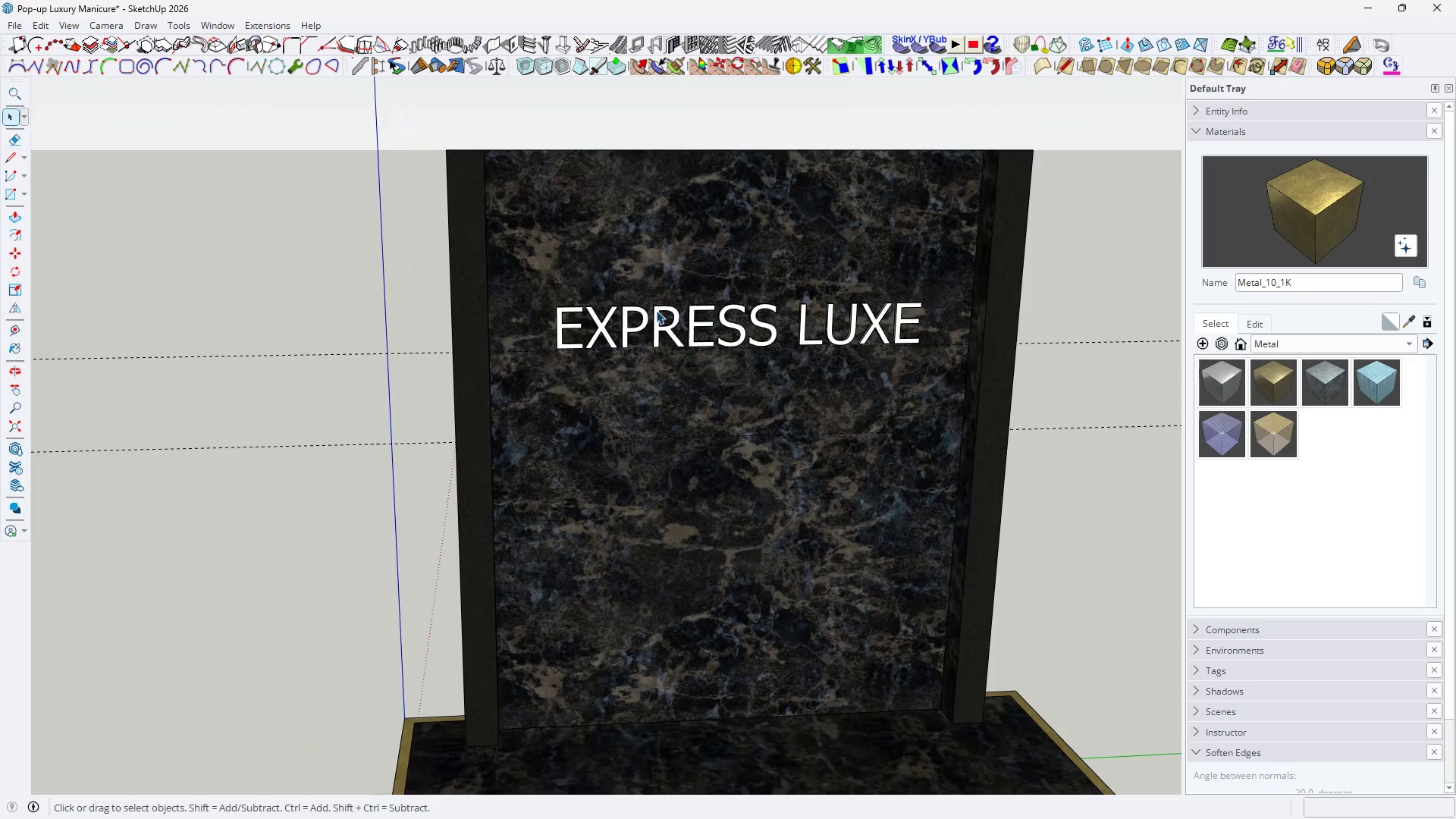 
key(B)
 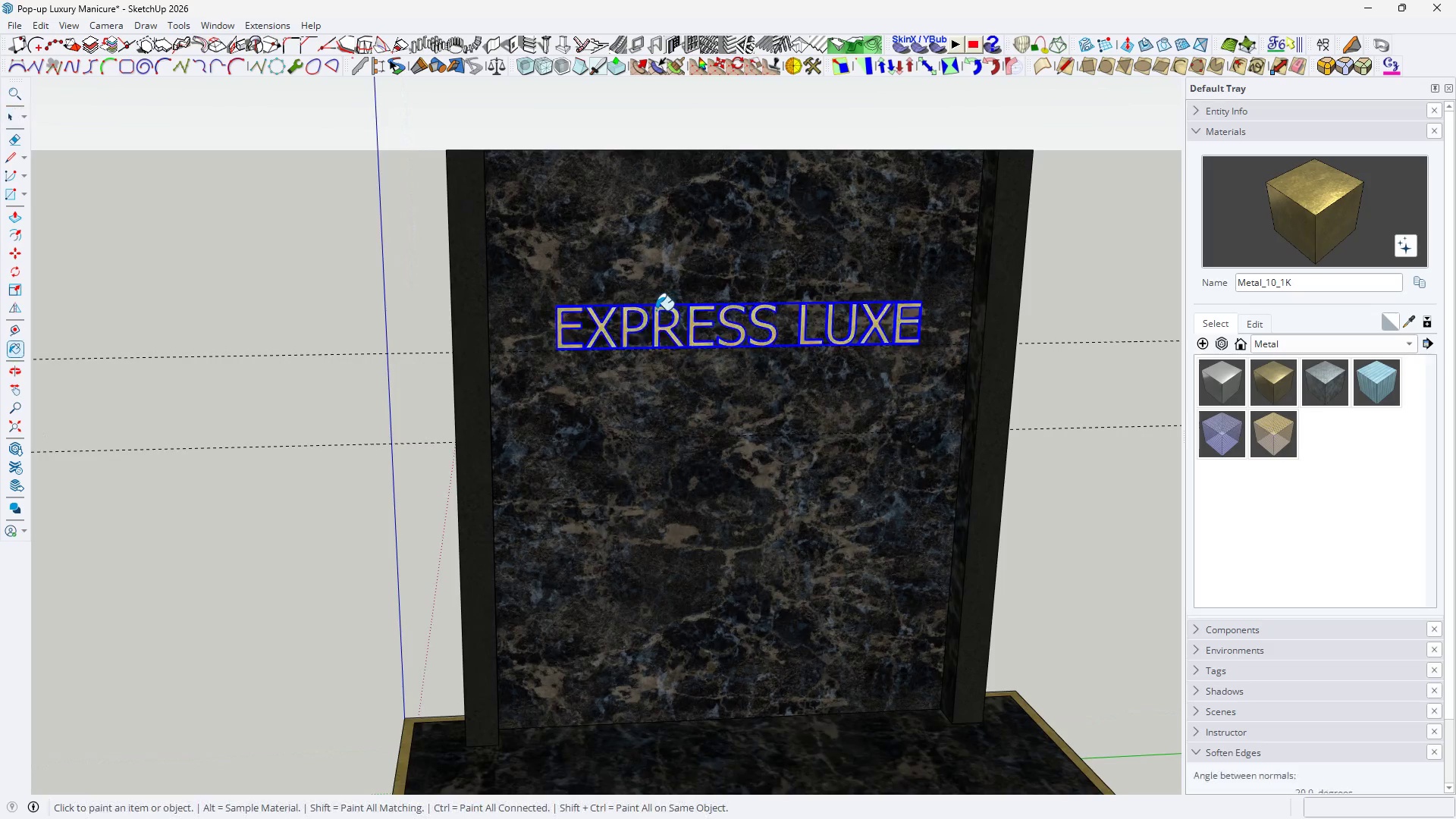 
left_click([656, 310])
 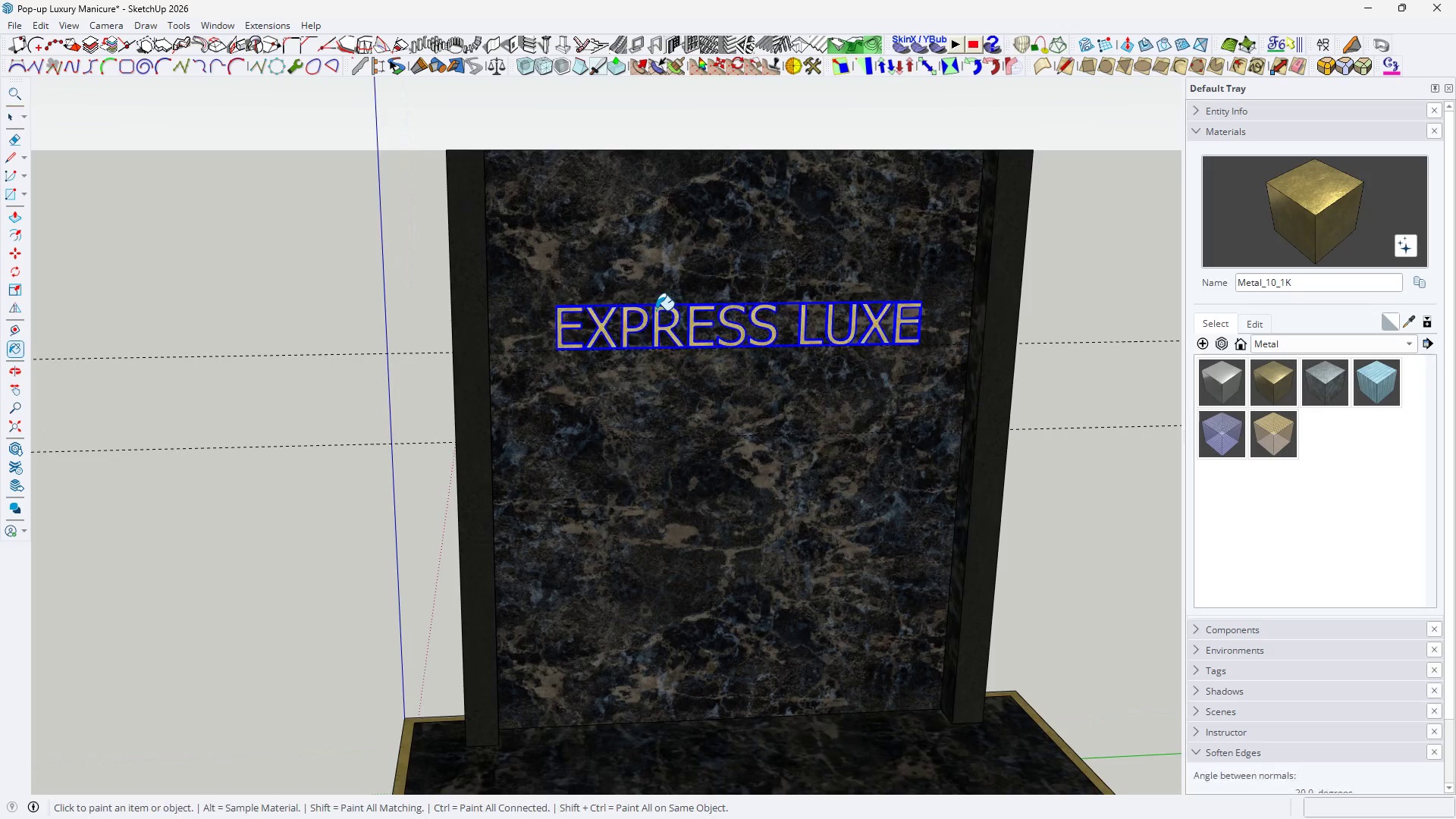 
double_click([656, 310])
 